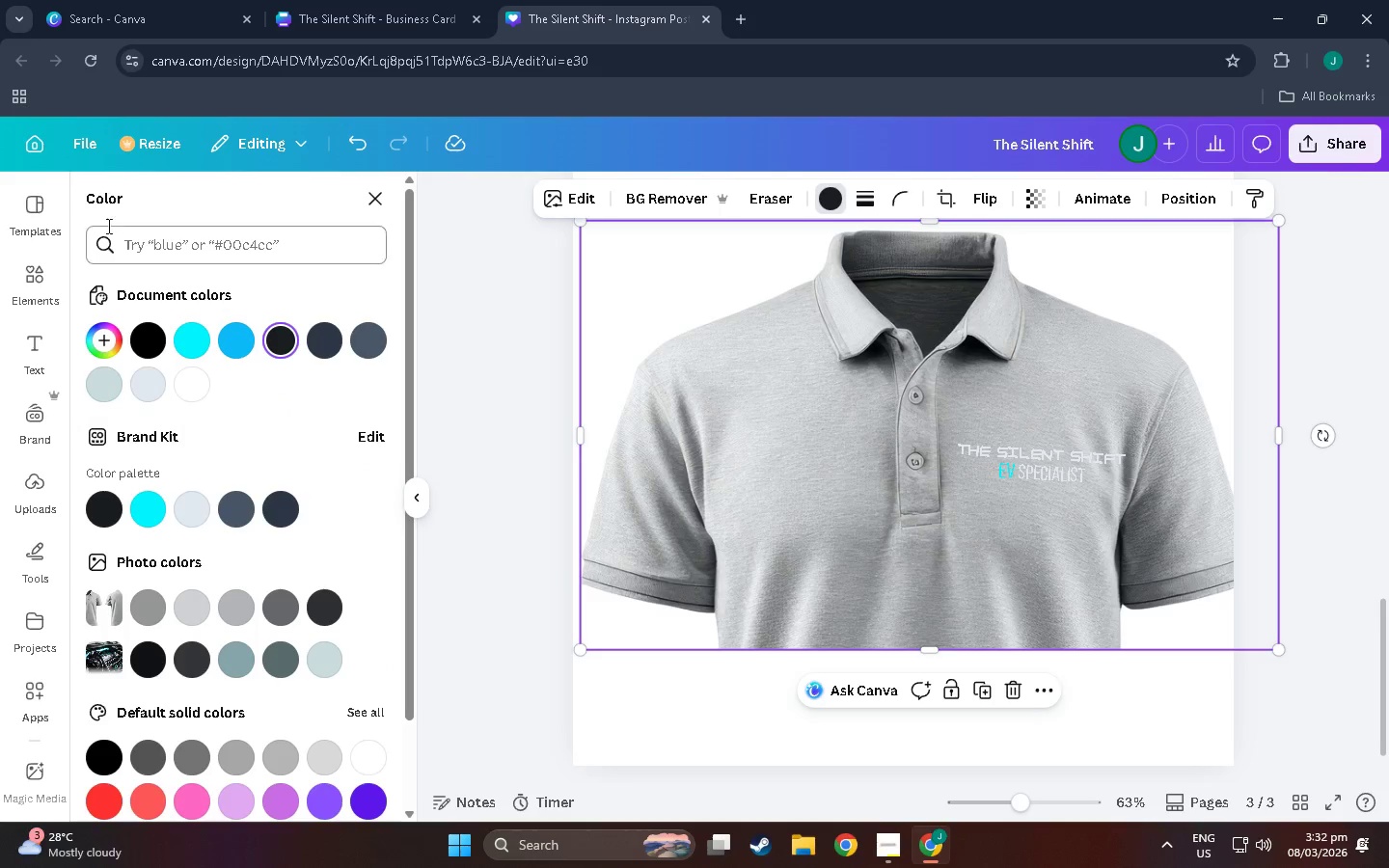 
left_click([362, 206])
 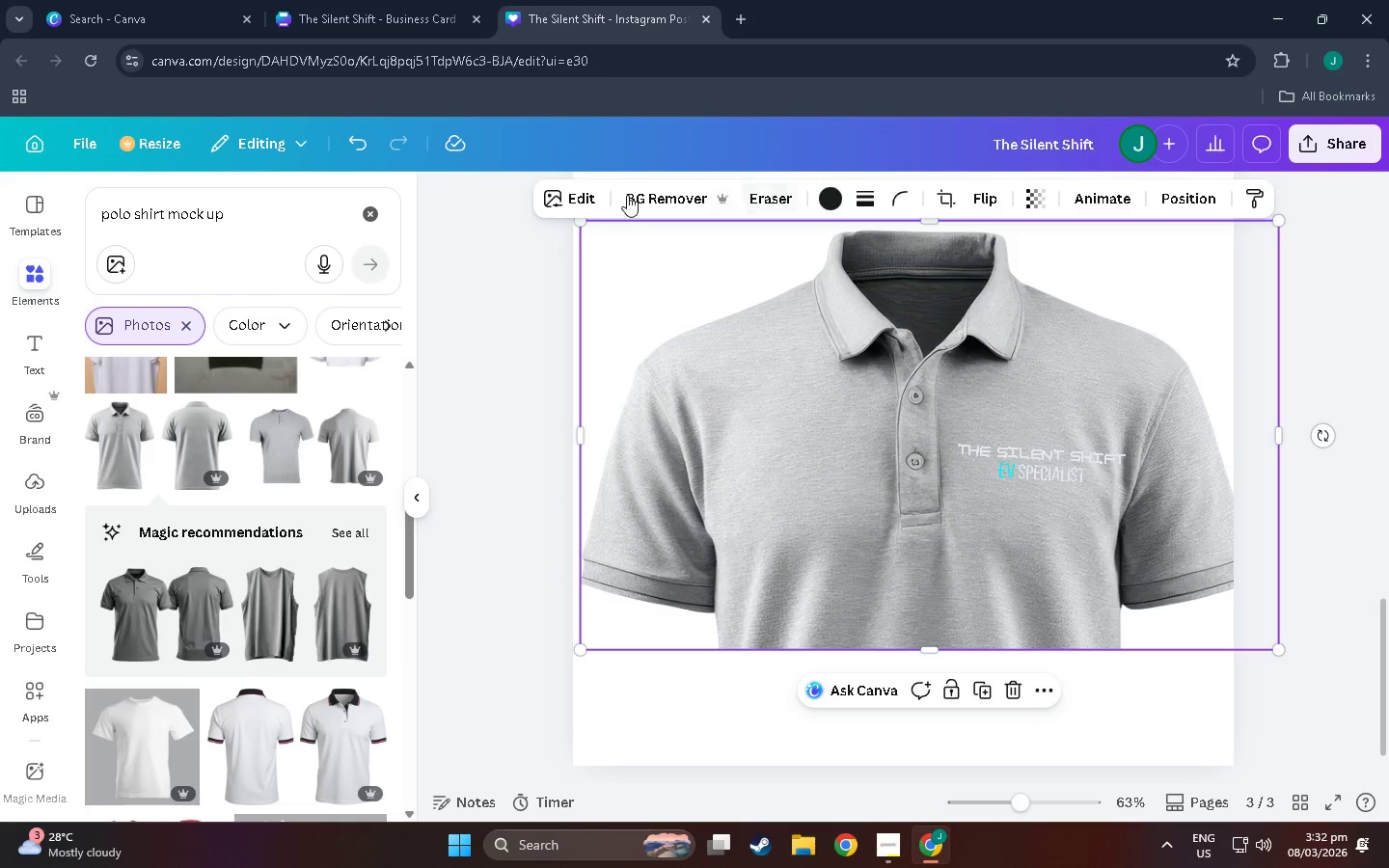 
left_click([565, 201])
 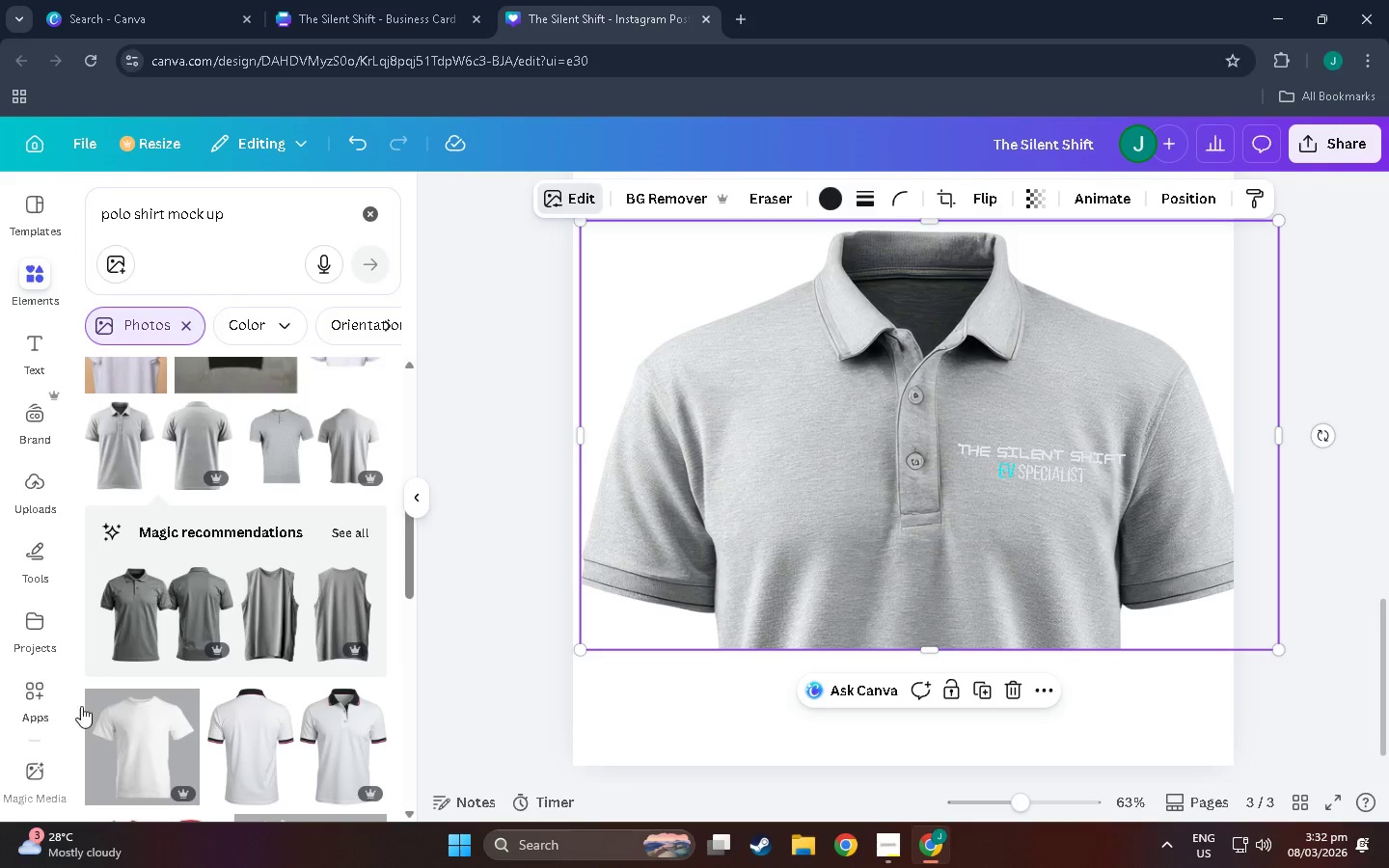 
left_click([184, 574])
 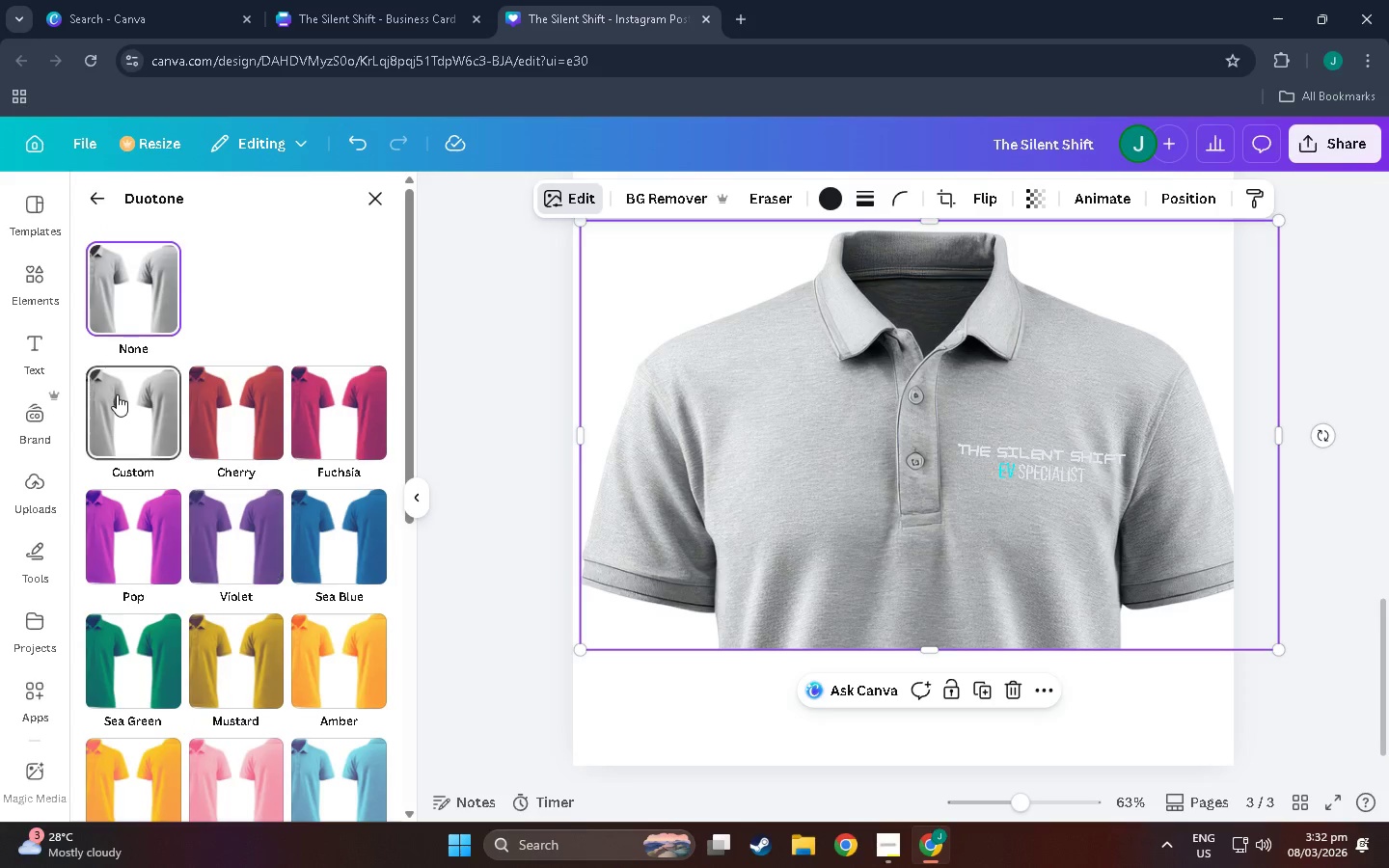 
scroll: coordinate [221, 717], scroll_direction: down, amount: 11.0
 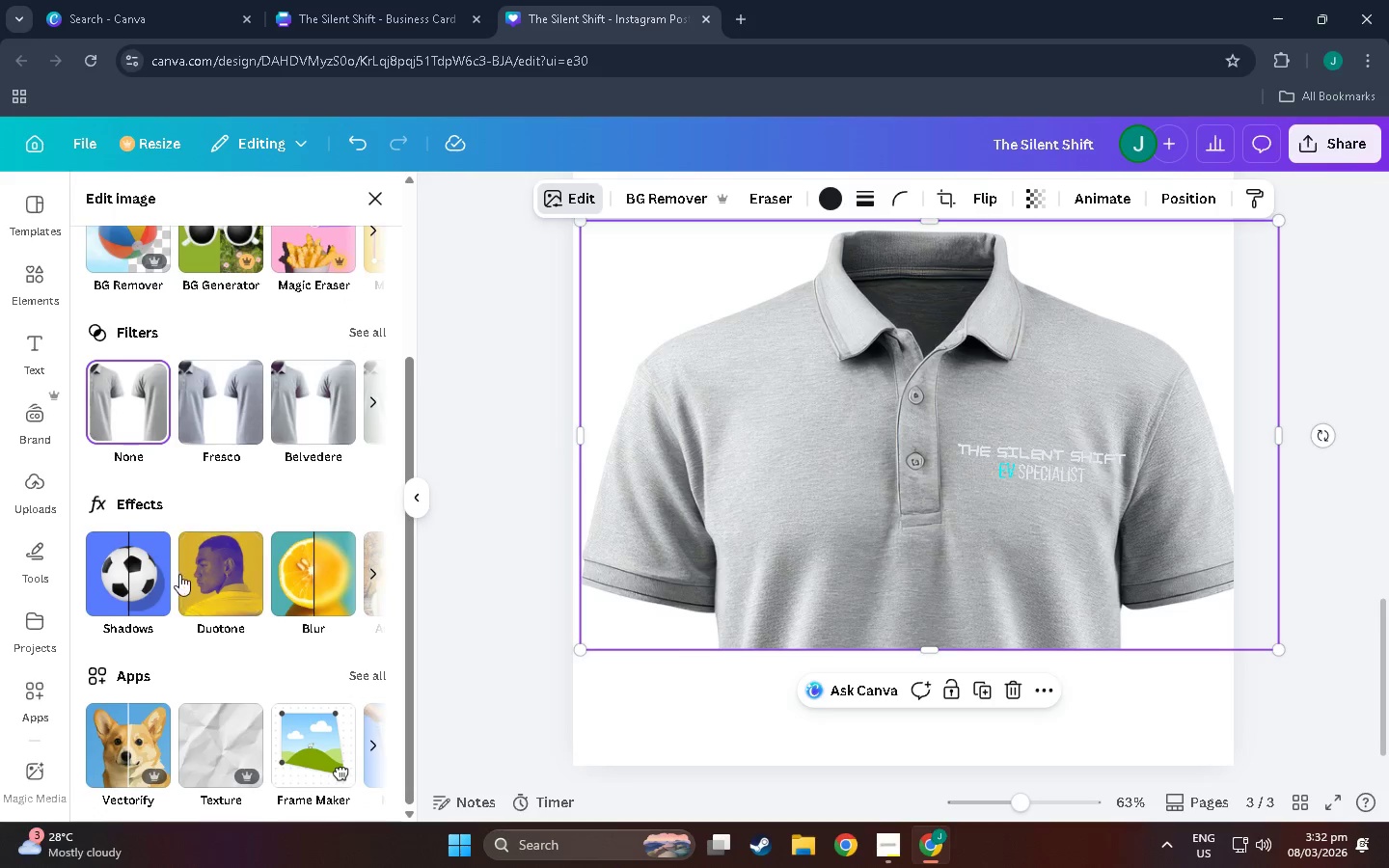 
left_click([117, 394])
 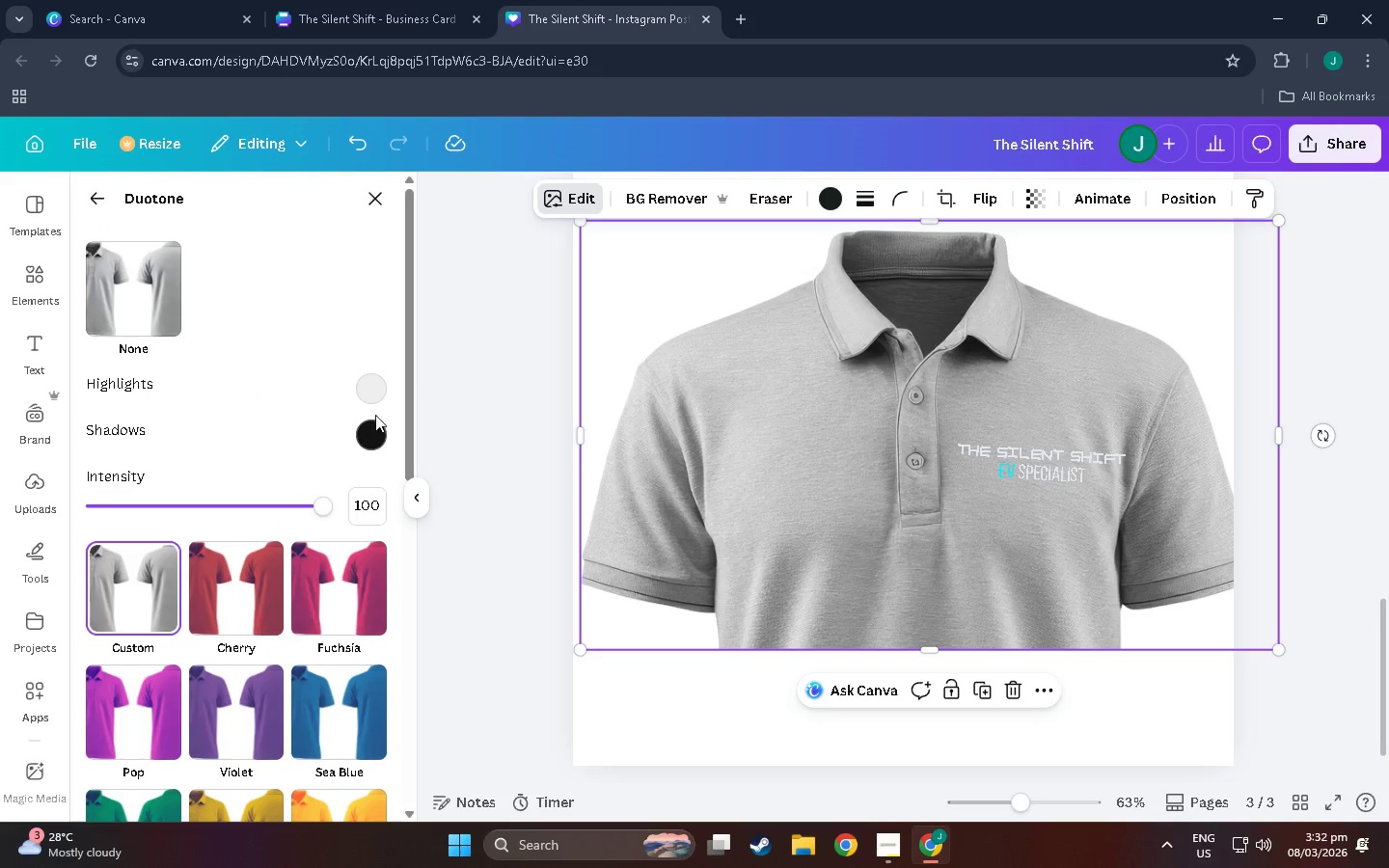 
left_click([380, 397])
 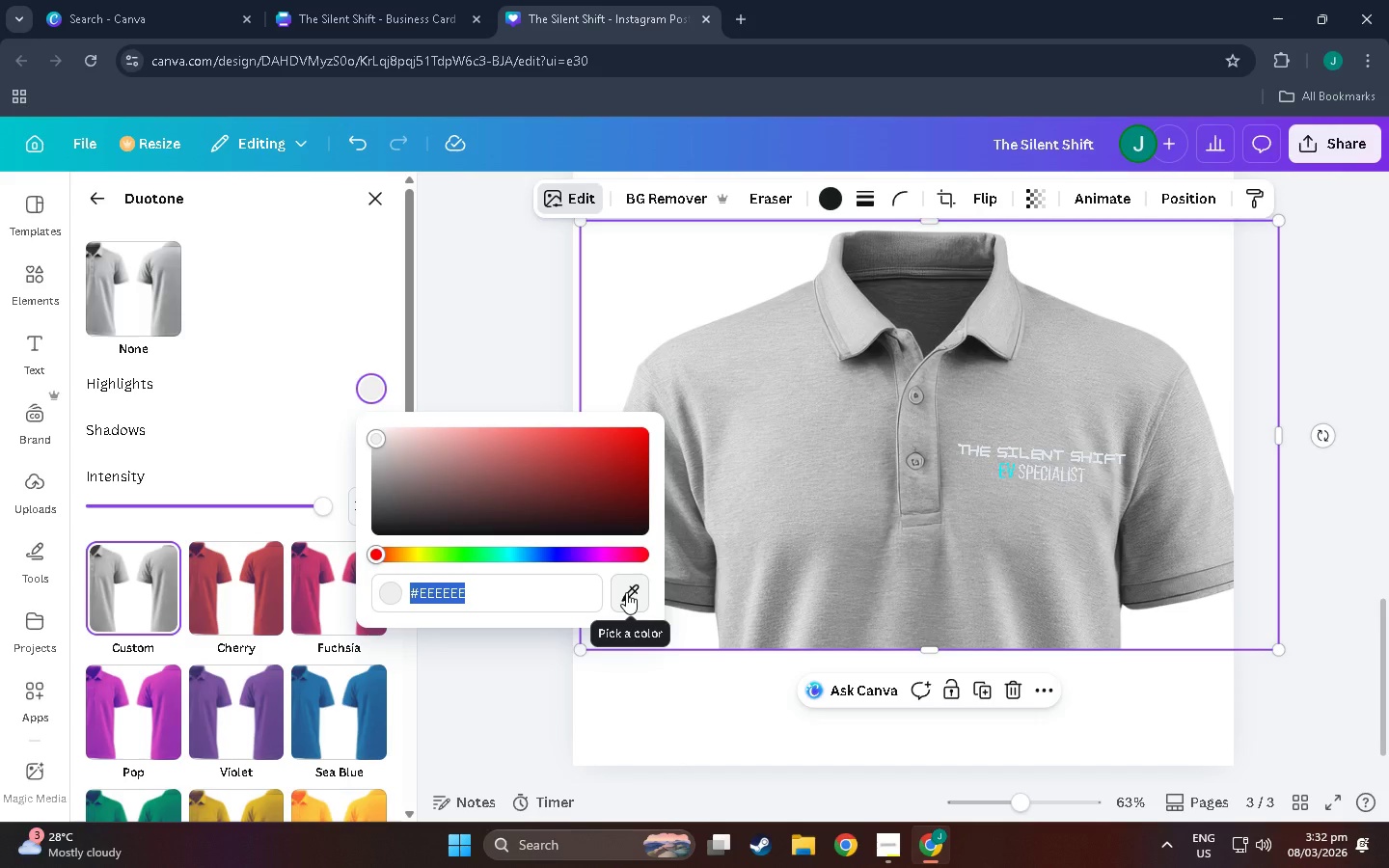 
left_click([626, 592])
 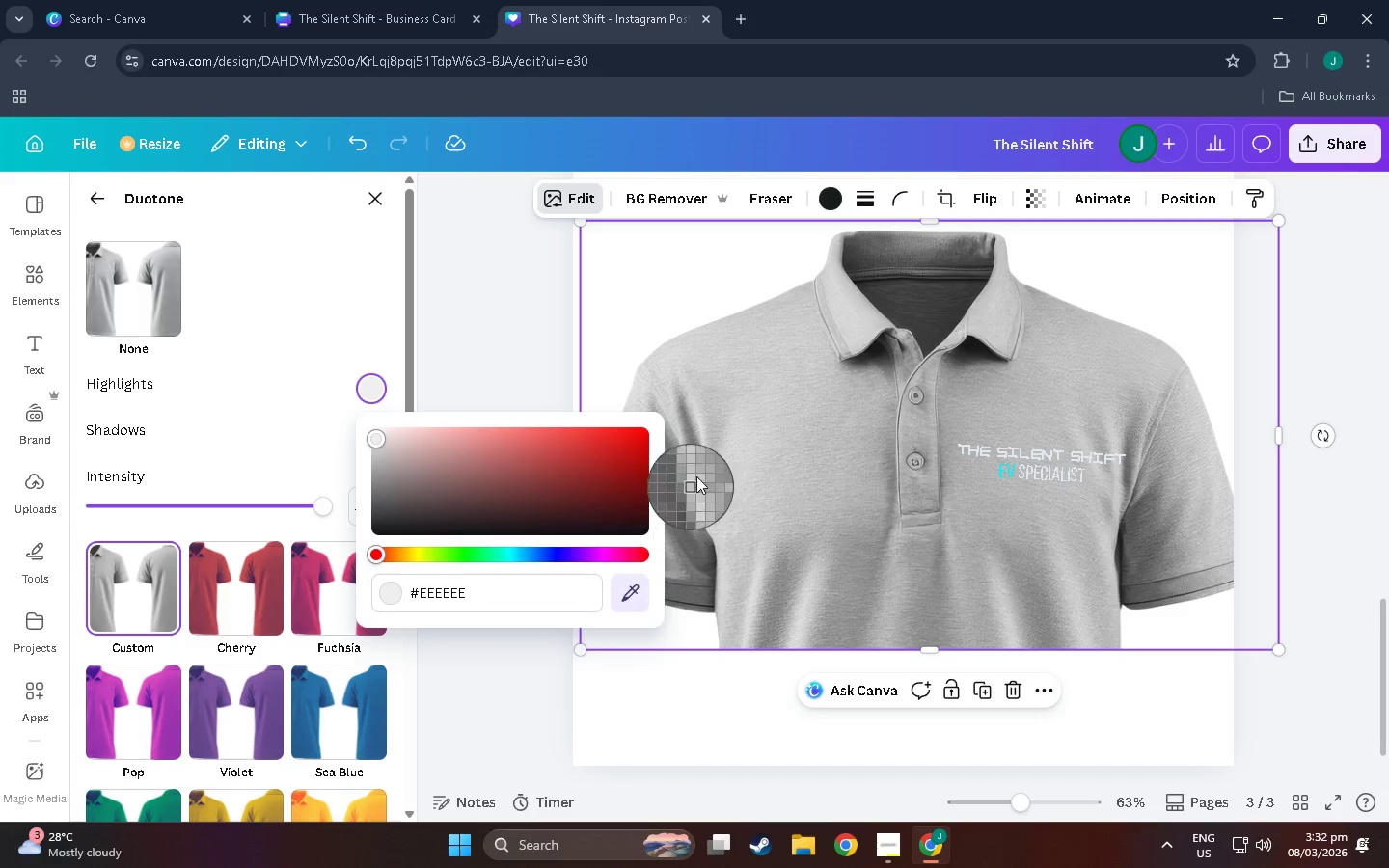 
scroll: coordinate [981, 350], scroll_direction: up, amount: 5.0
 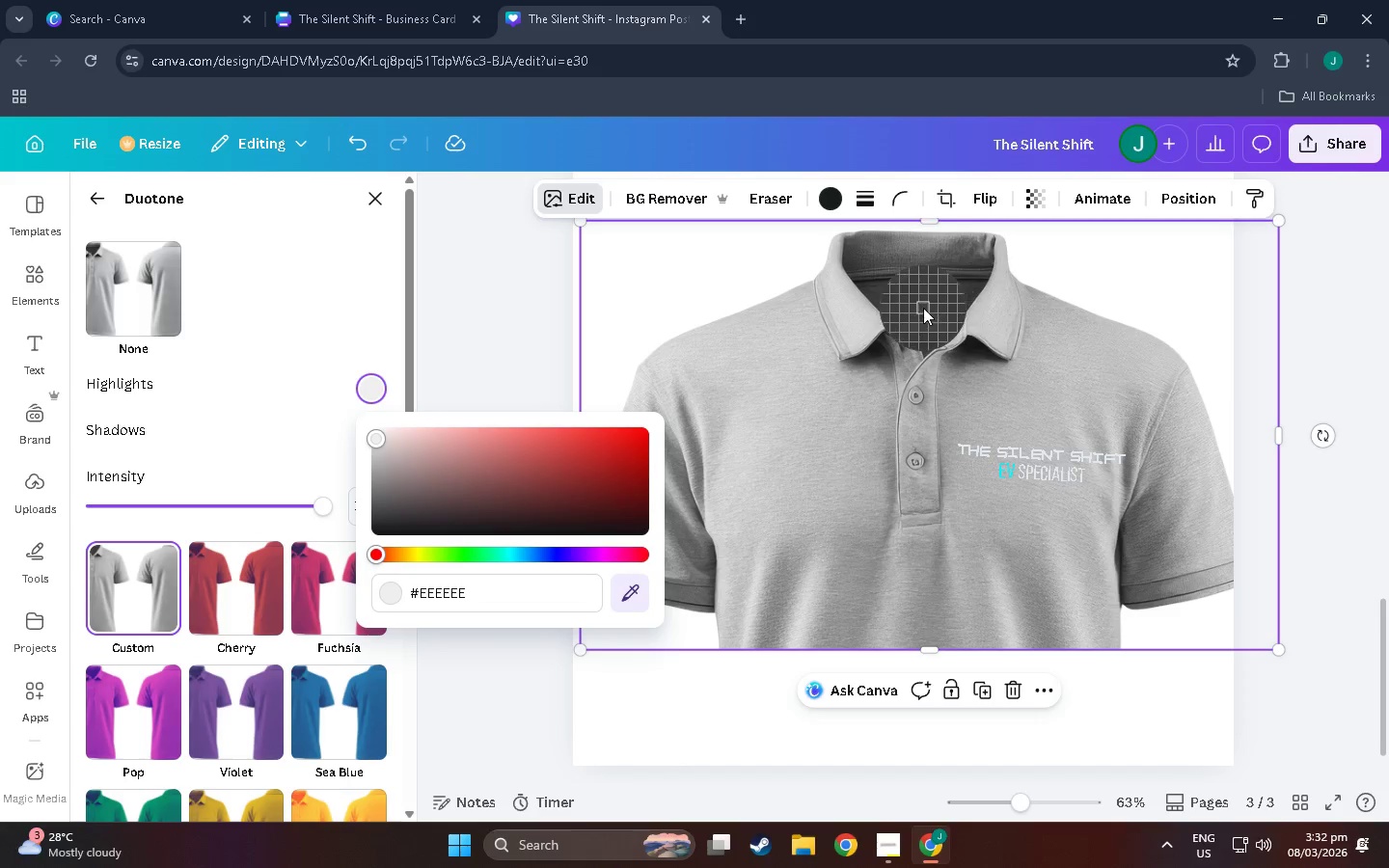 
left_click([923, 308])
 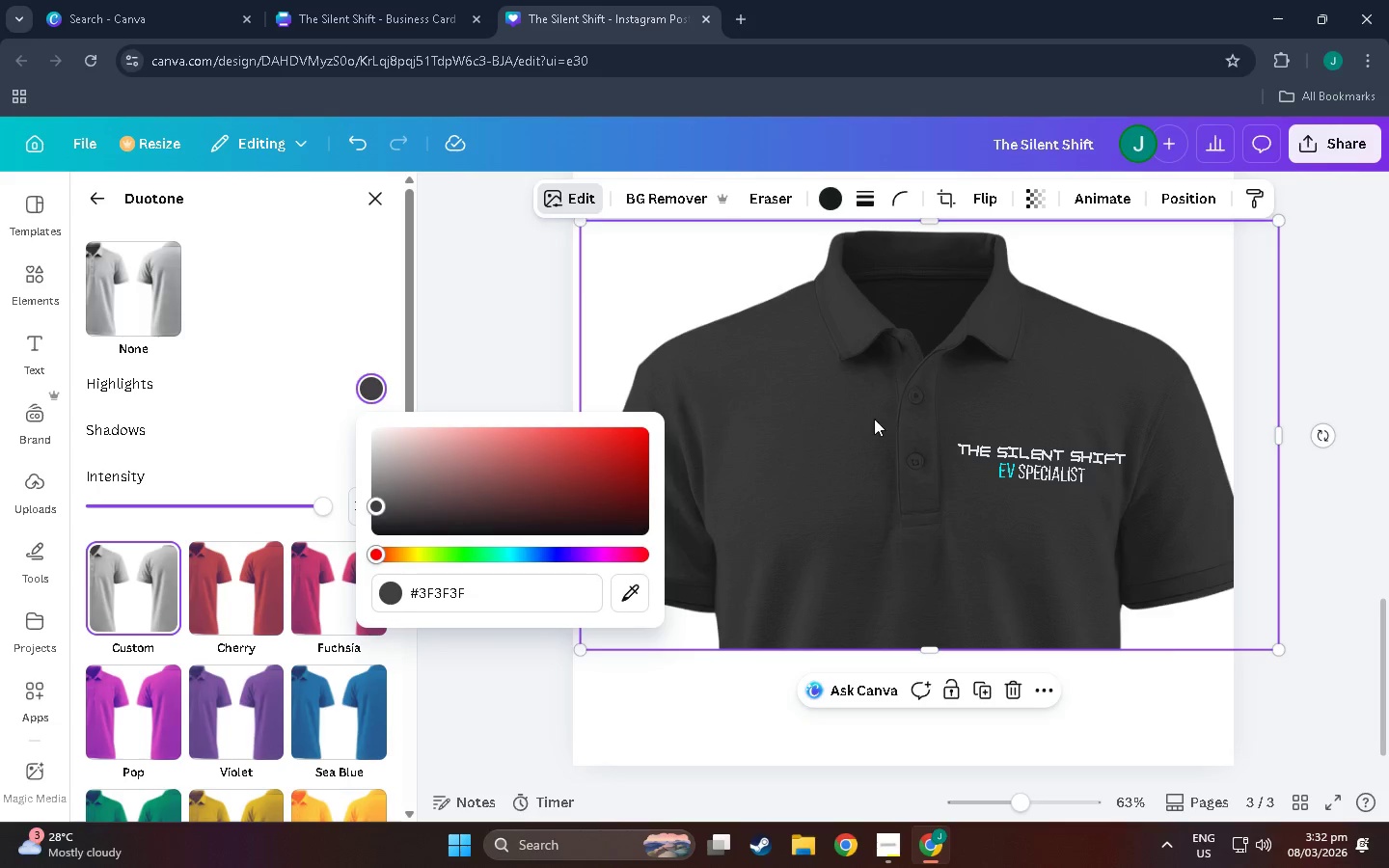 
scroll: coordinate [753, 558], scroll_direction: up, amount: 58.0
 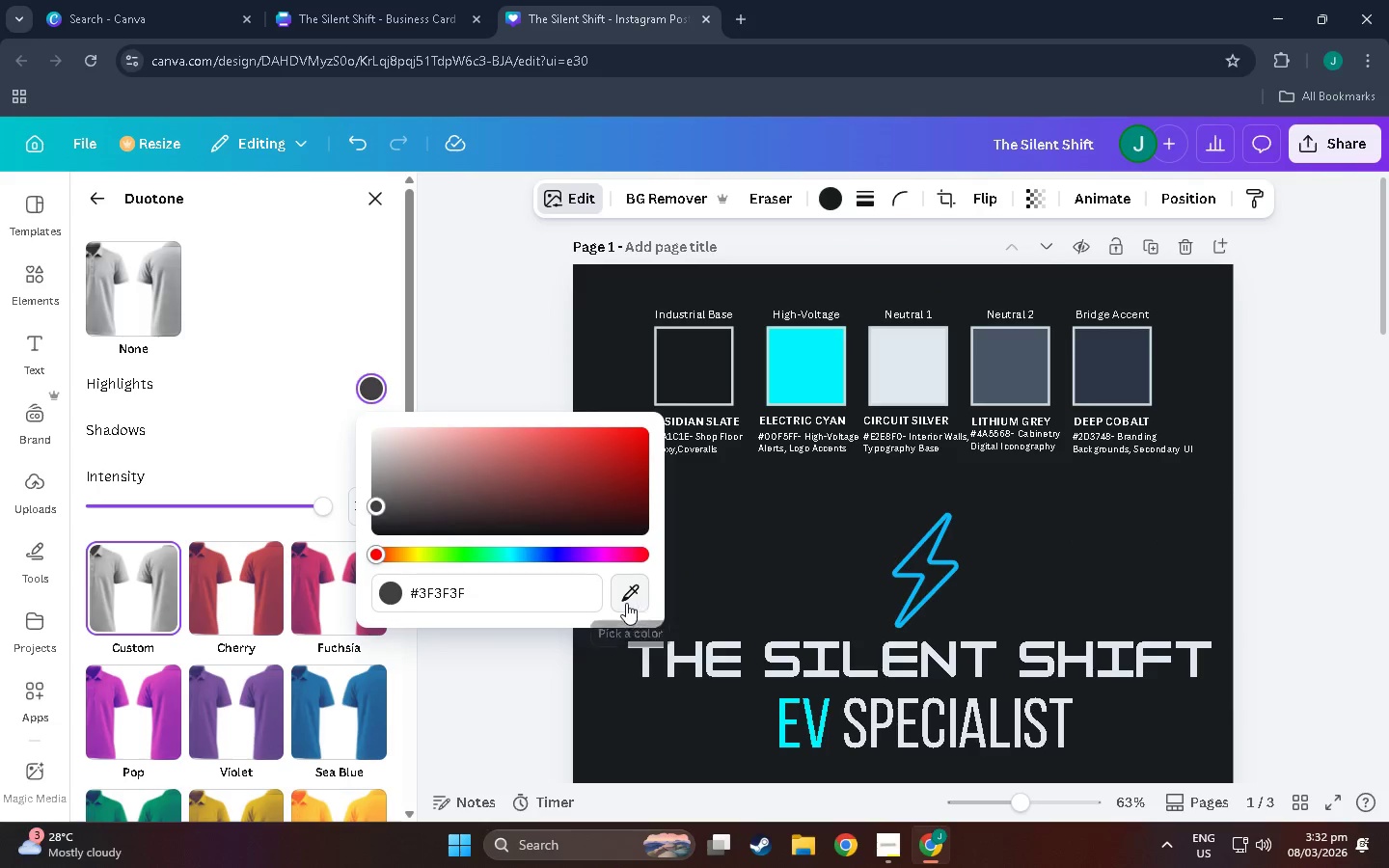 
left_click([626, 600])
 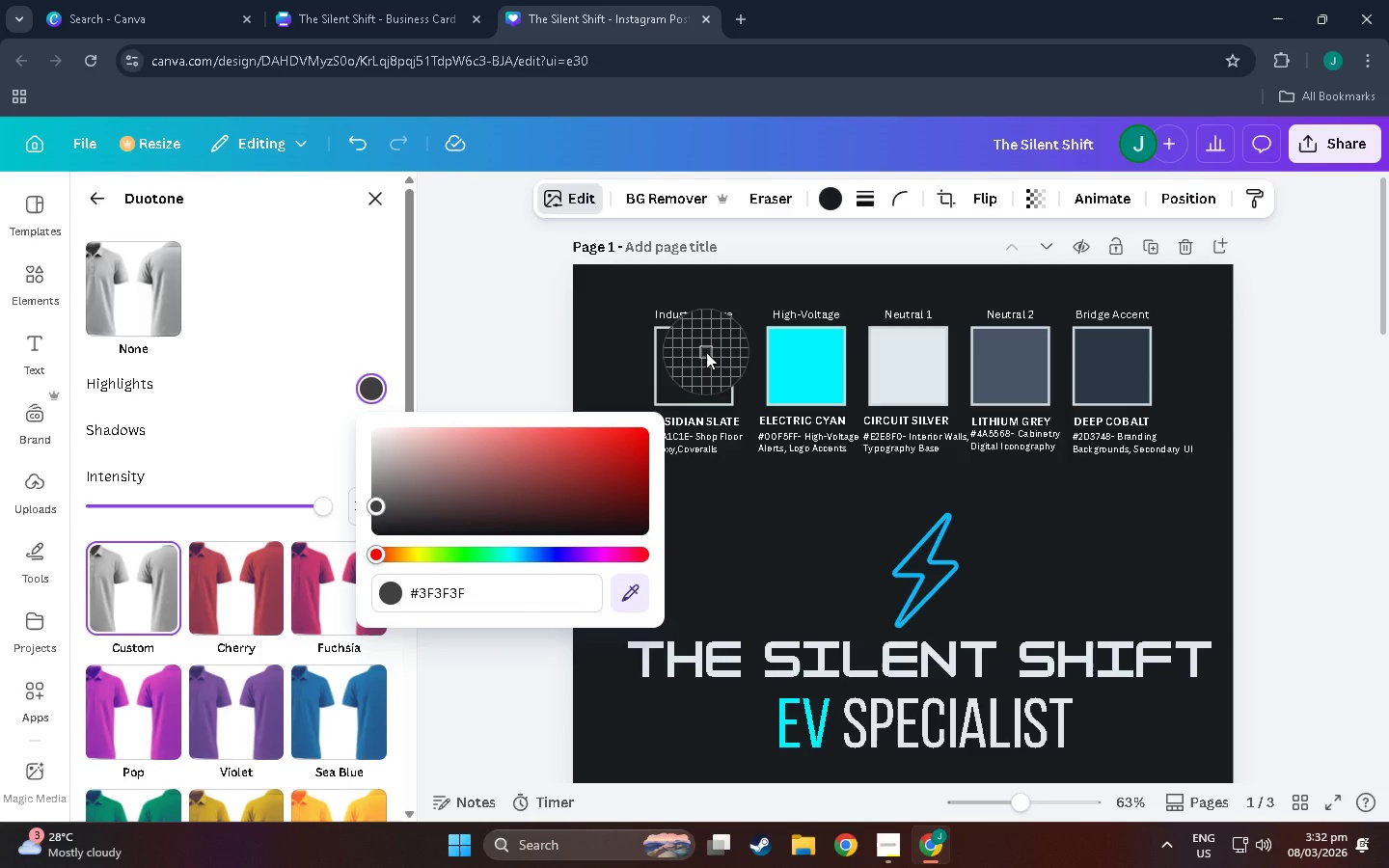 
left_click([706, 352])
 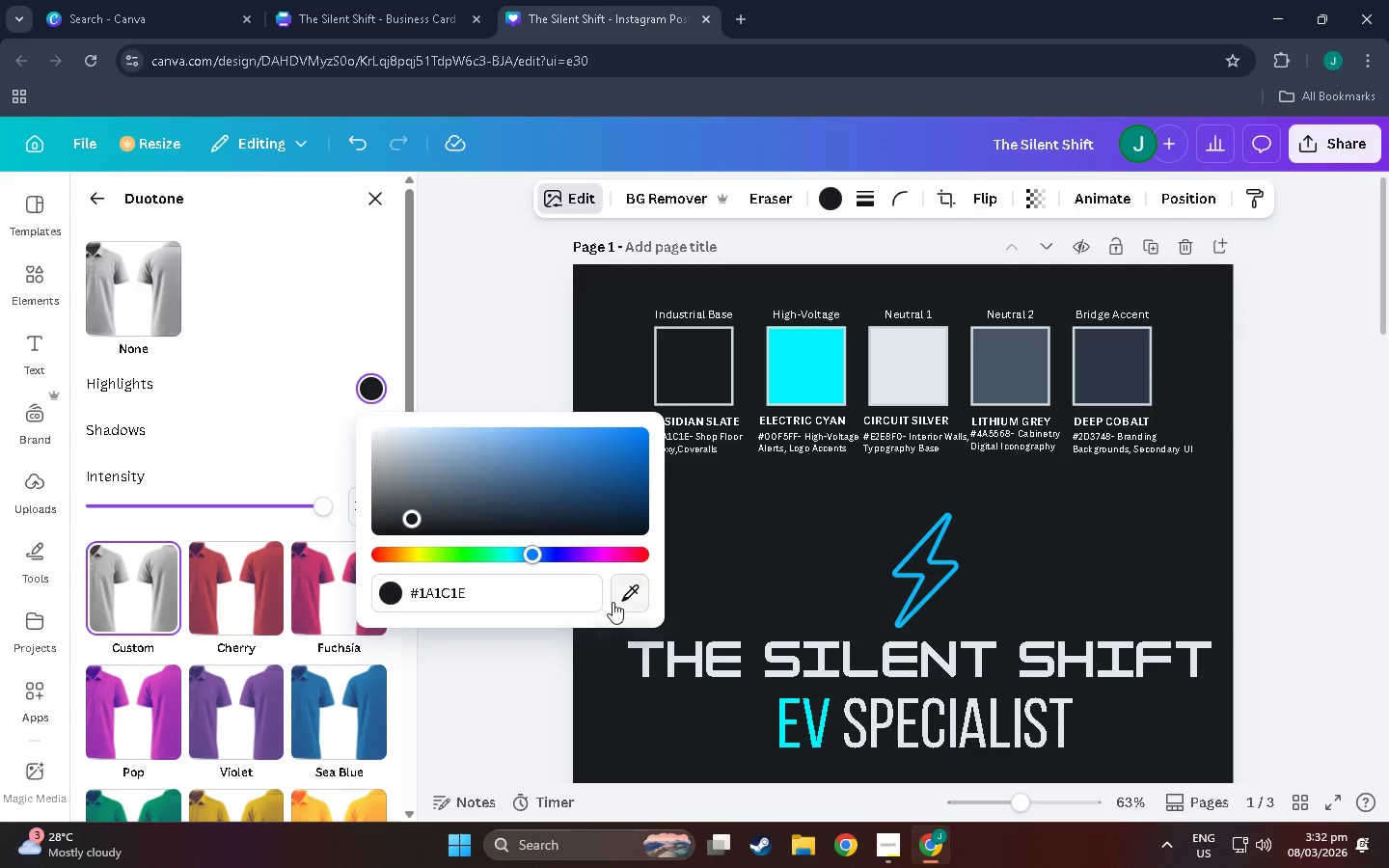 
left_click([502, 681])
 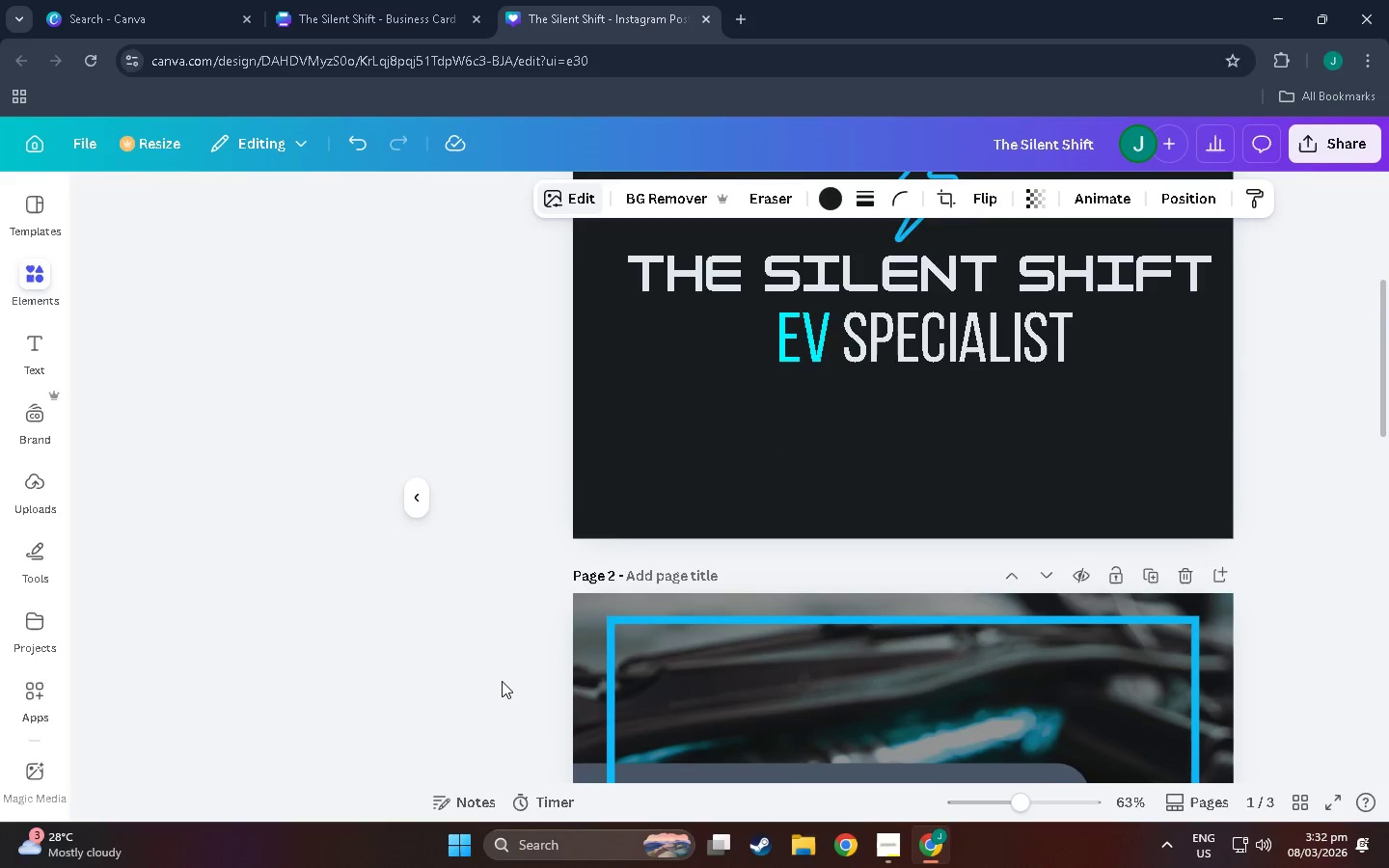 
scroll: coordinate [531, 662], scroll_direction: down, amount: 52.0
 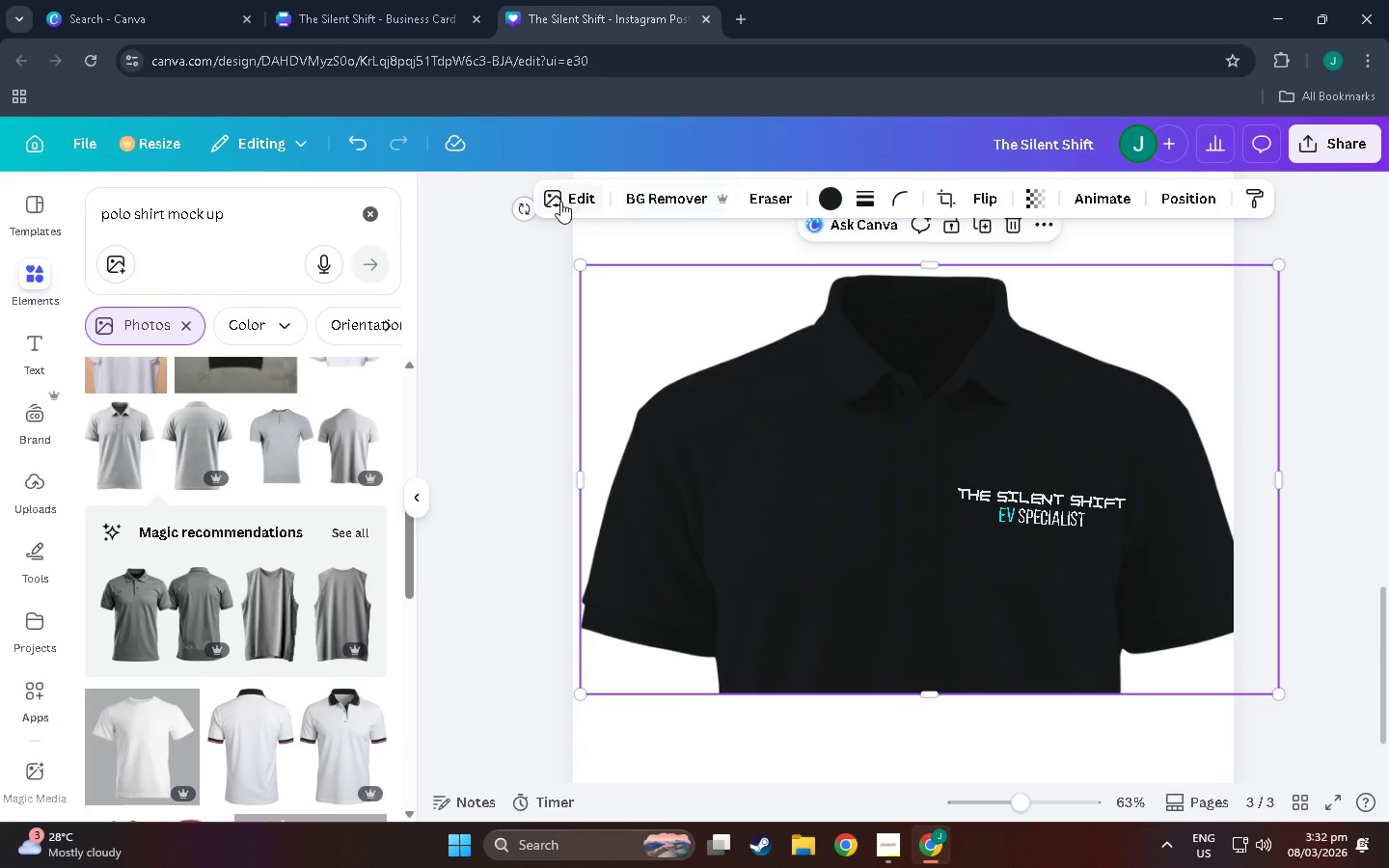 
left_click([580, 198])
 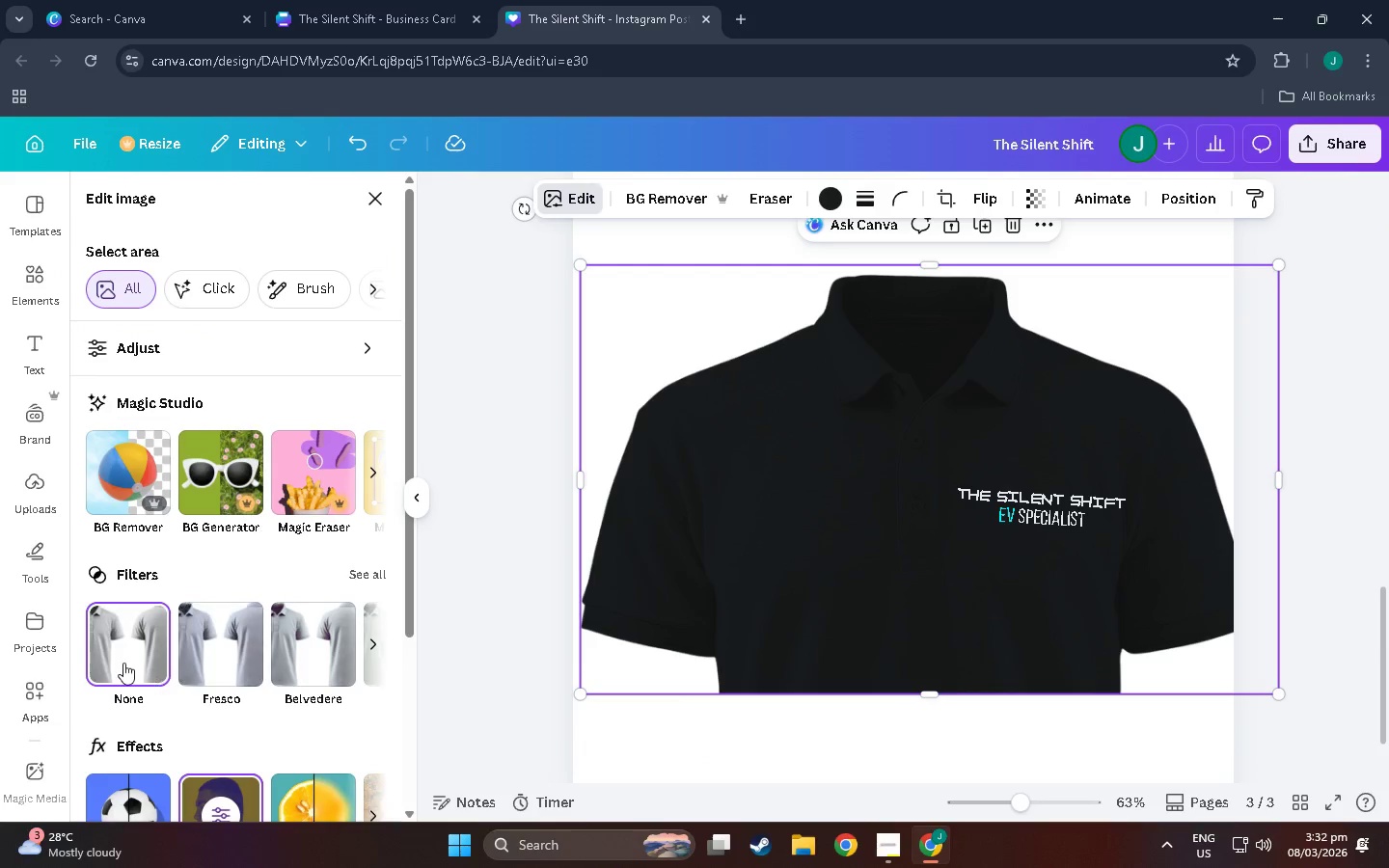 
left_click([128, 635])
 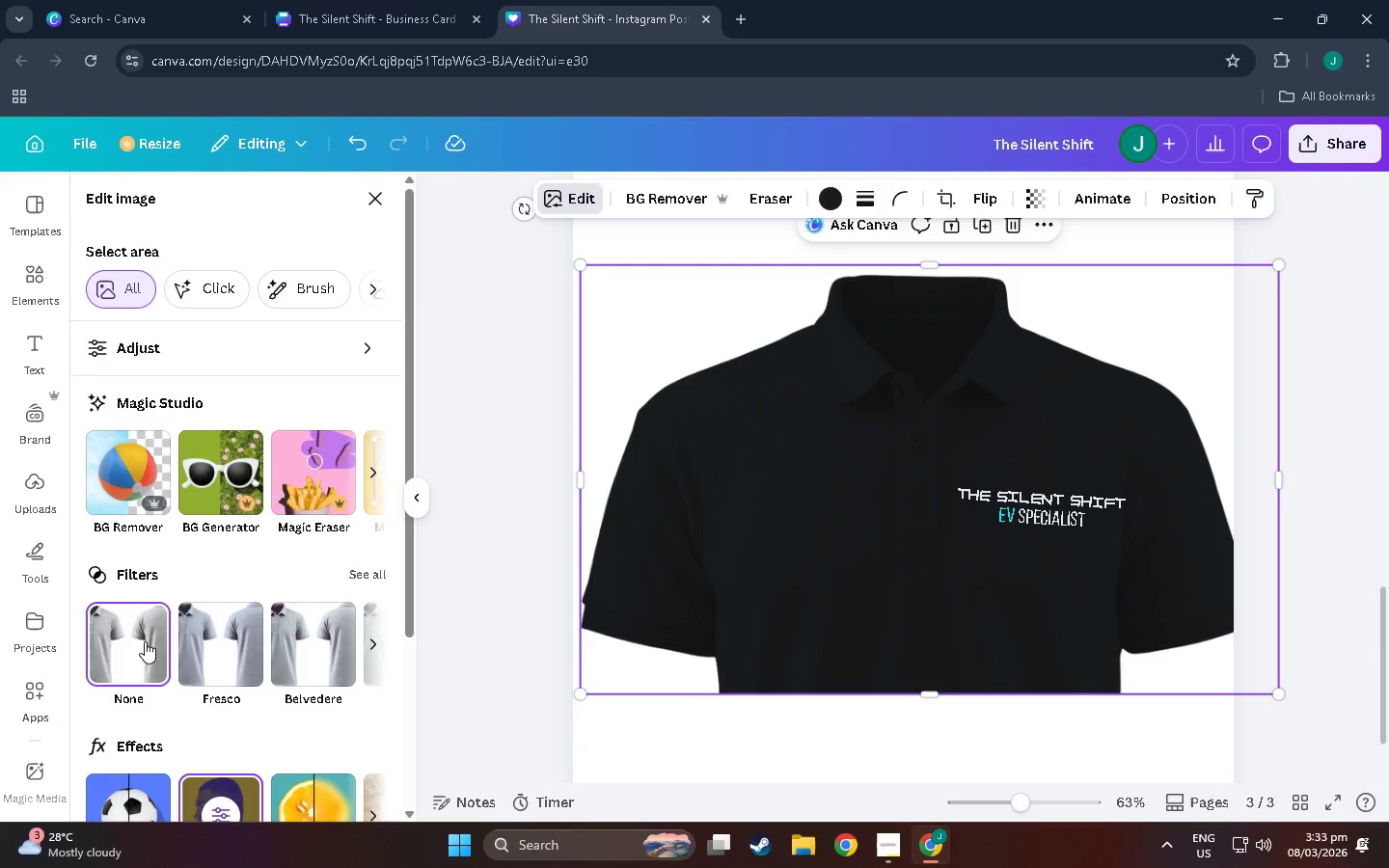 
left_click([121, 639])
 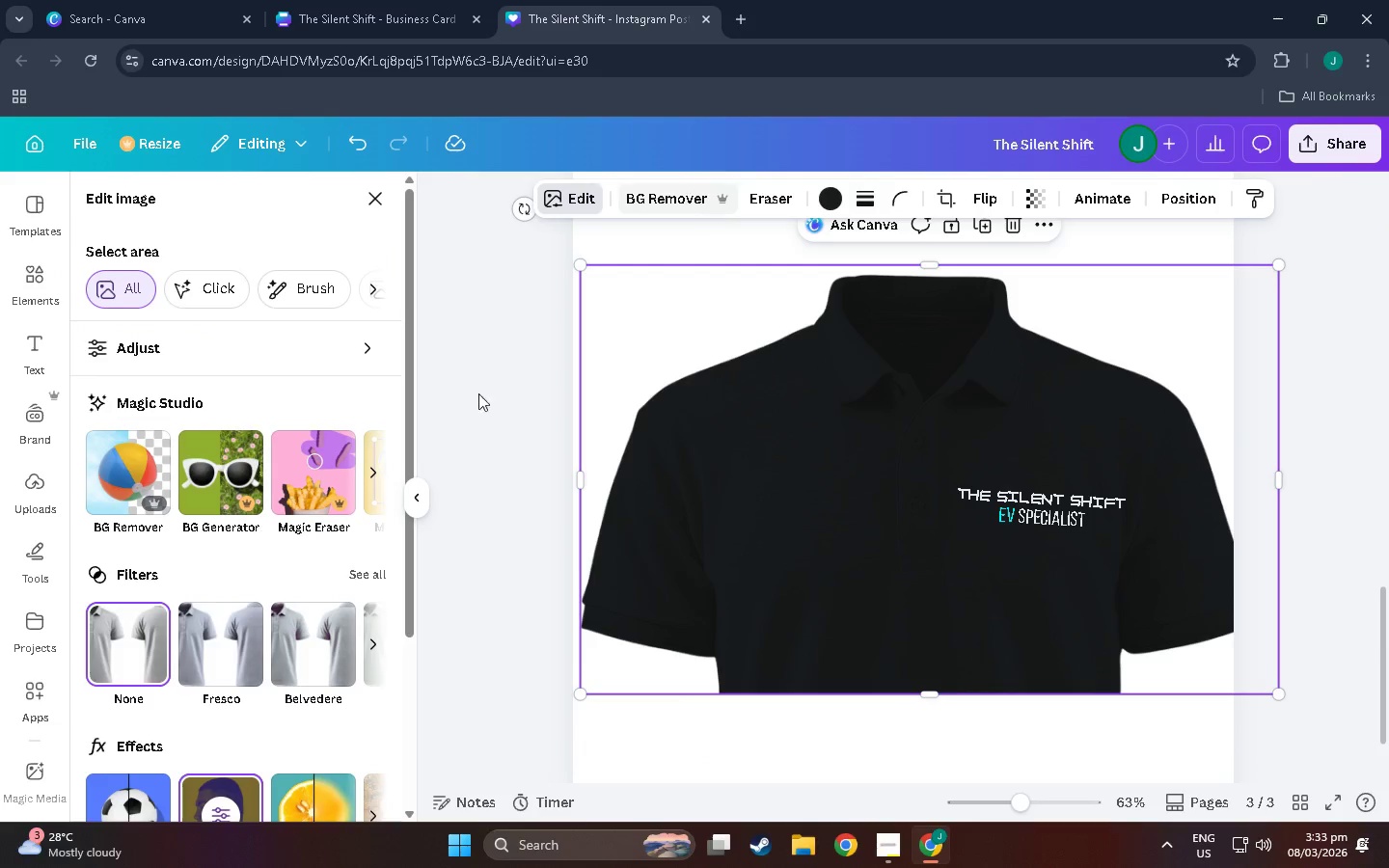 
left_click([226, 715])
 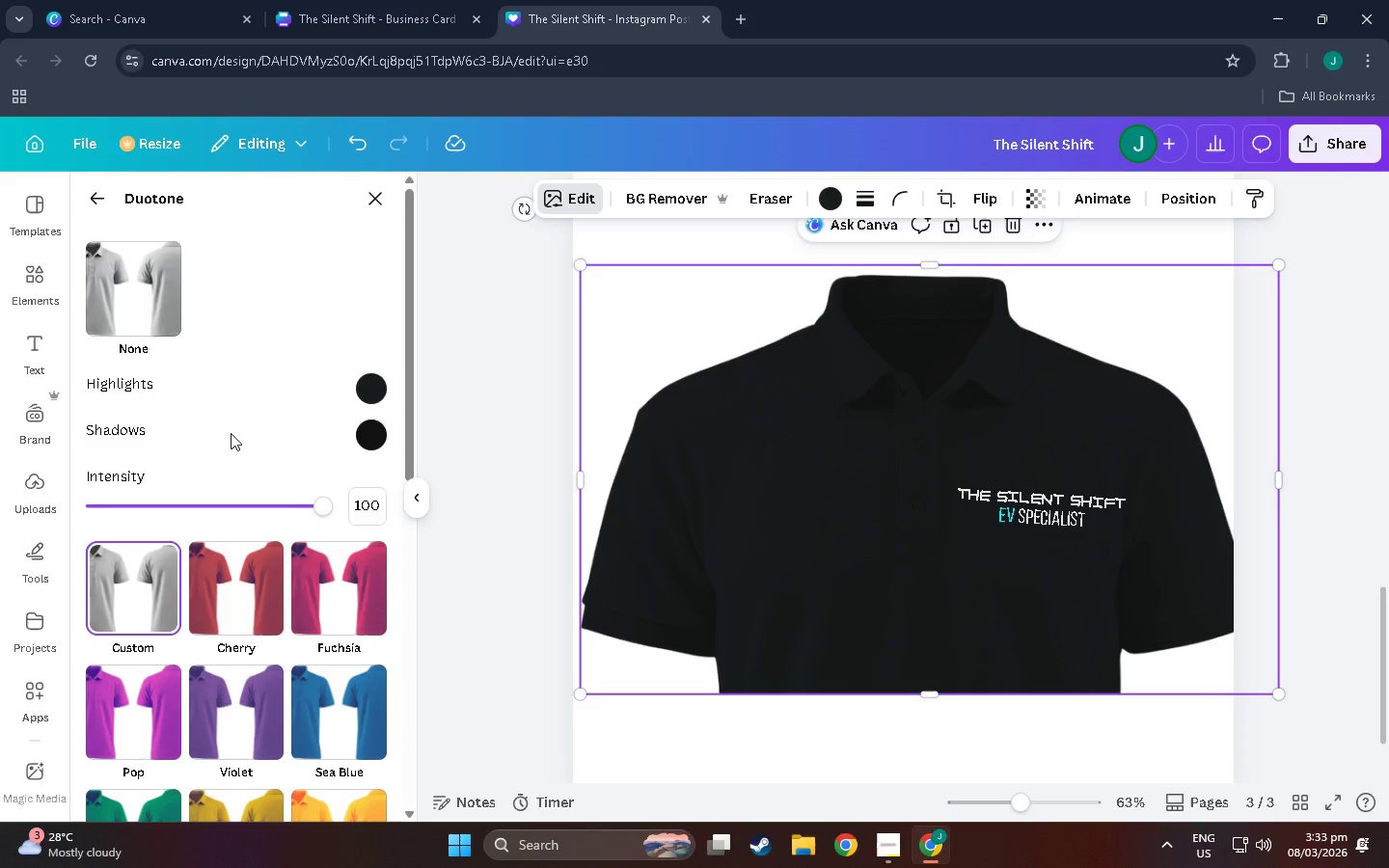 
scroll: coordinate [378, 435], scroll_direction: down, amount: 4.0
 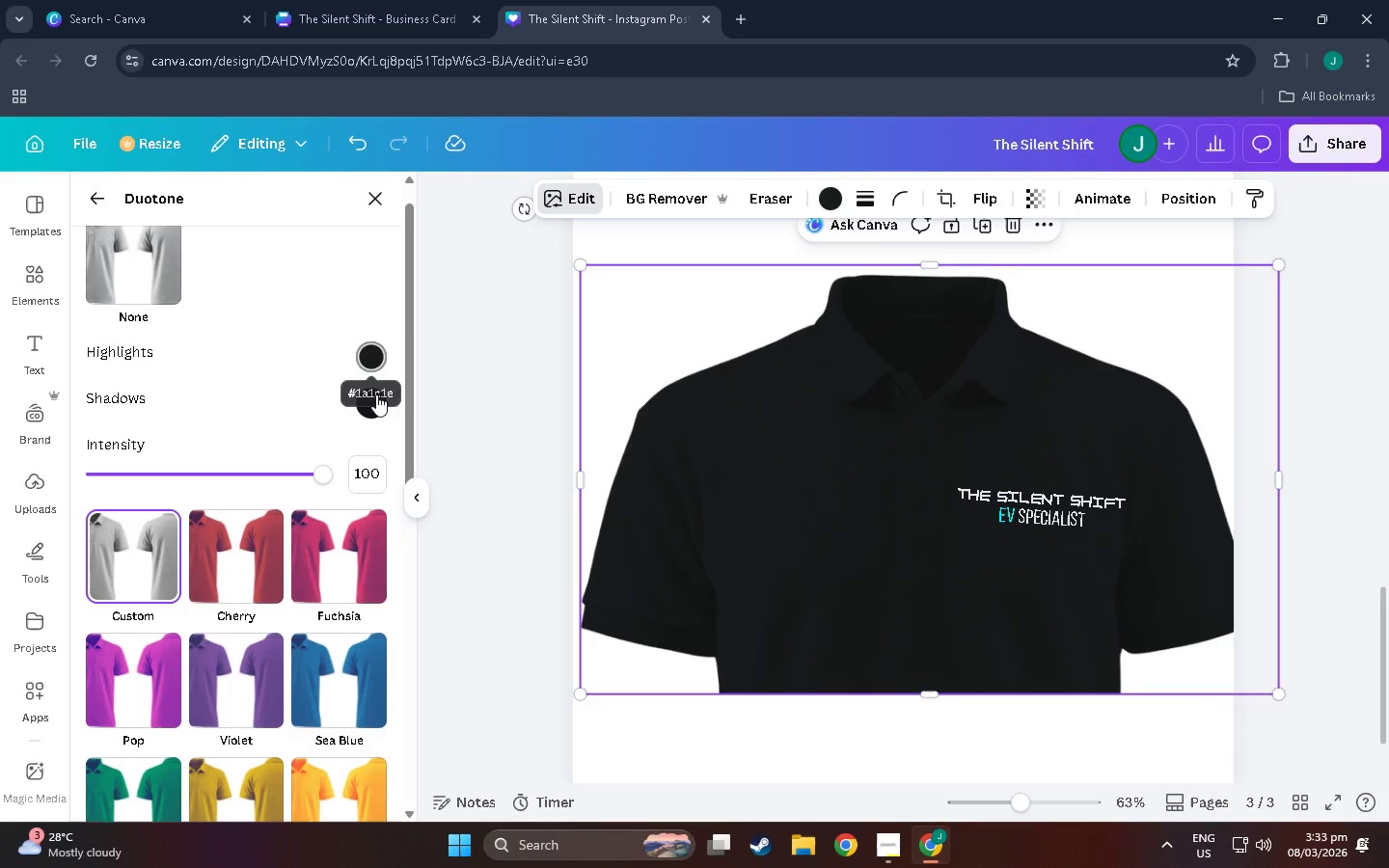 
left_click([375, 398])
 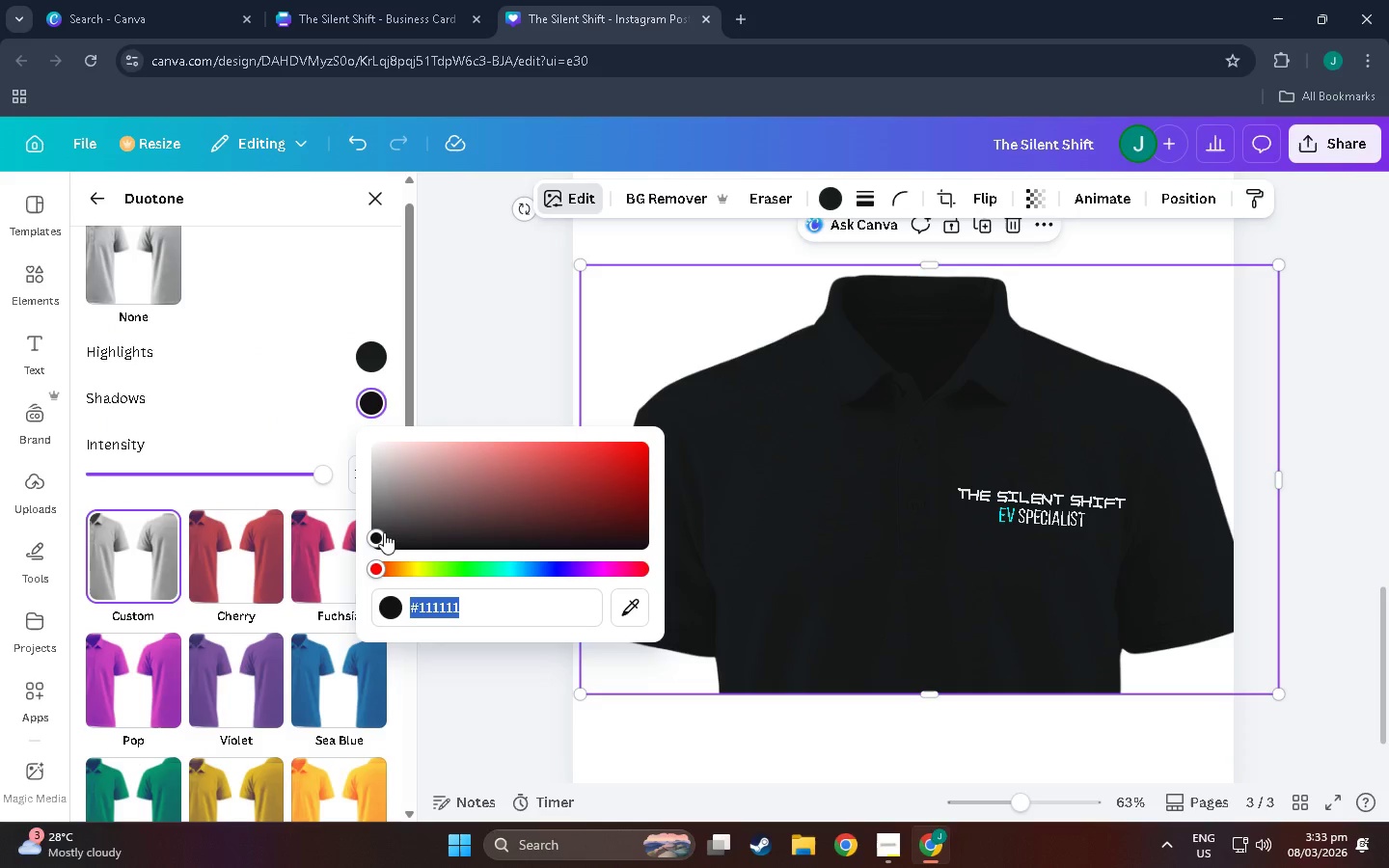 
left_click_drag(start_coordinate=[383, 532], to_coordinate=[389, 529])
 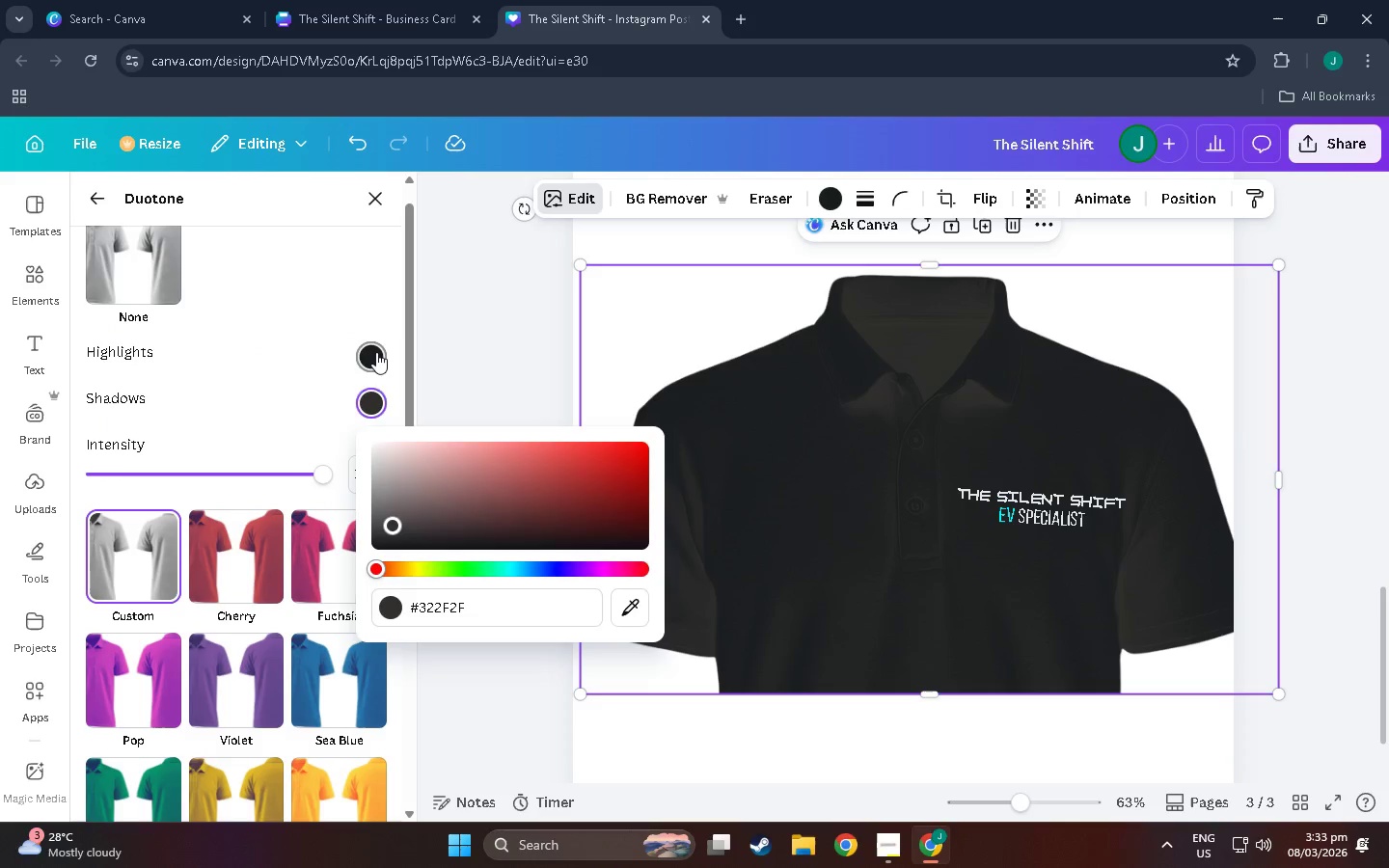 
left_click([376, 352])
 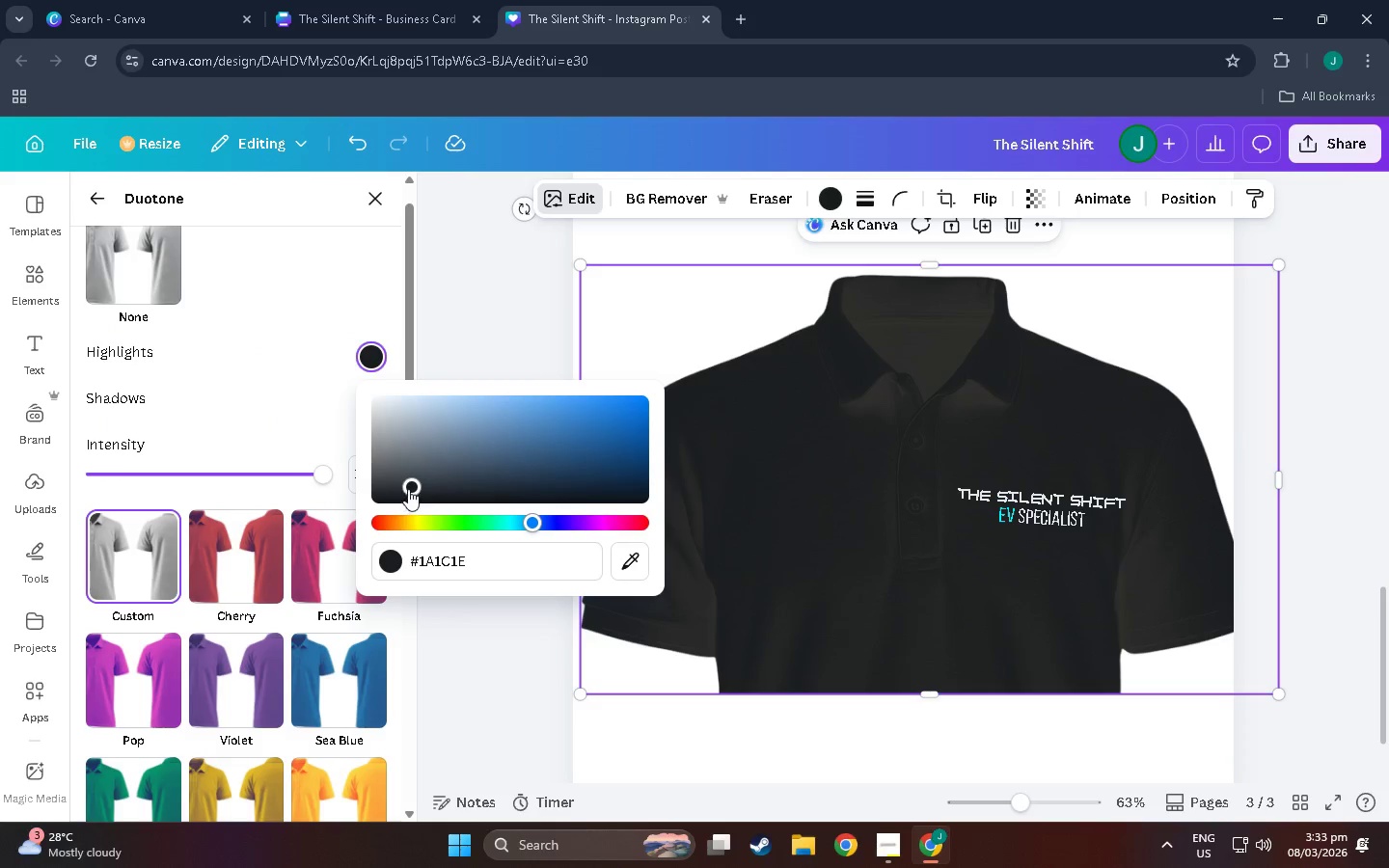 
left_click_drag(start_coordinate=[408, 488], to_coordinate=[367, 453])
 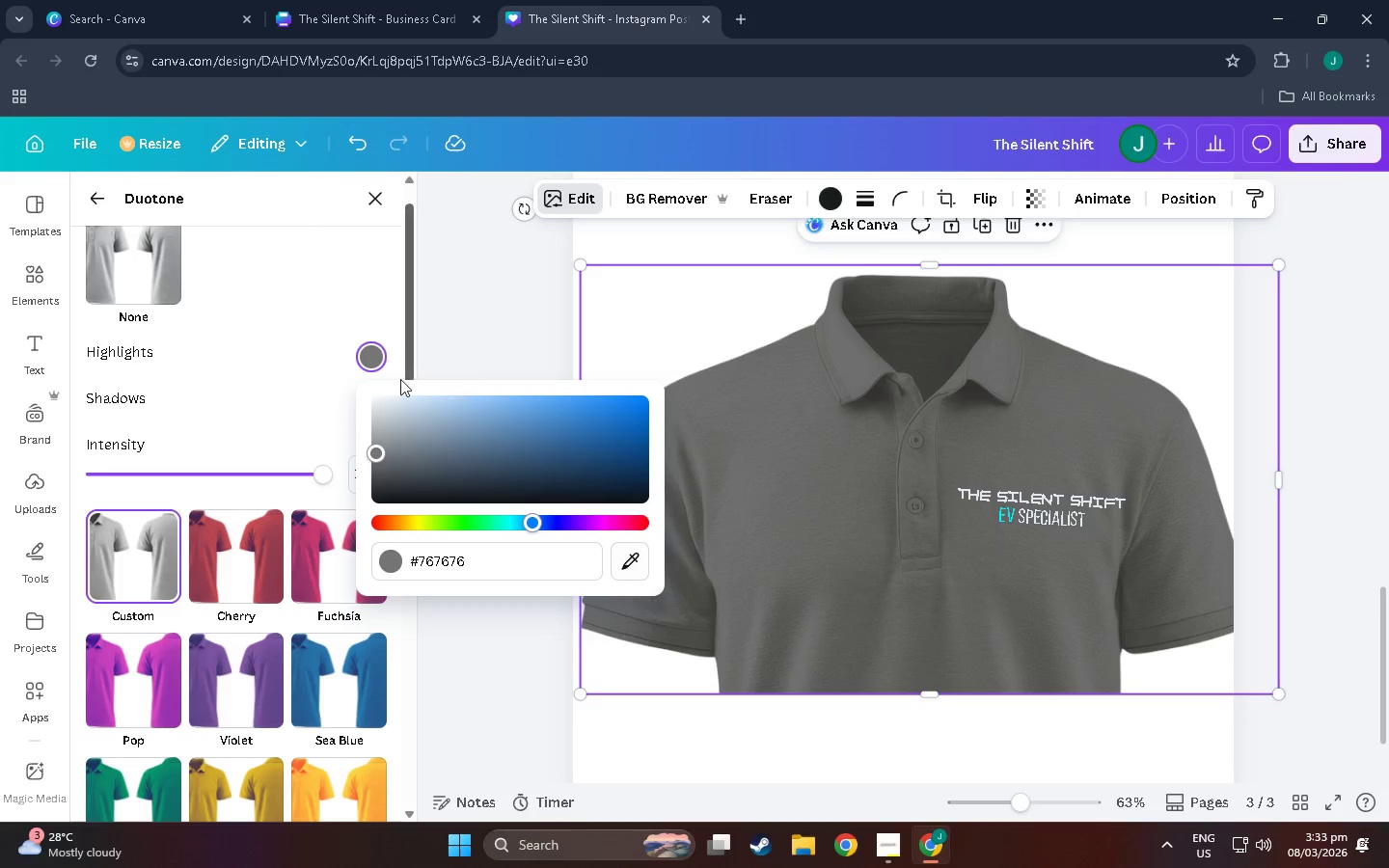 
left_click([362, 351])
 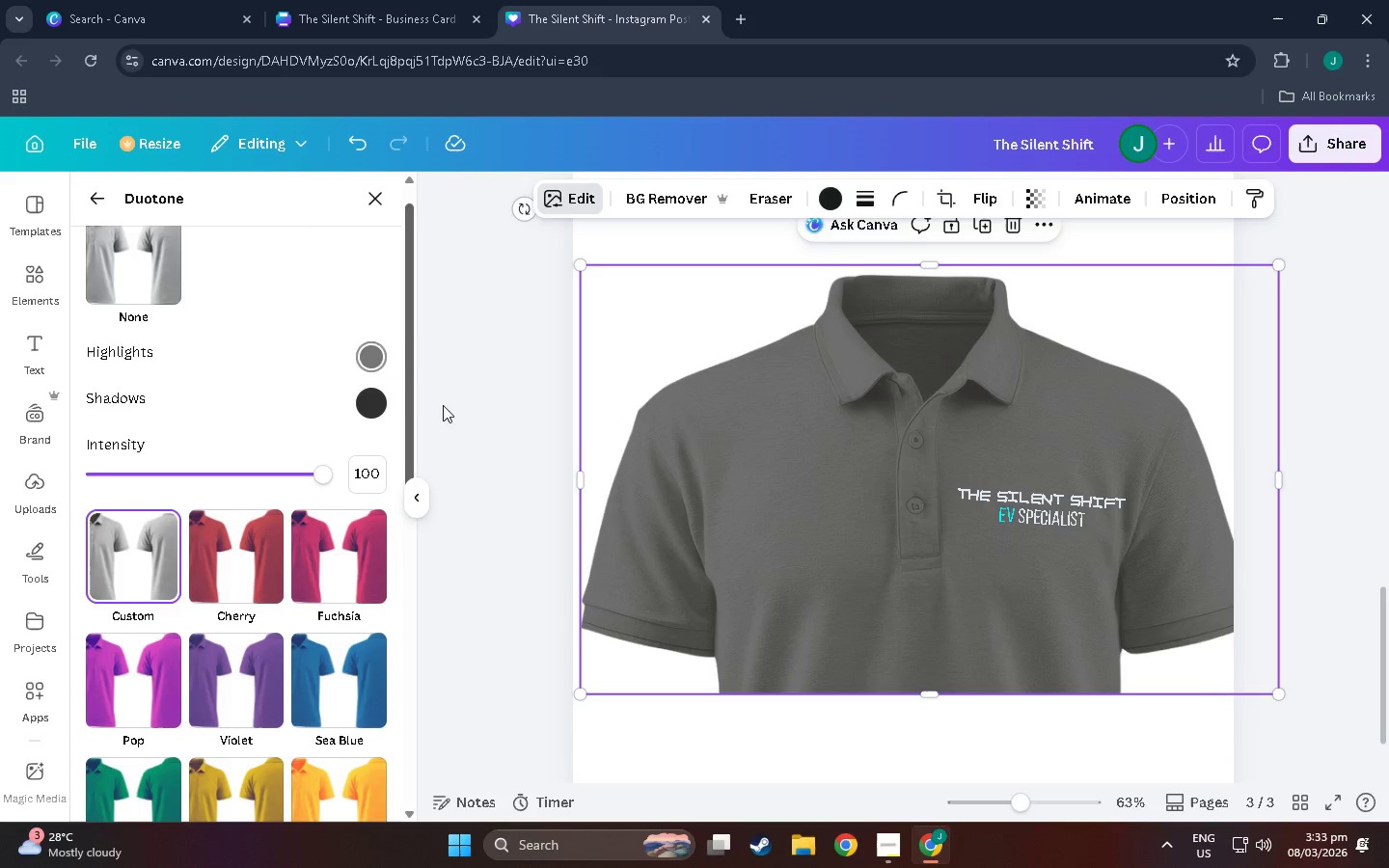 
scroll: coordinate [517, 503], scroll_direction: up, amount: 5.0
 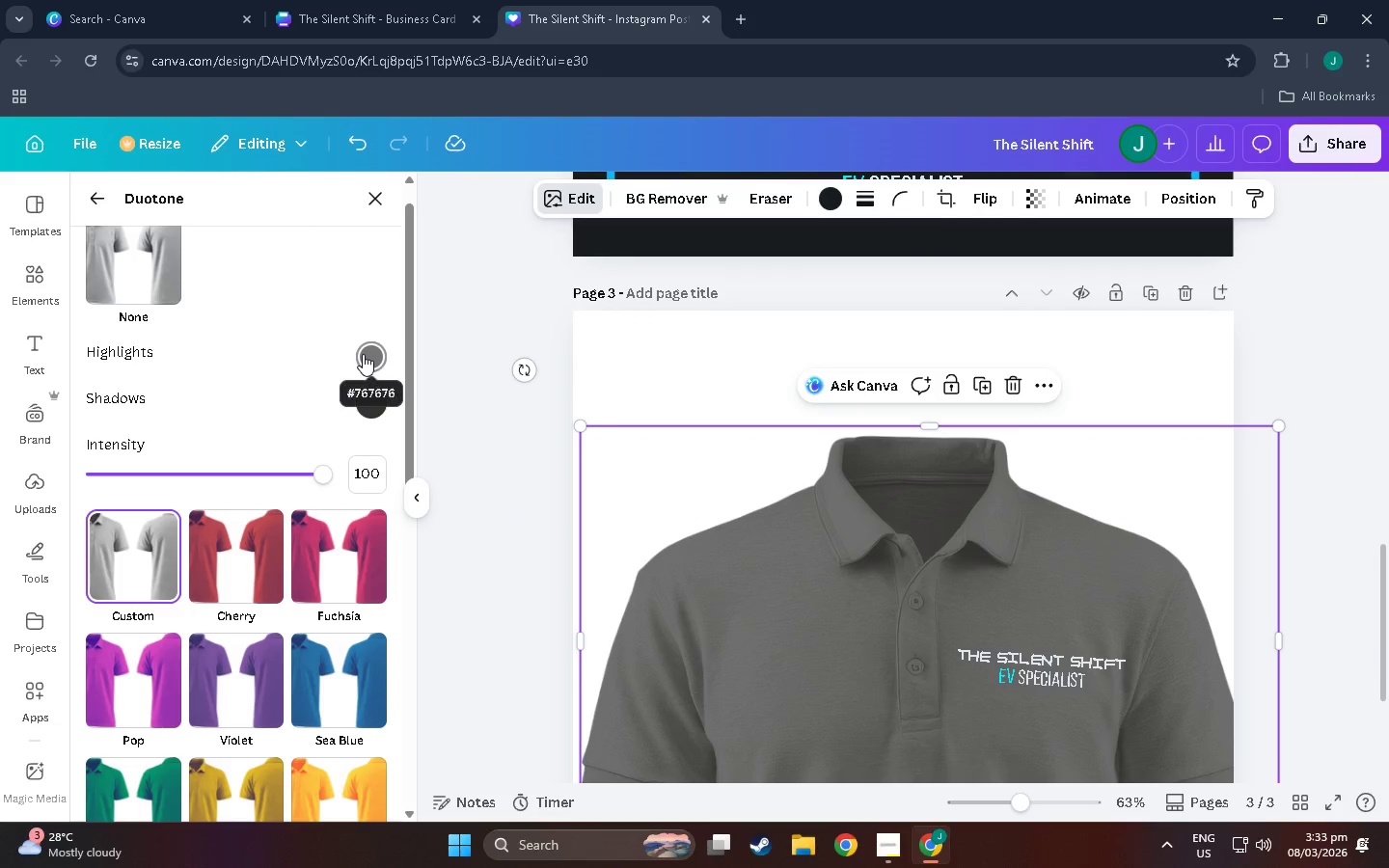 
left_click([363, 353])
 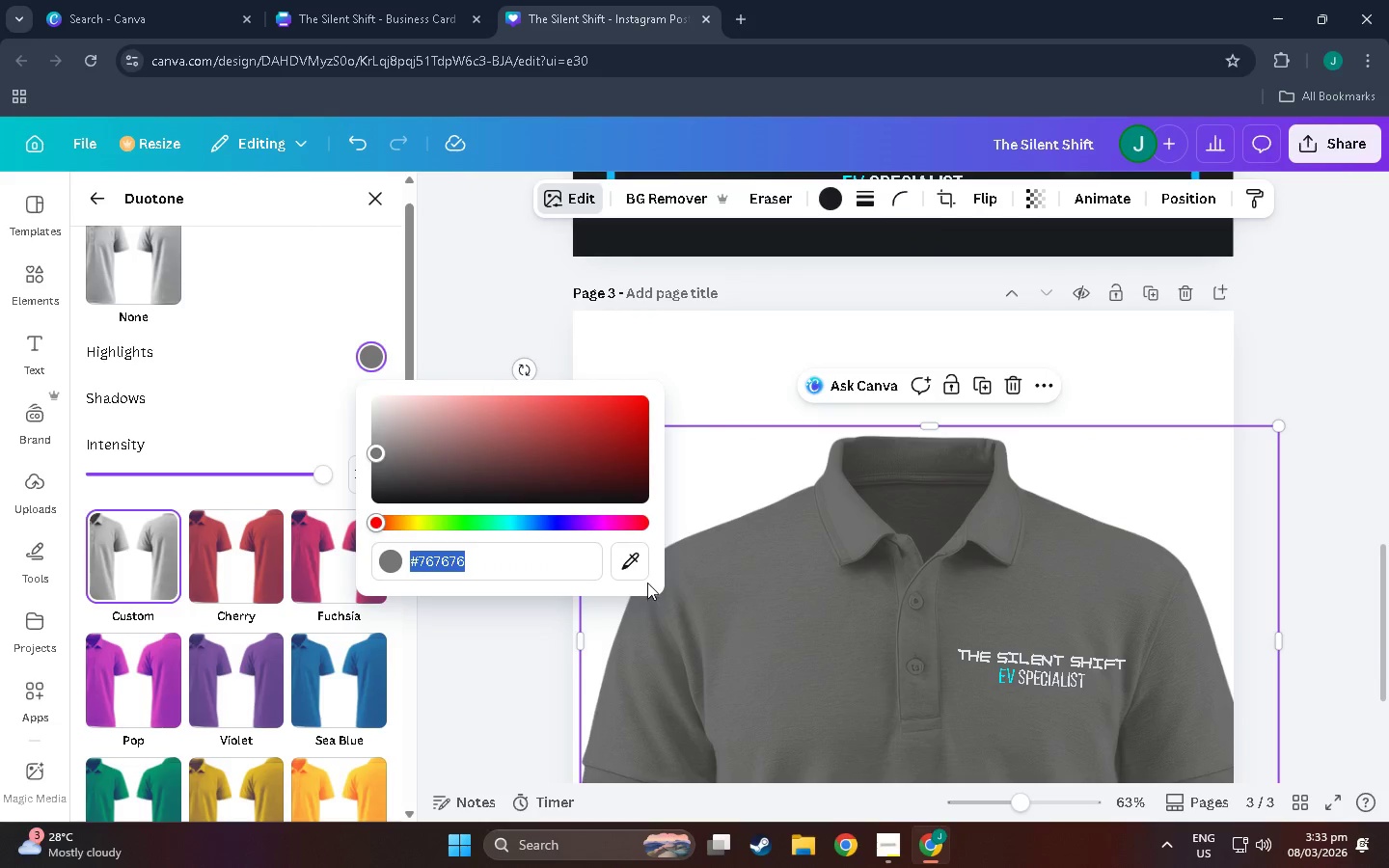 
left_click([640, 563])
 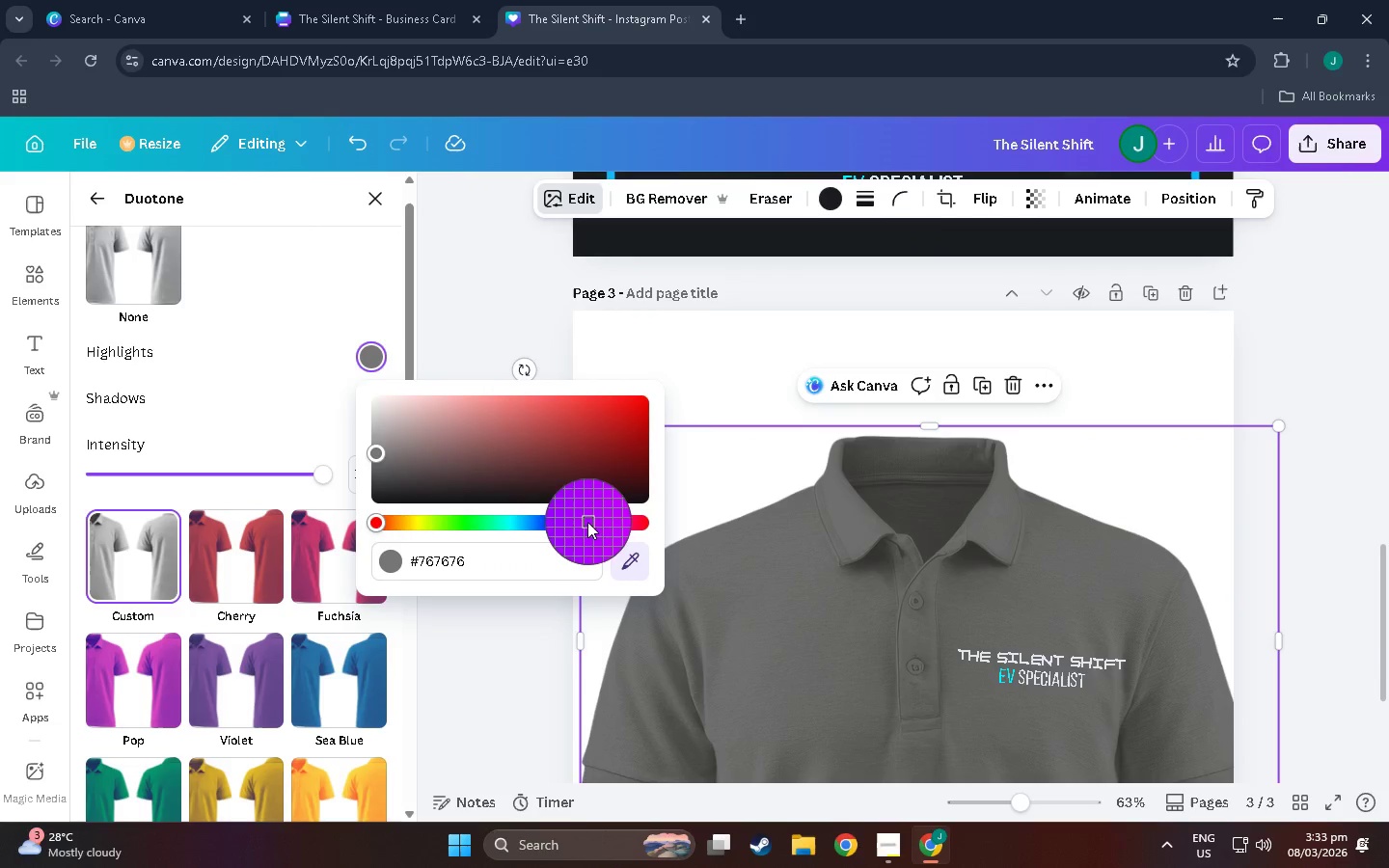 
scroll: coordinate [566, 286], scroll_direction: up, amount: 24.0
 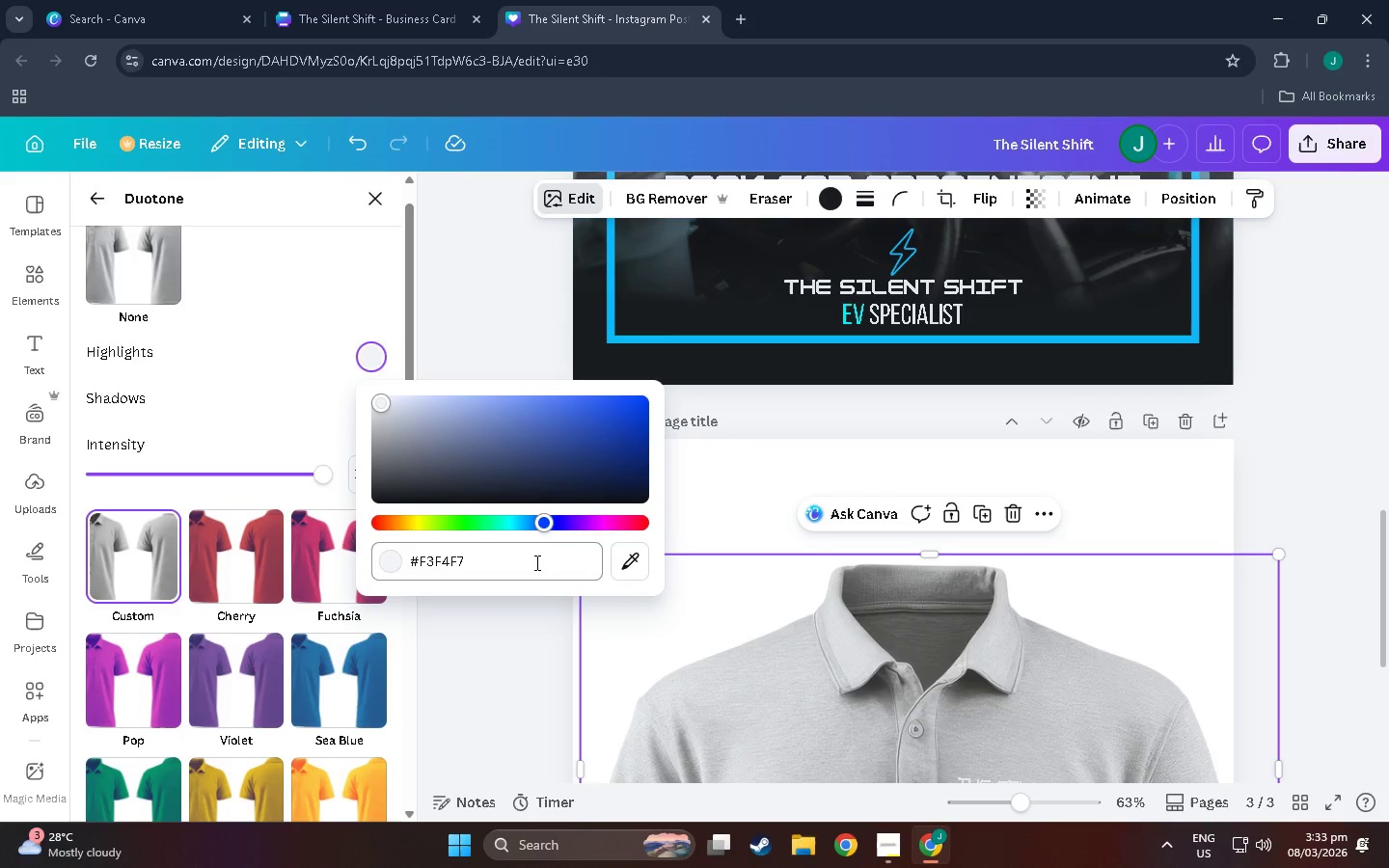 
left_click([638, 569])
 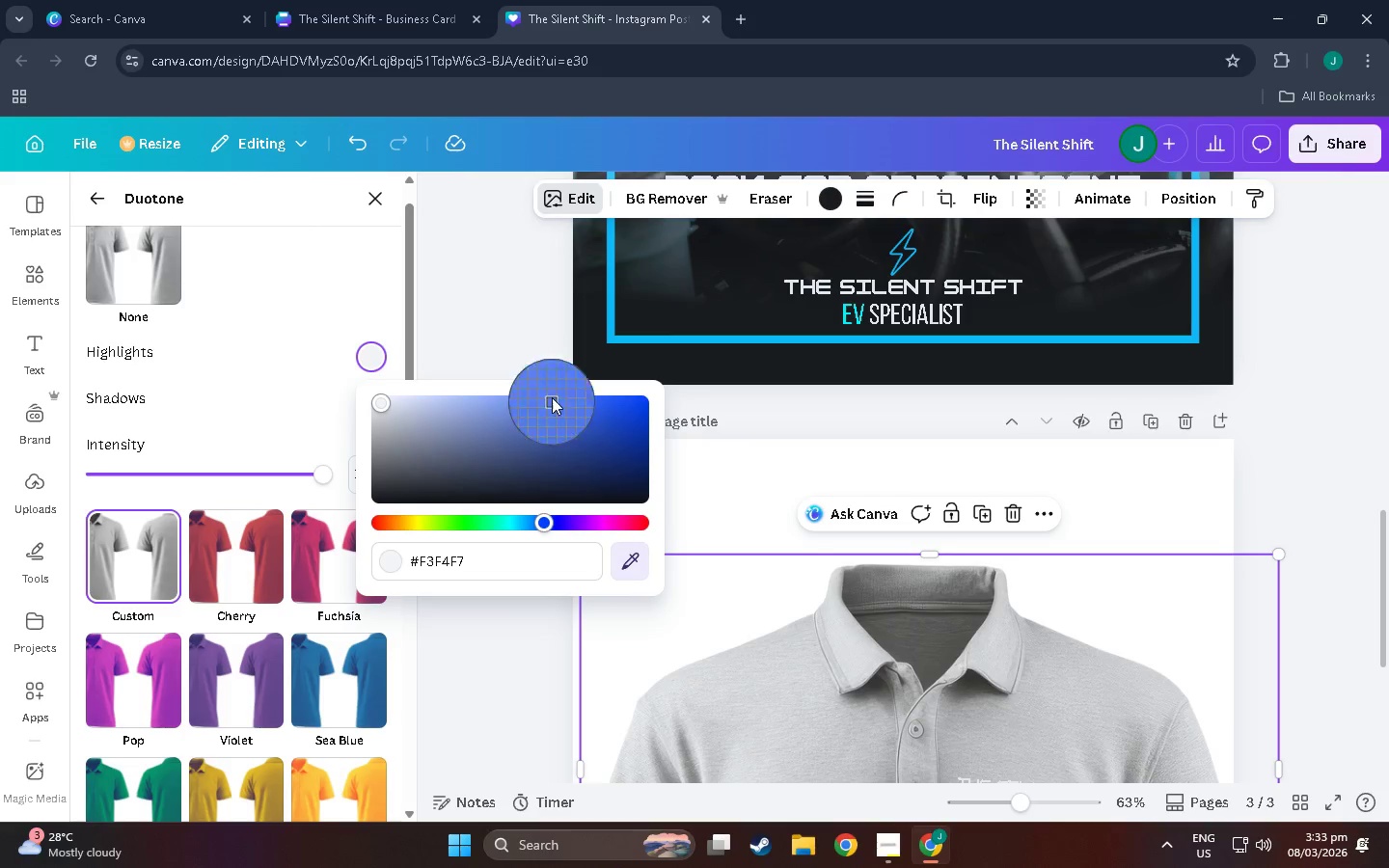 
scroll: coordinate [553, 562], scroll_direction: up, amount: 2.0
 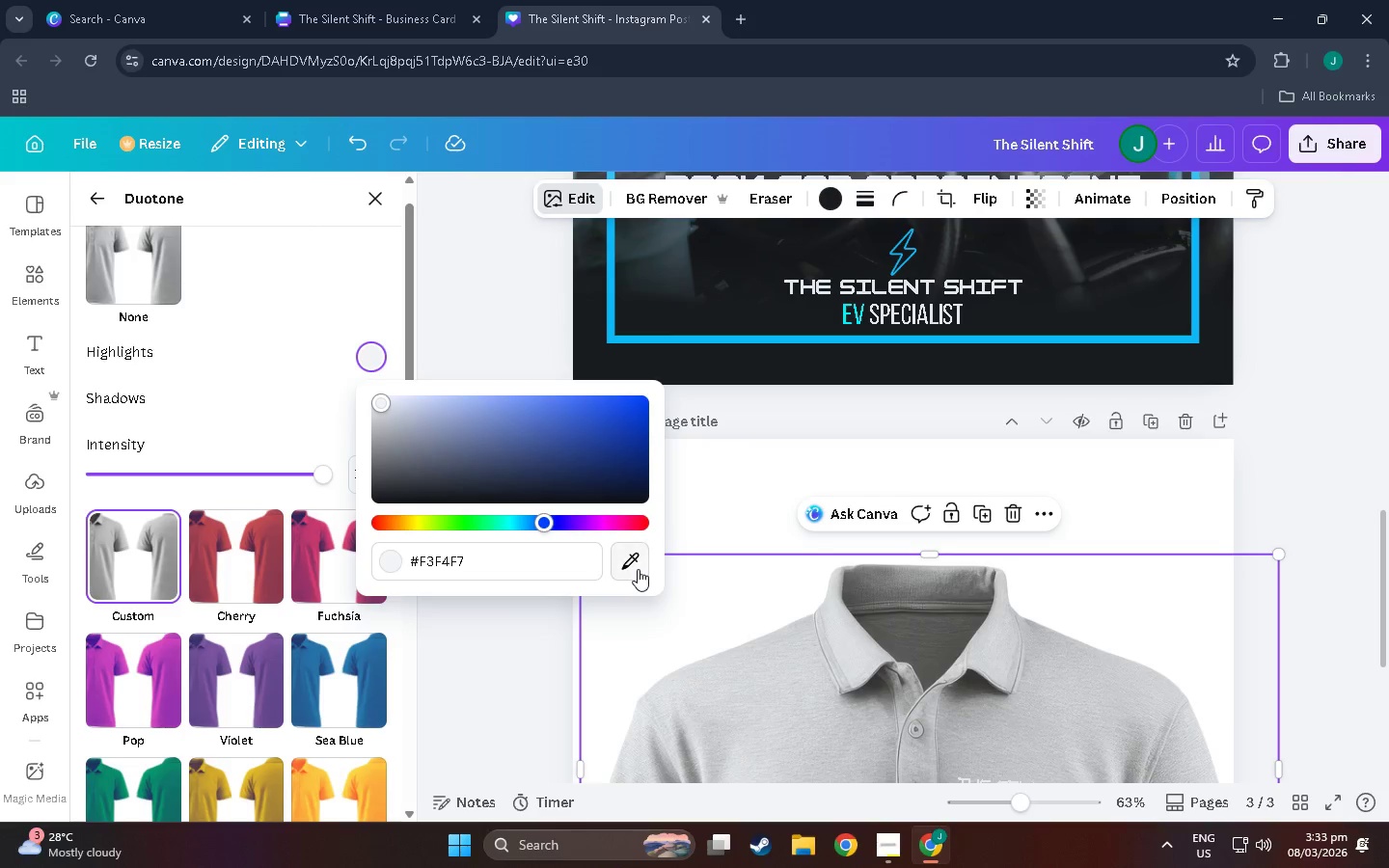 
middle_click([995, 608])
 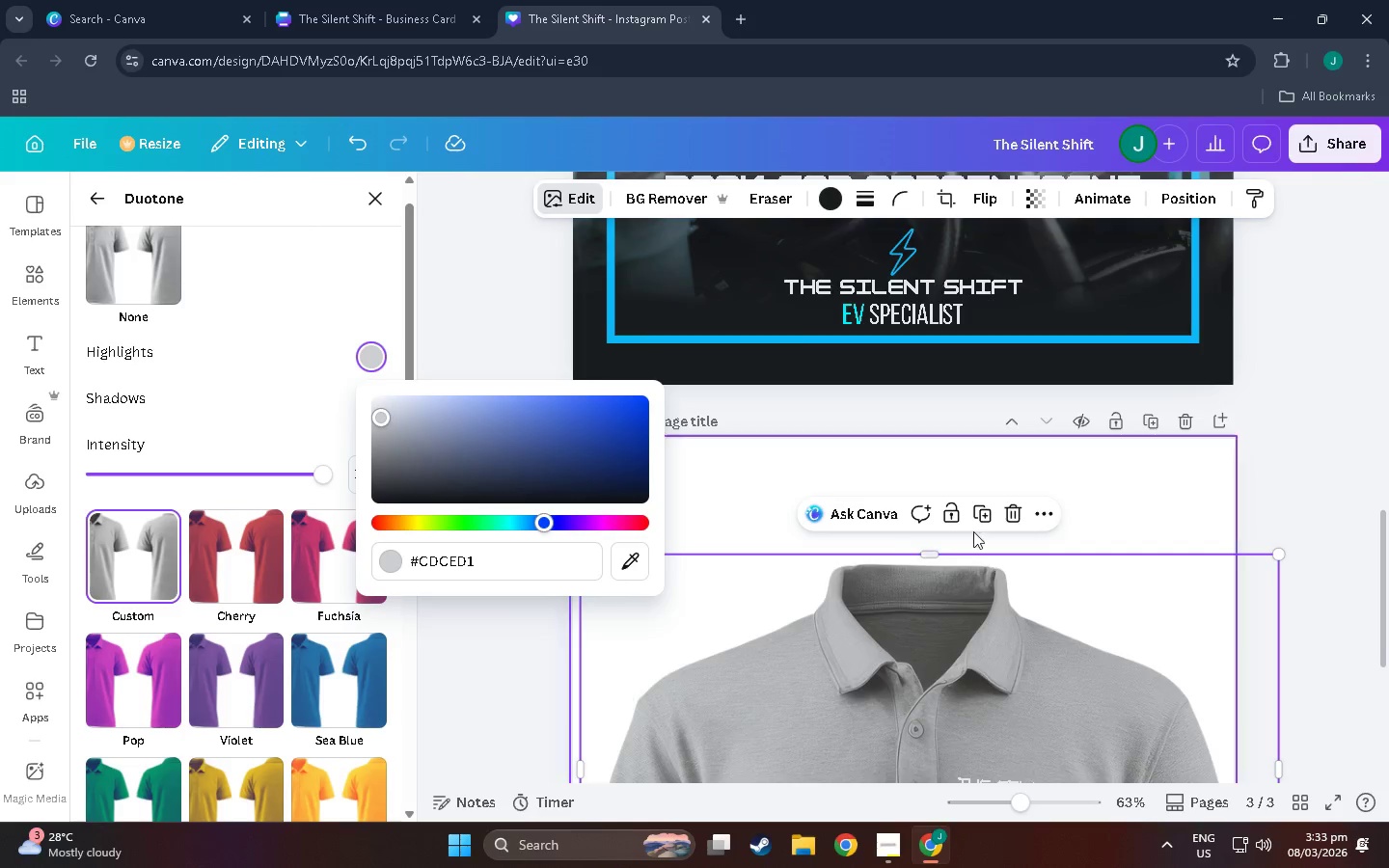 
scroll: coordinate [551, 352], scroll_direction: up, amount: 69.0
 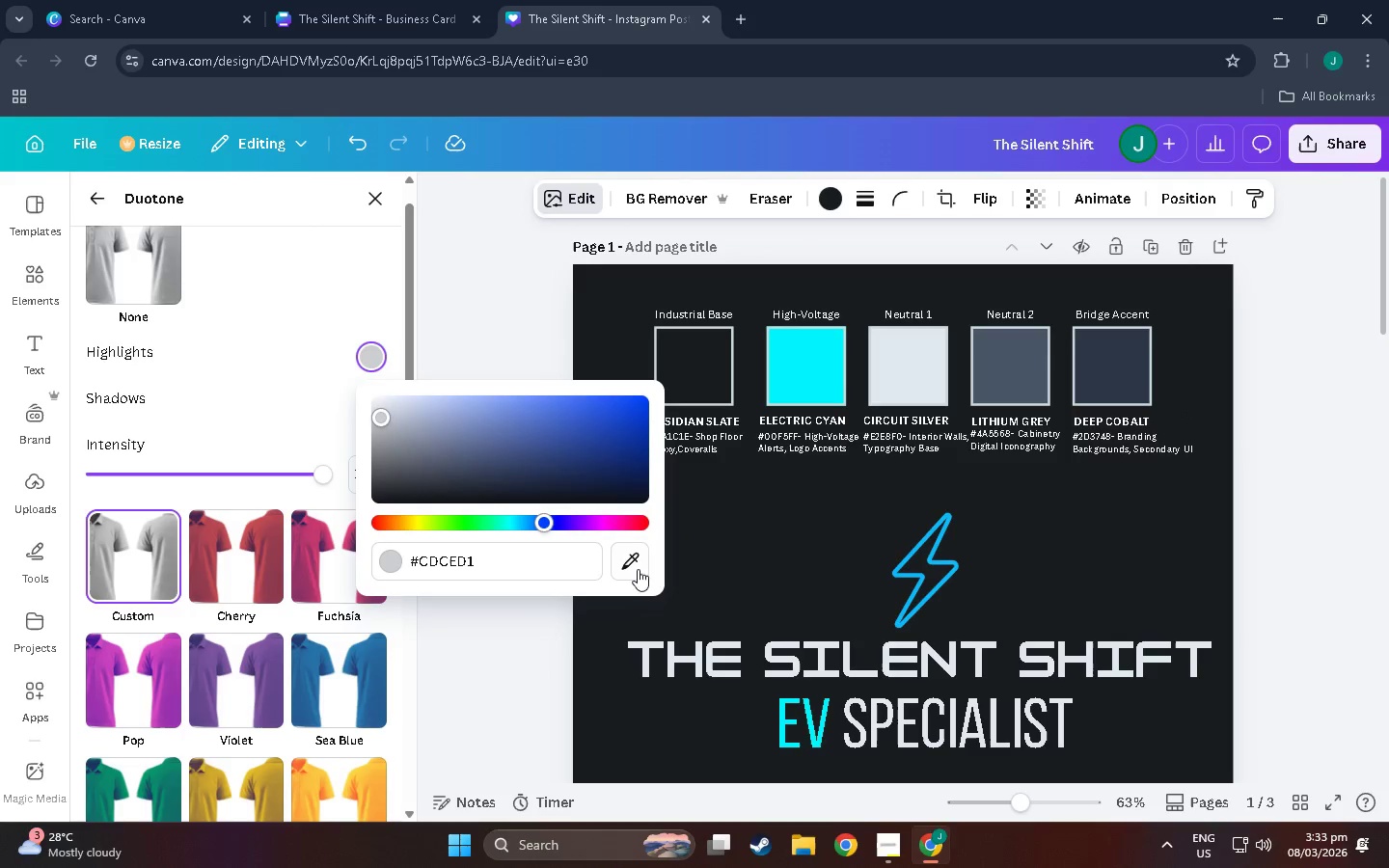 
left_click([636, 569])
 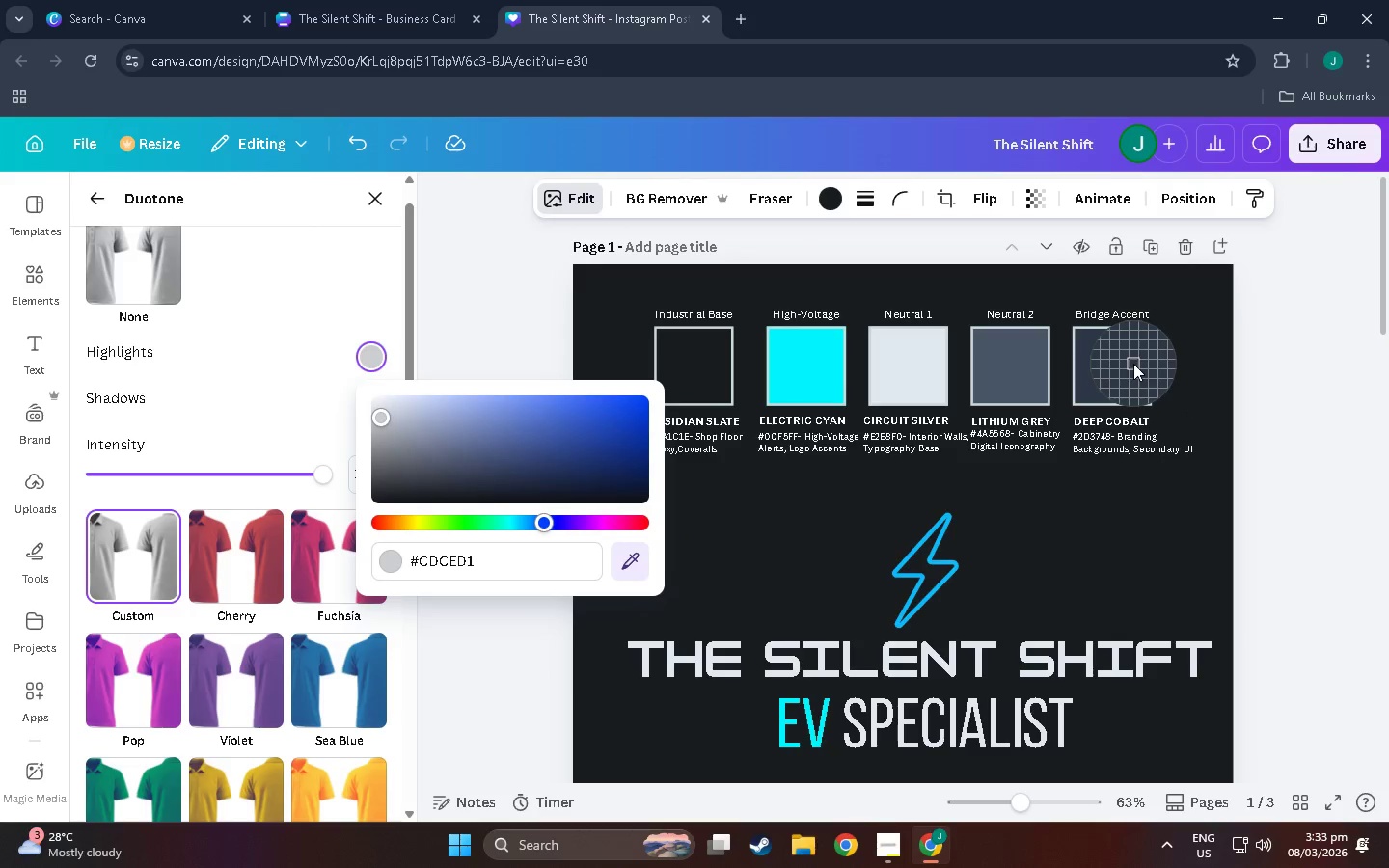 
left_click([1004, 360])
 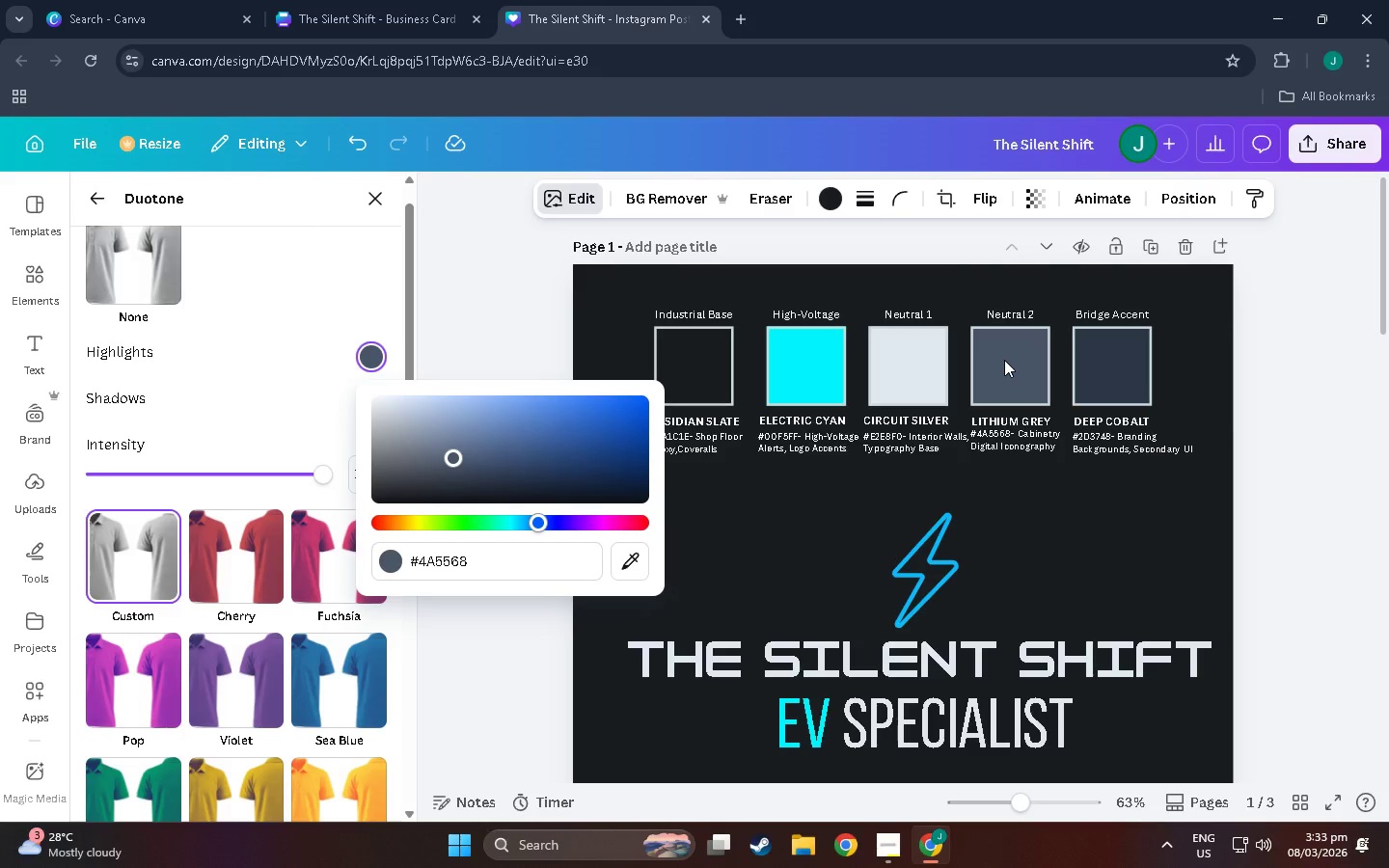 
scroll: coordinate [935, 516], scroll_direction: down, amount: 39.0
 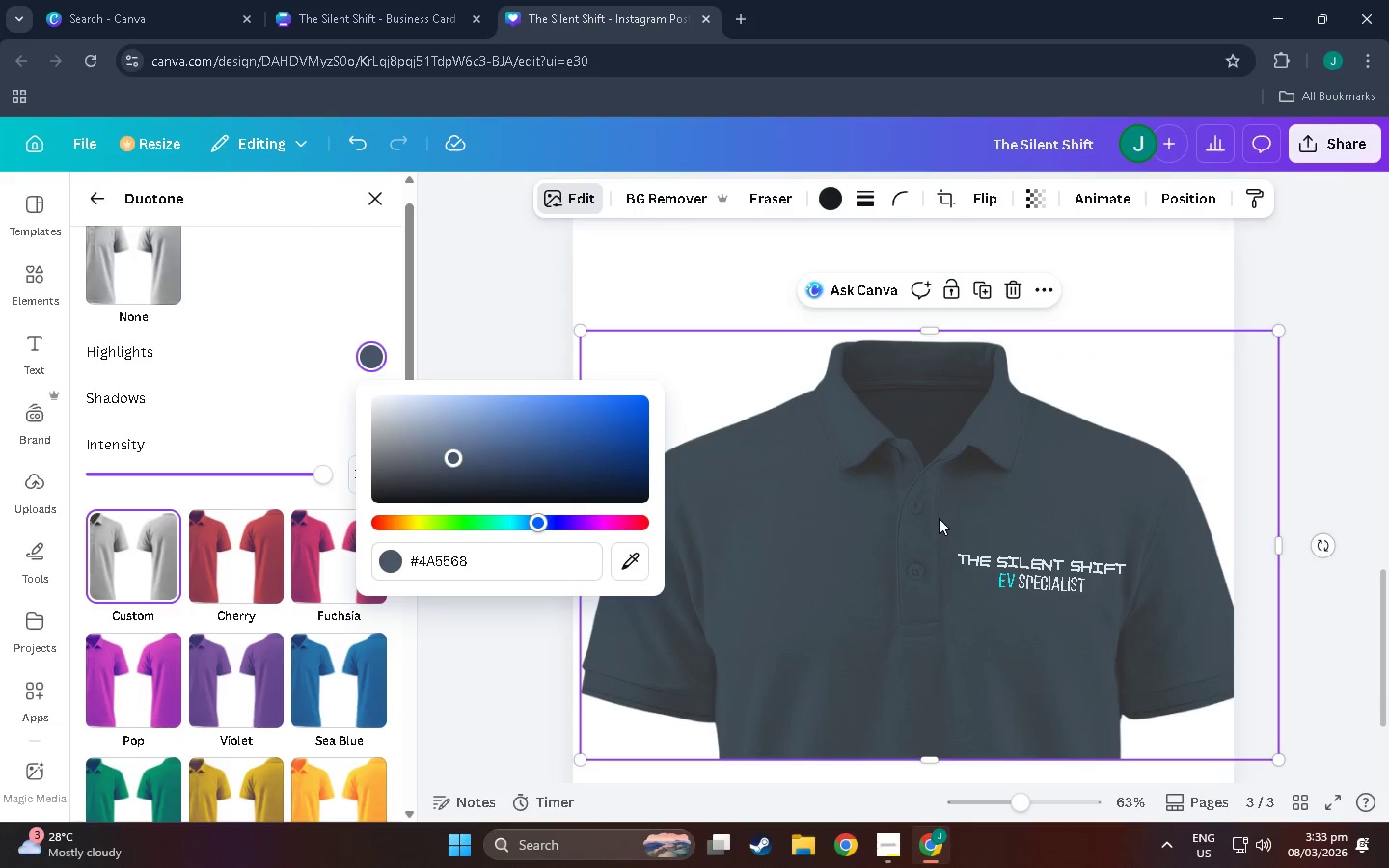 
scroll: coordinate [481, 490], scroll_direction: up, amount: 43.0
 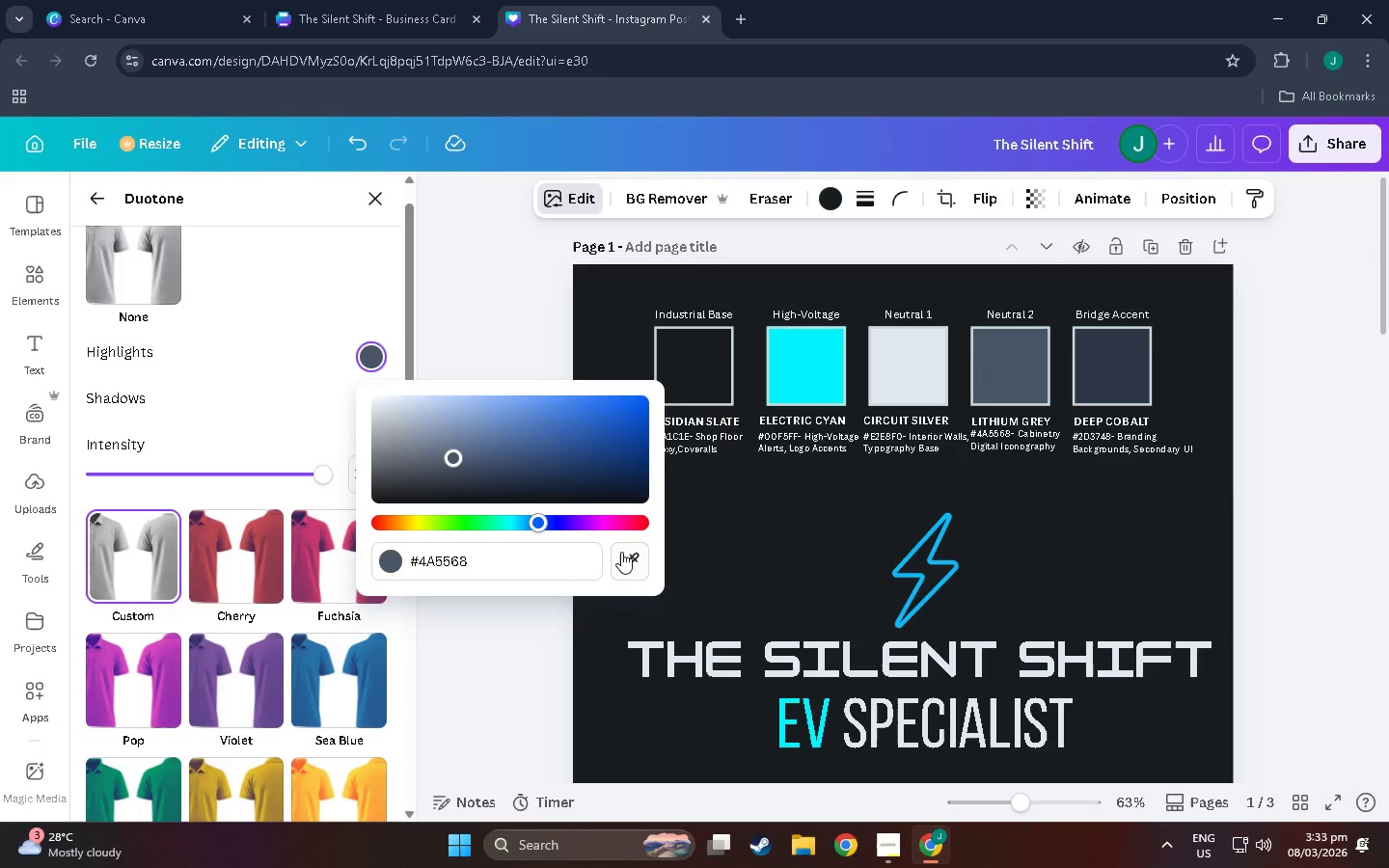 
left_click([638, 568])
 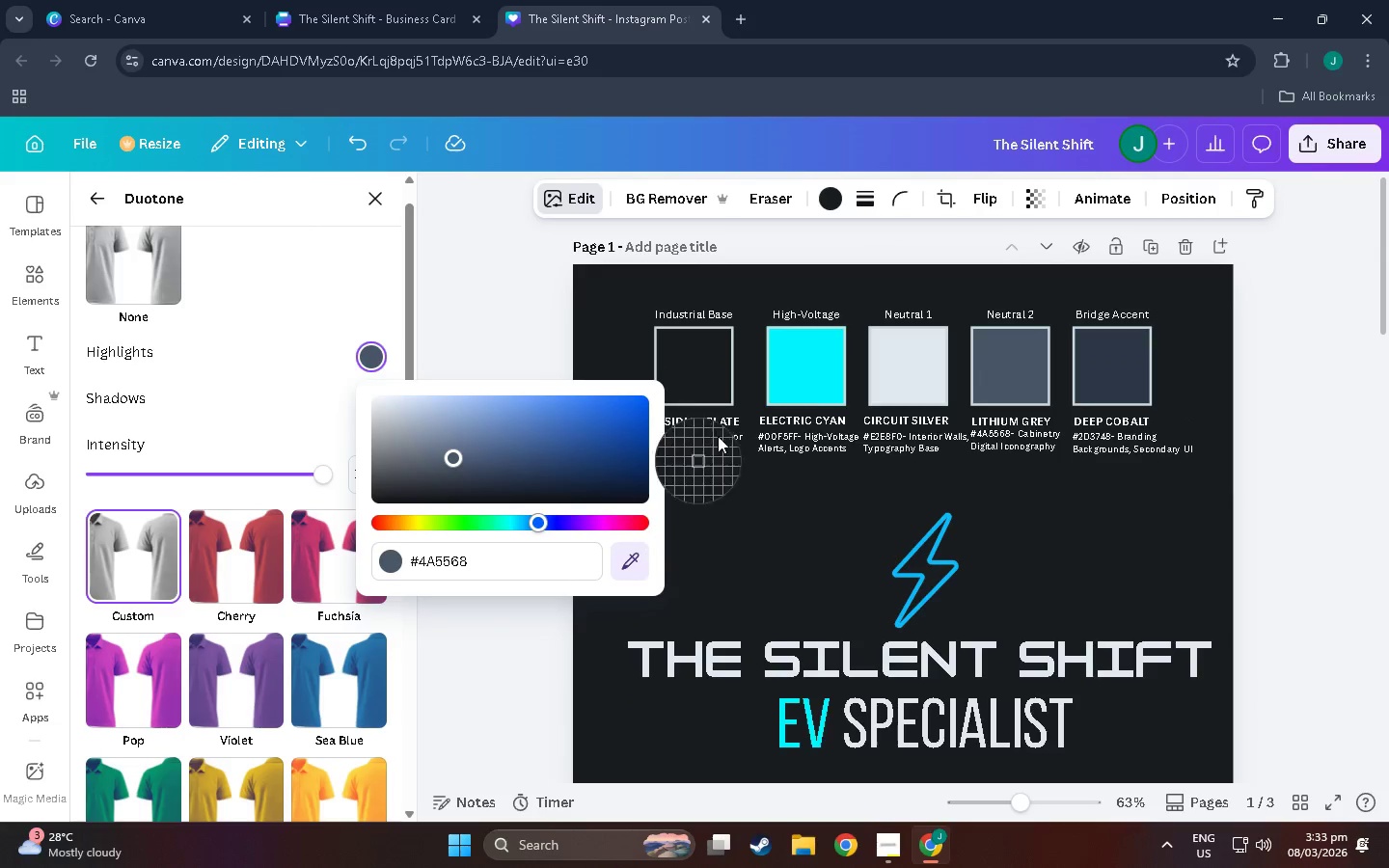 
scroll: coordinate [804, 366], scroll_direction: up, amount: 1.0
 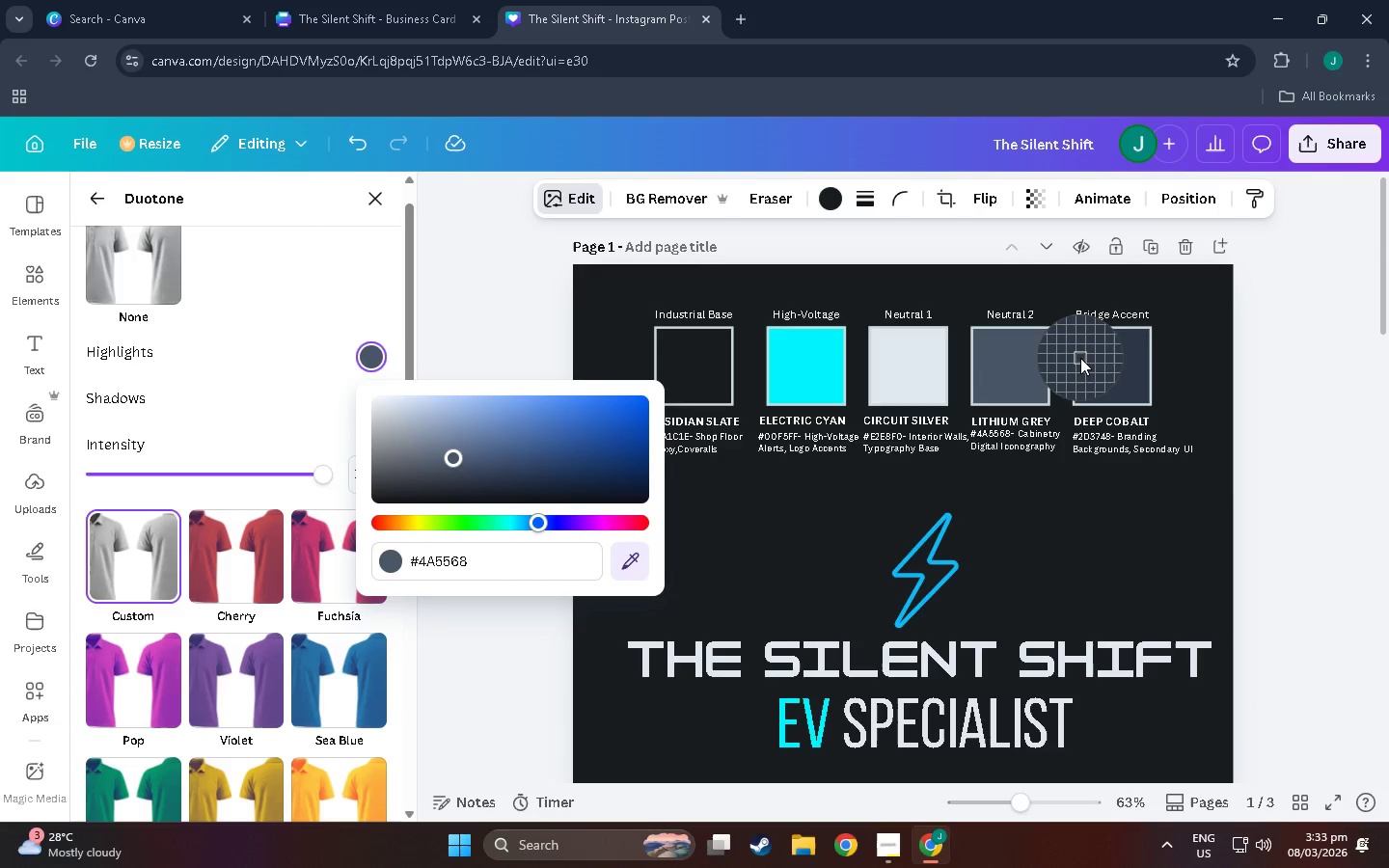 
left_click([1095, 358])
 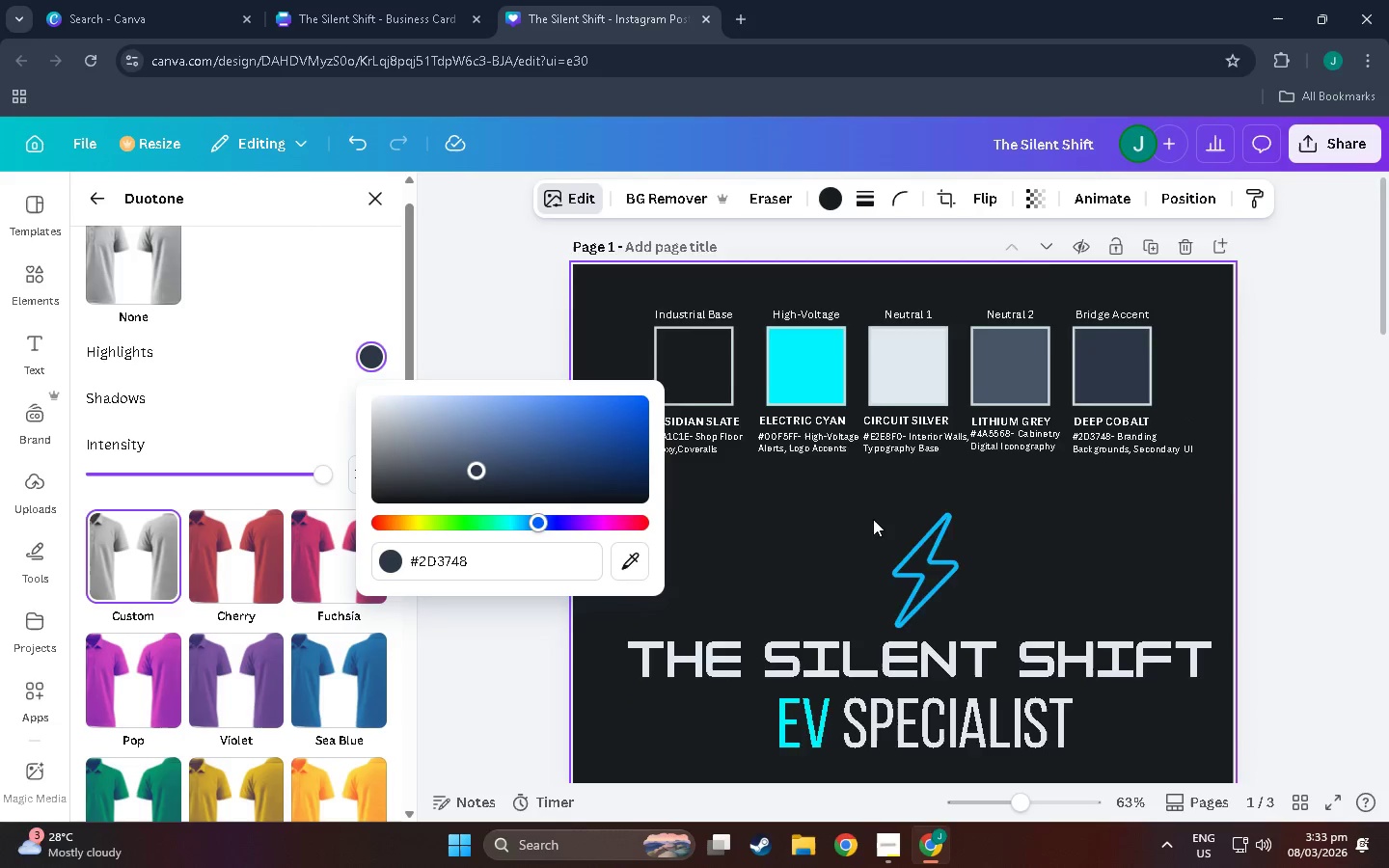 
scroll: coordinate [838, 565], scroll_direction: down, amount: 42.0
 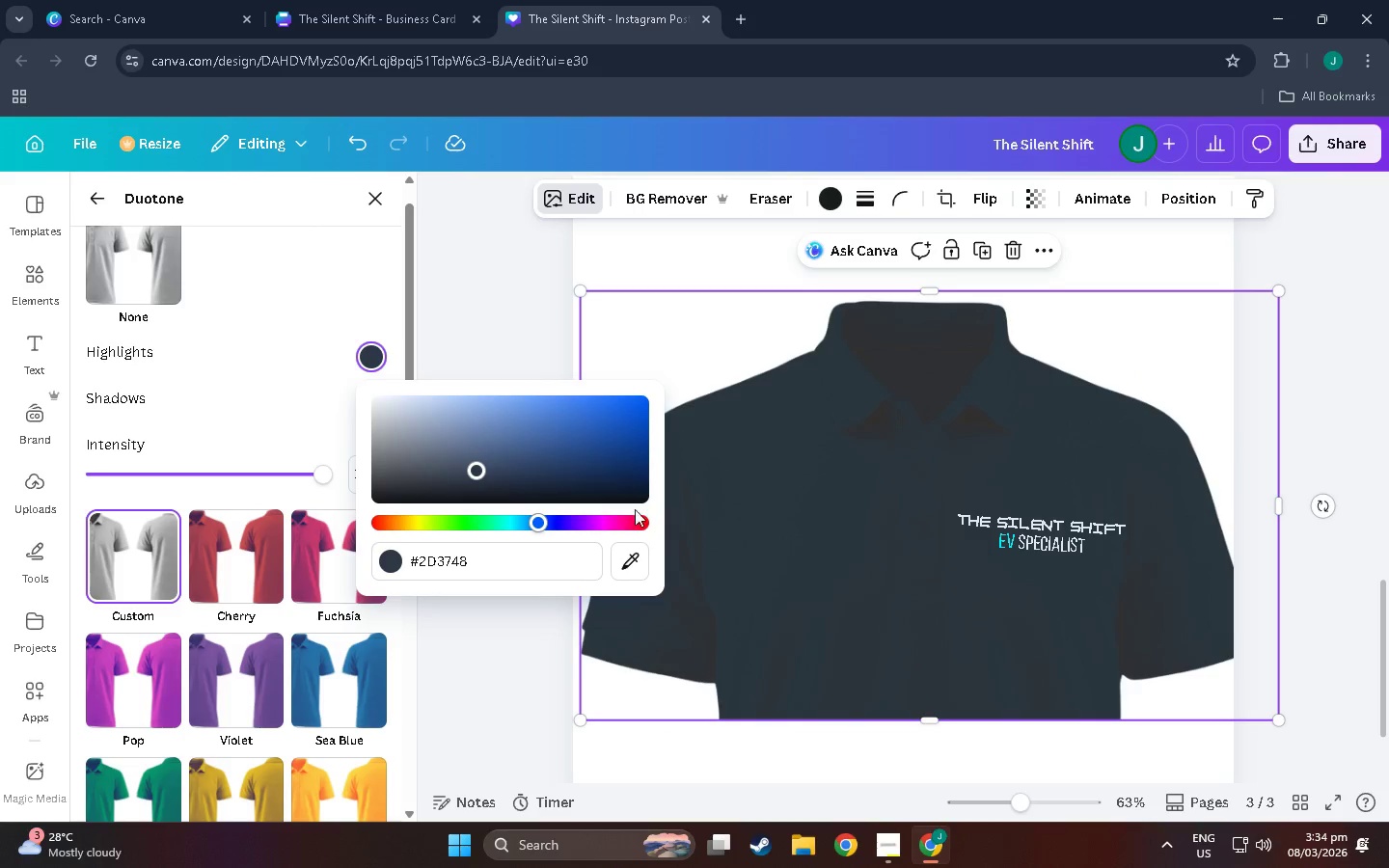 
left_click([630, 557])
 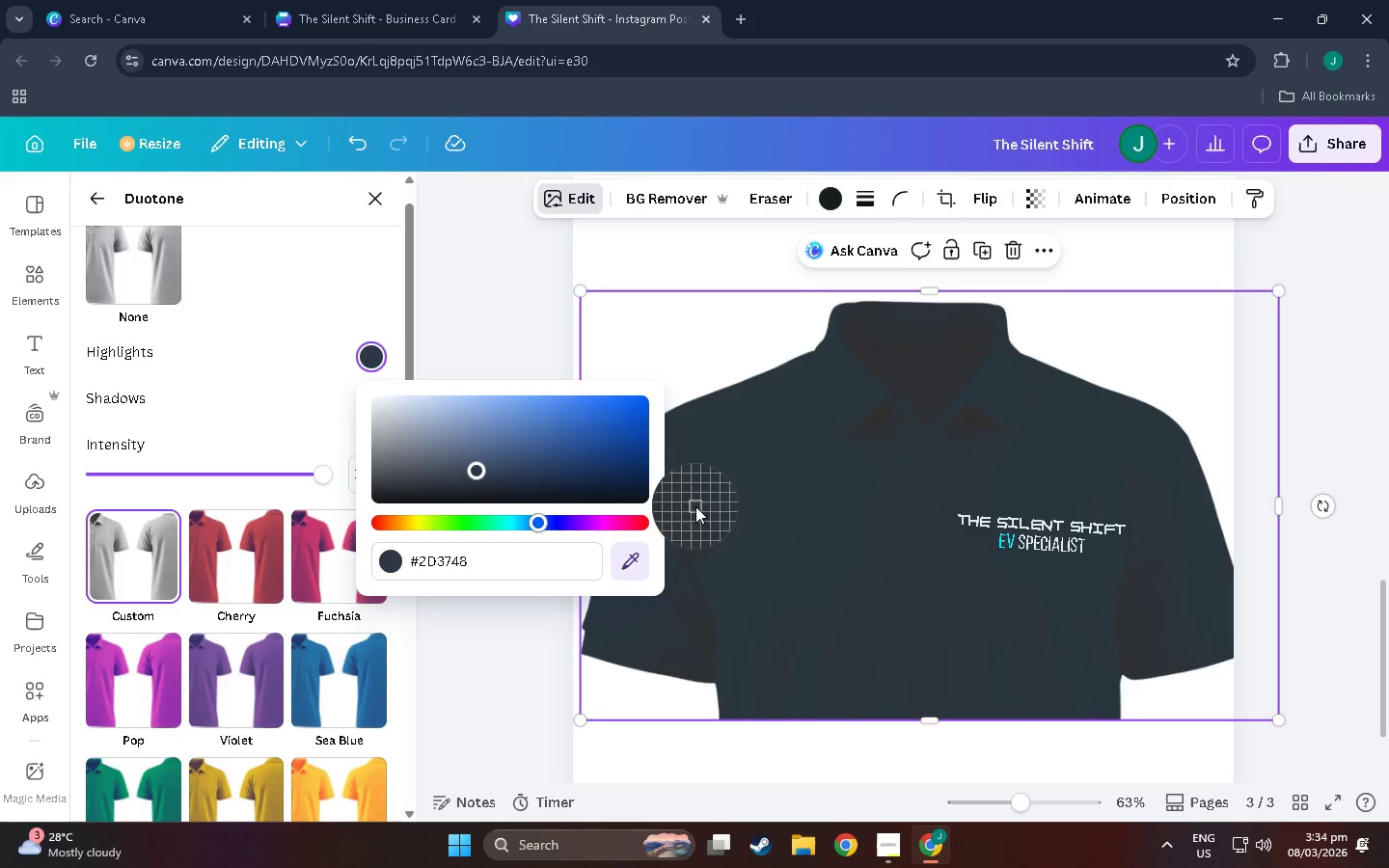 
scroll: coordinate [383, 421], scroll_direction: up, amount: 40.0
 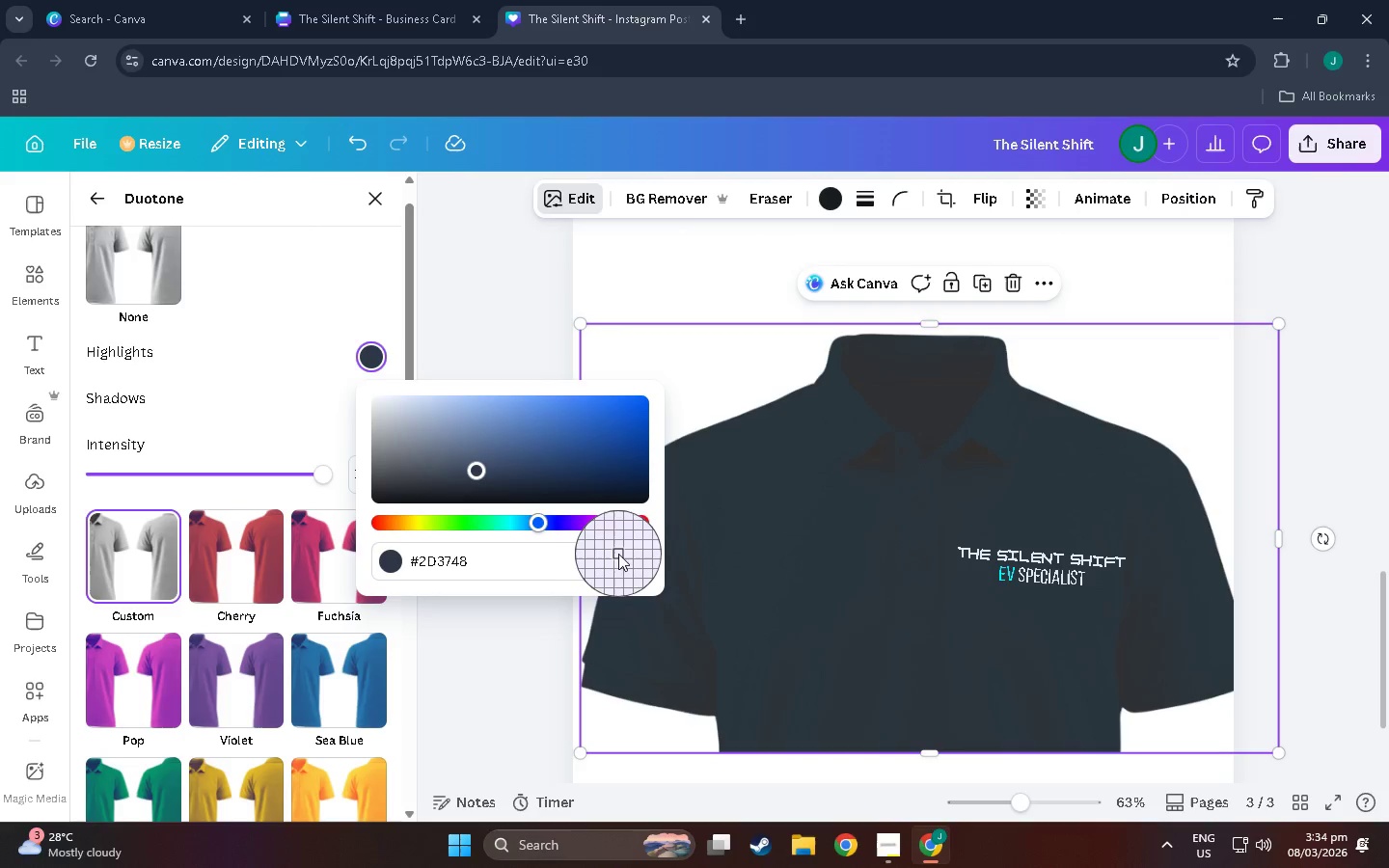 
left_click([630, 556])
 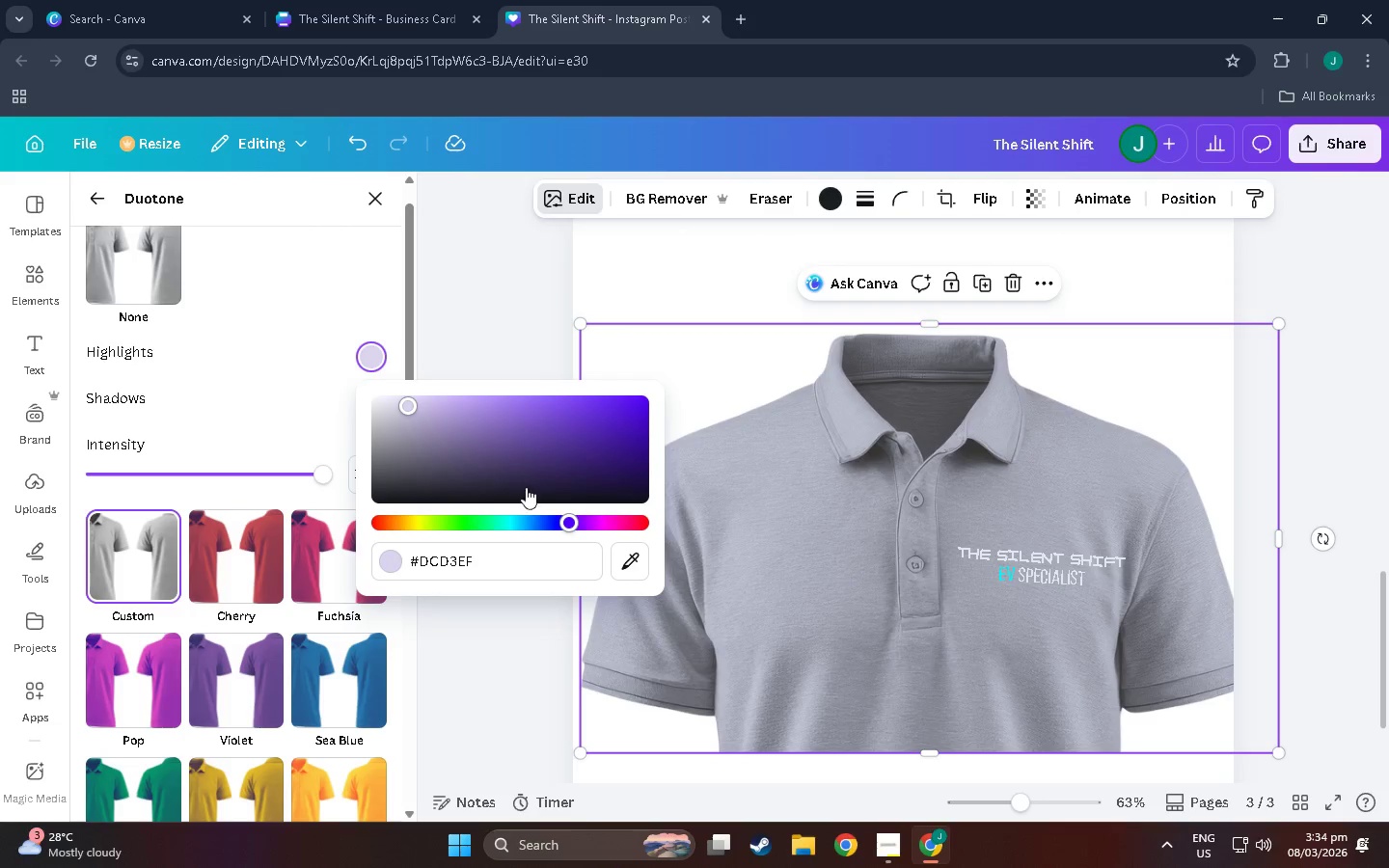 
scroll: coordinate [532, 487], scroll_direction: up, amount: 4.0
 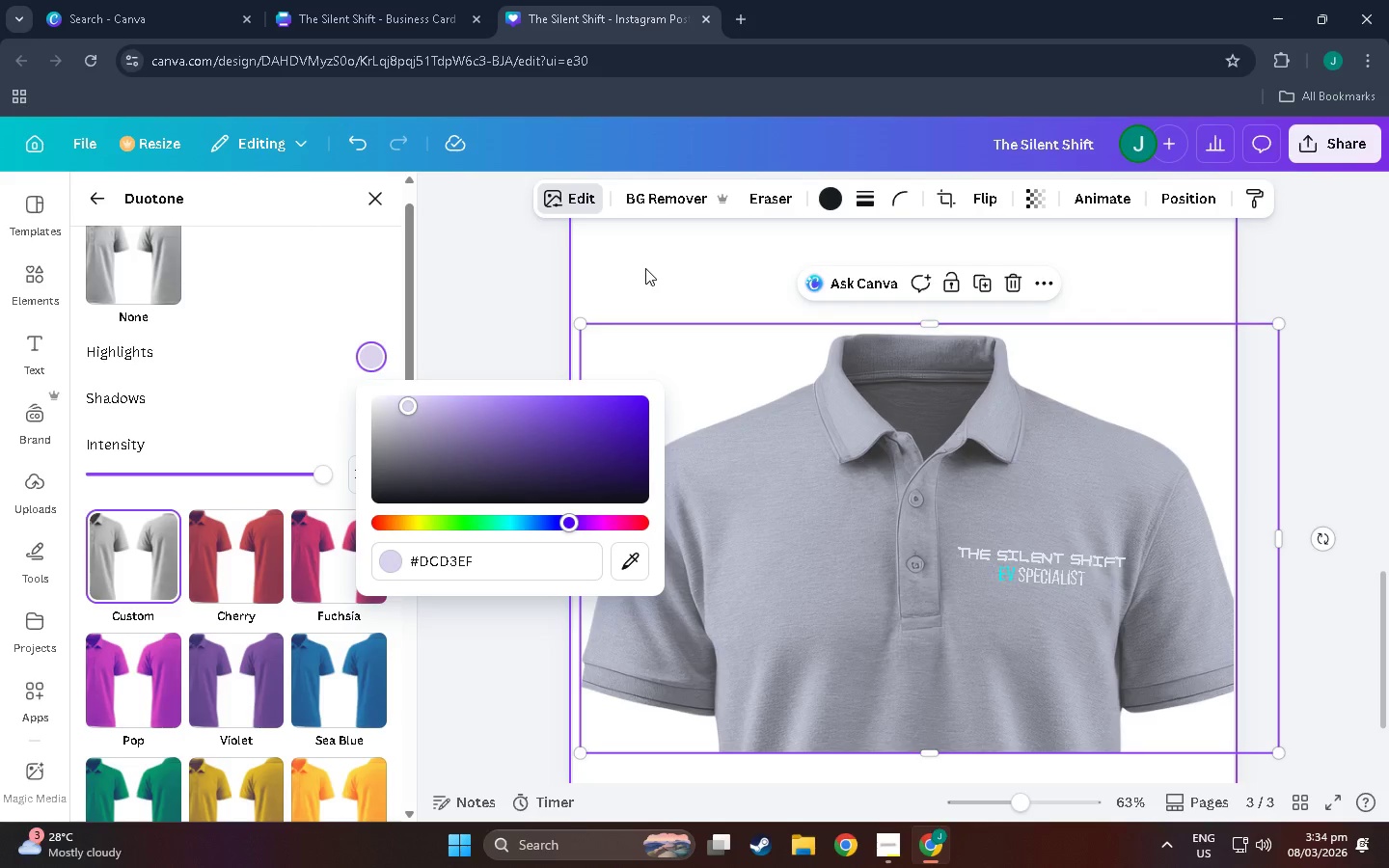 
left_click_drag(start_coordinate=[406, 408], to_coordinate=[376, 460])
 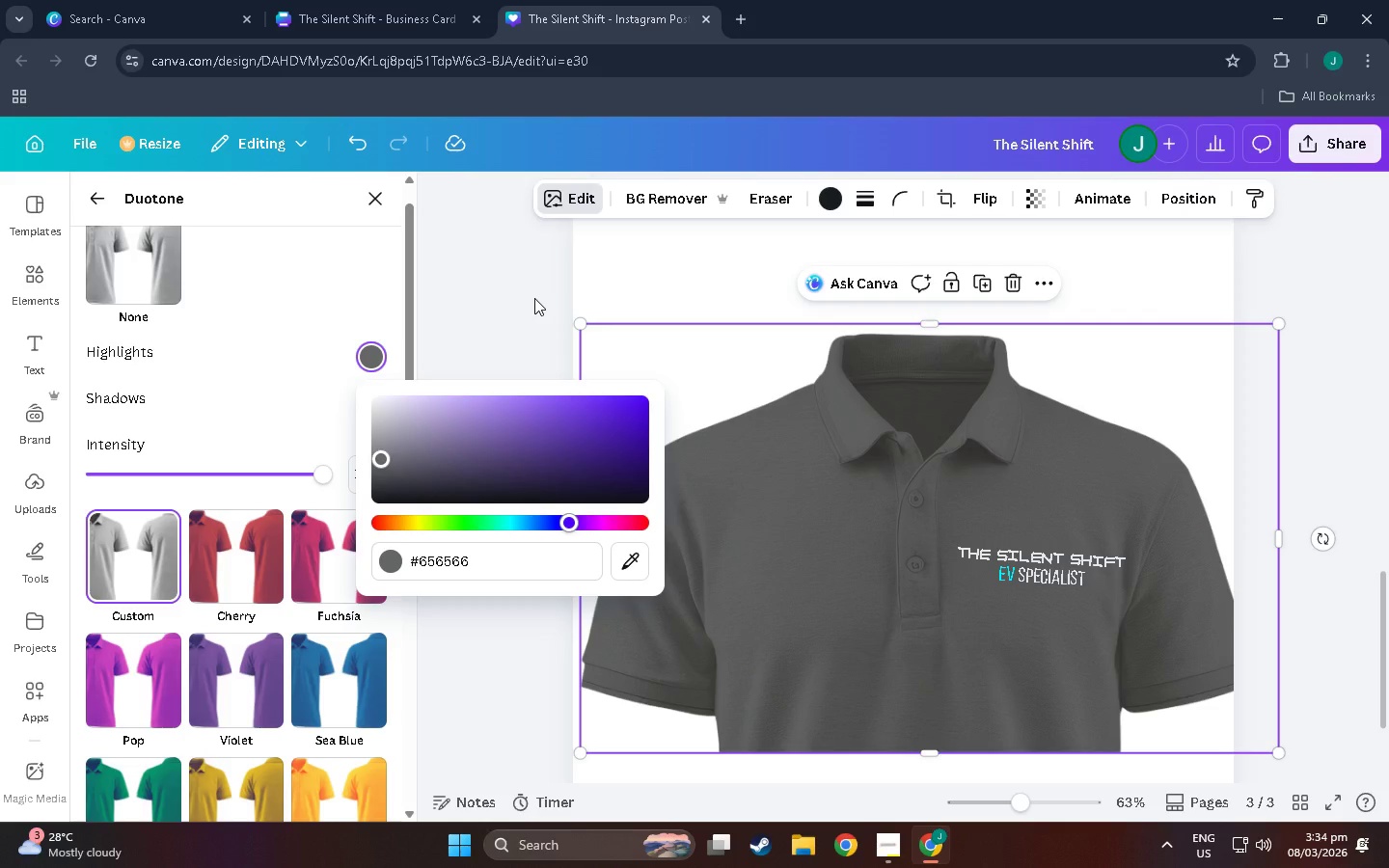 
left_click([534, 298])
 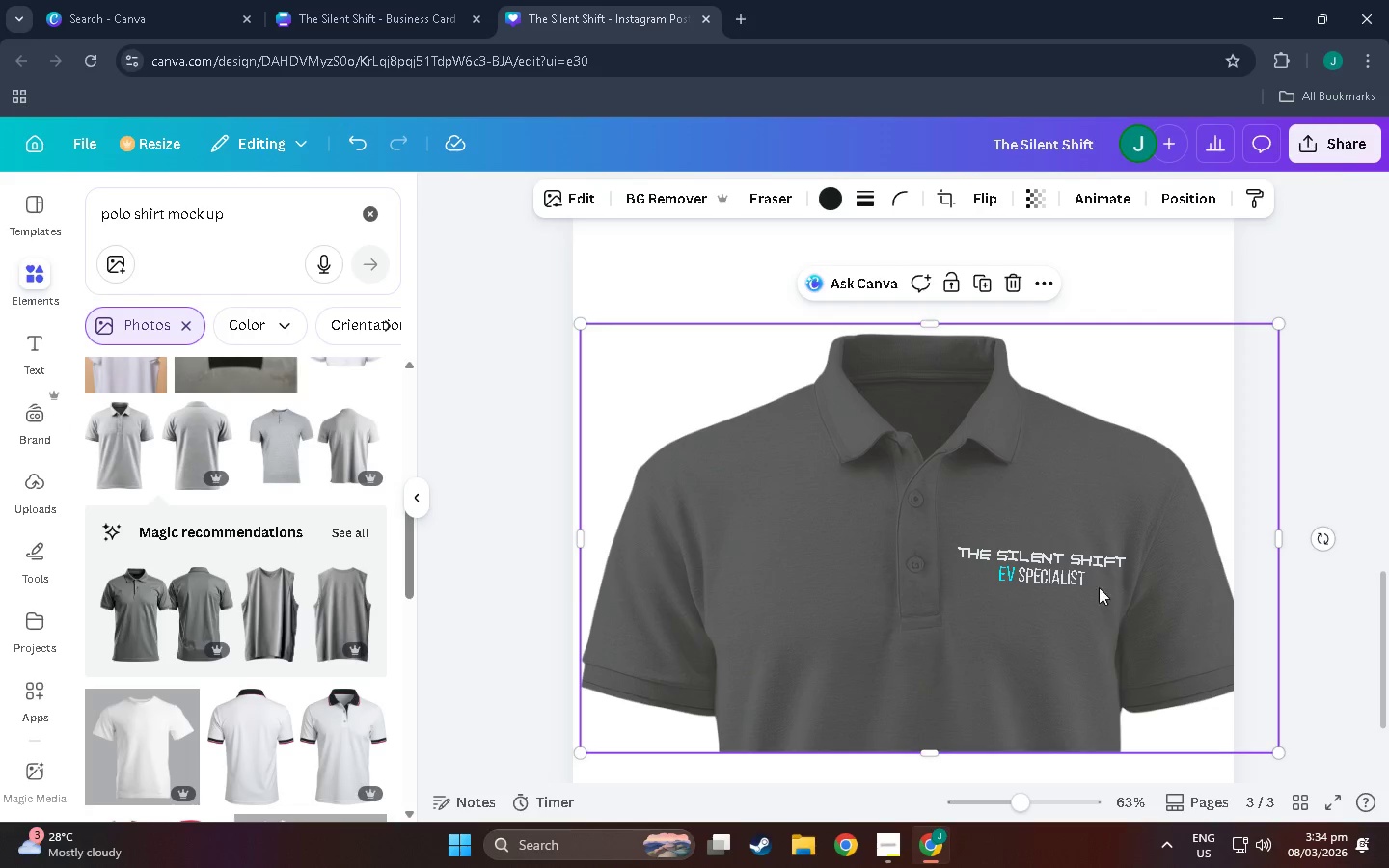 
left_click([1056, 564])
 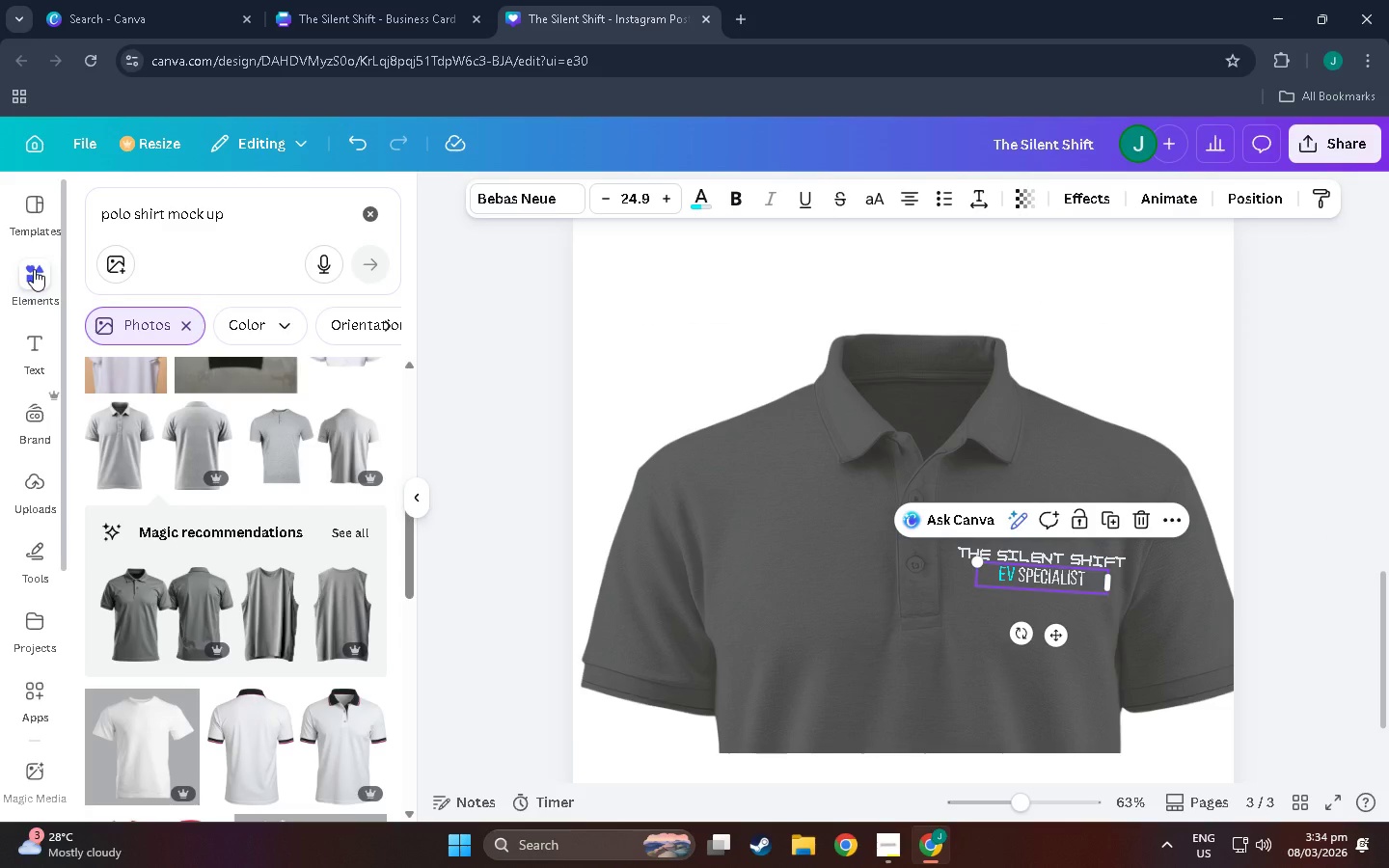 
scroll: coordinate [806, 390], scroll_direction: up, amount: 14.0
 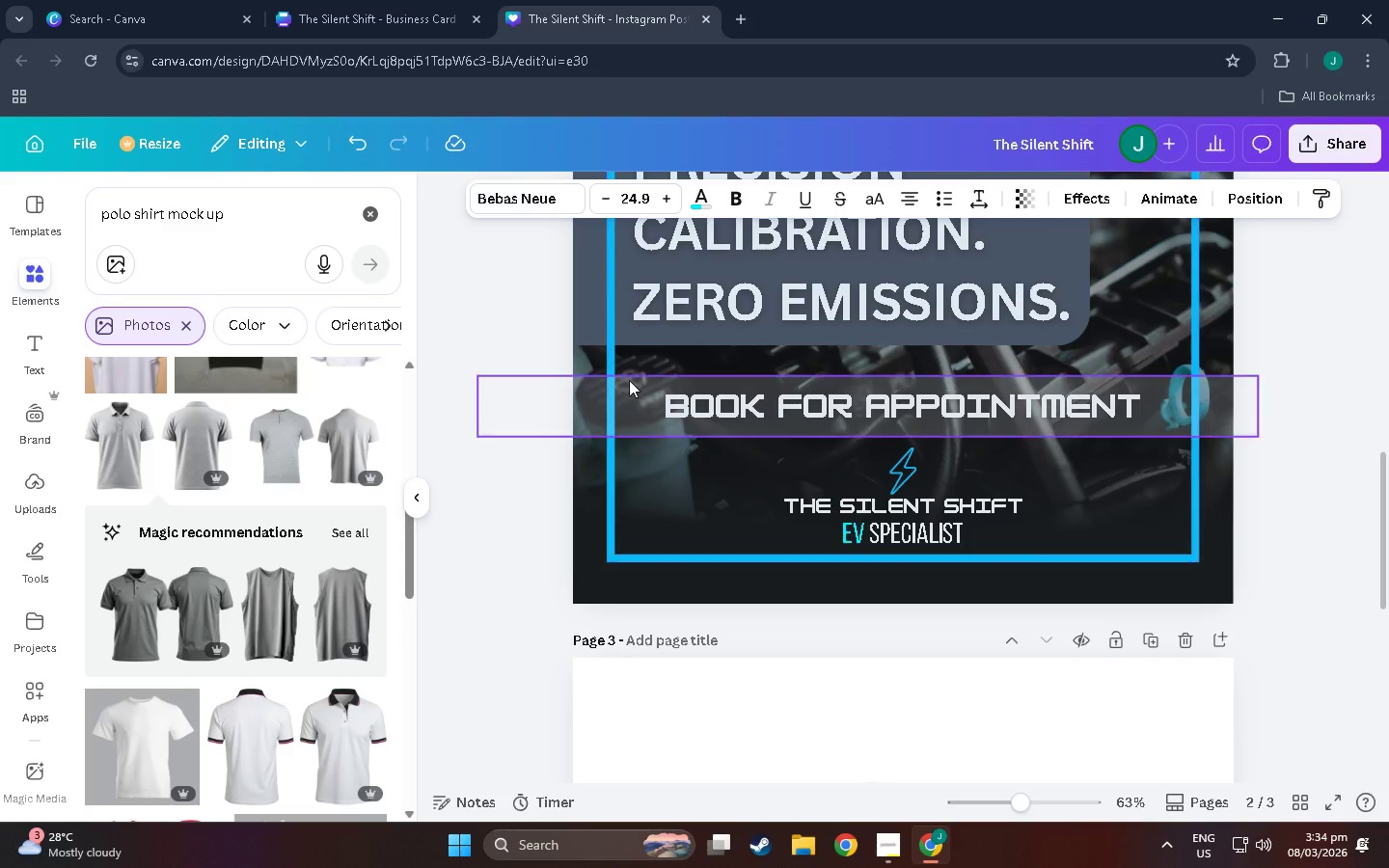 
left_click([612, 384])
 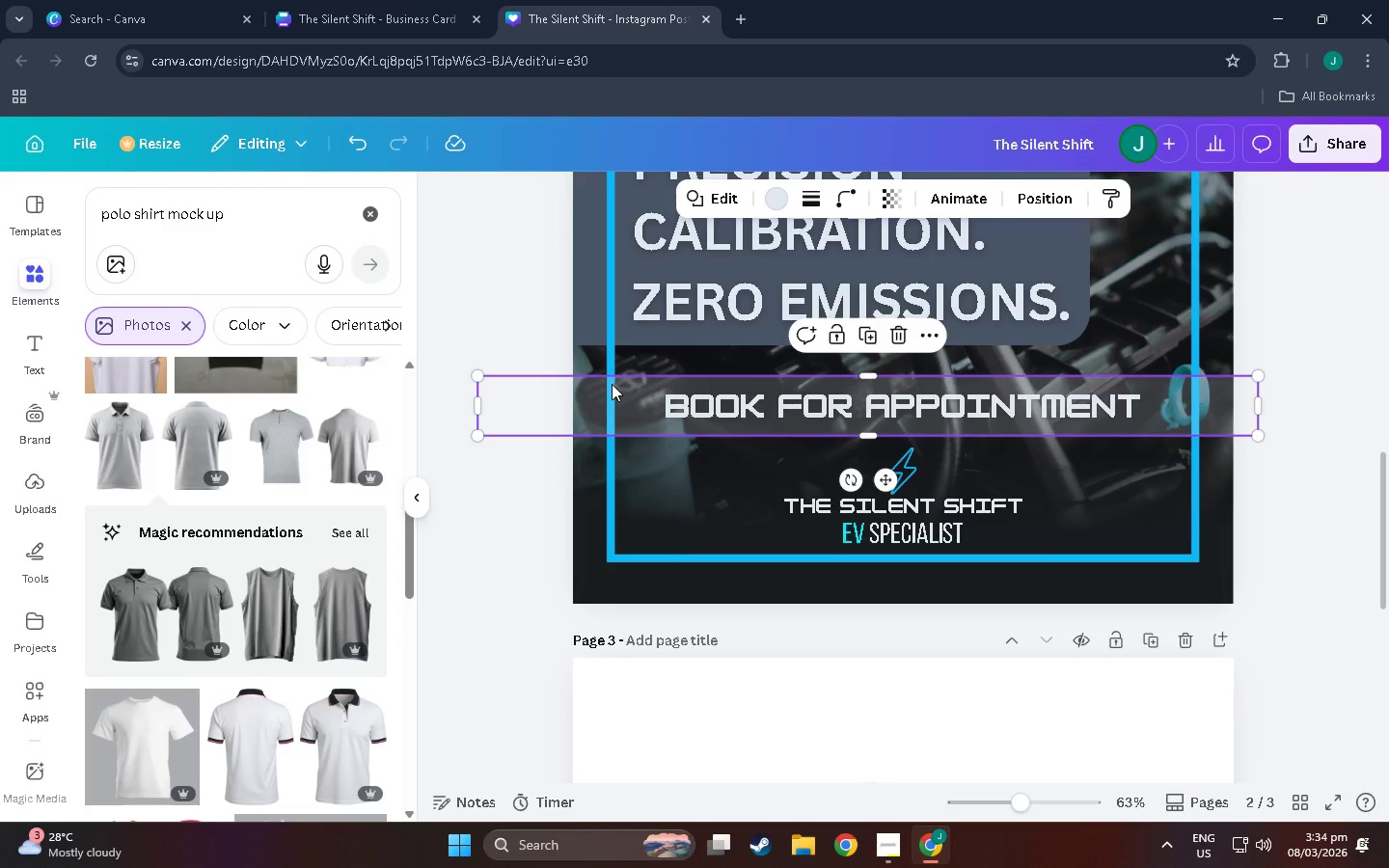 
key(Control+C)
 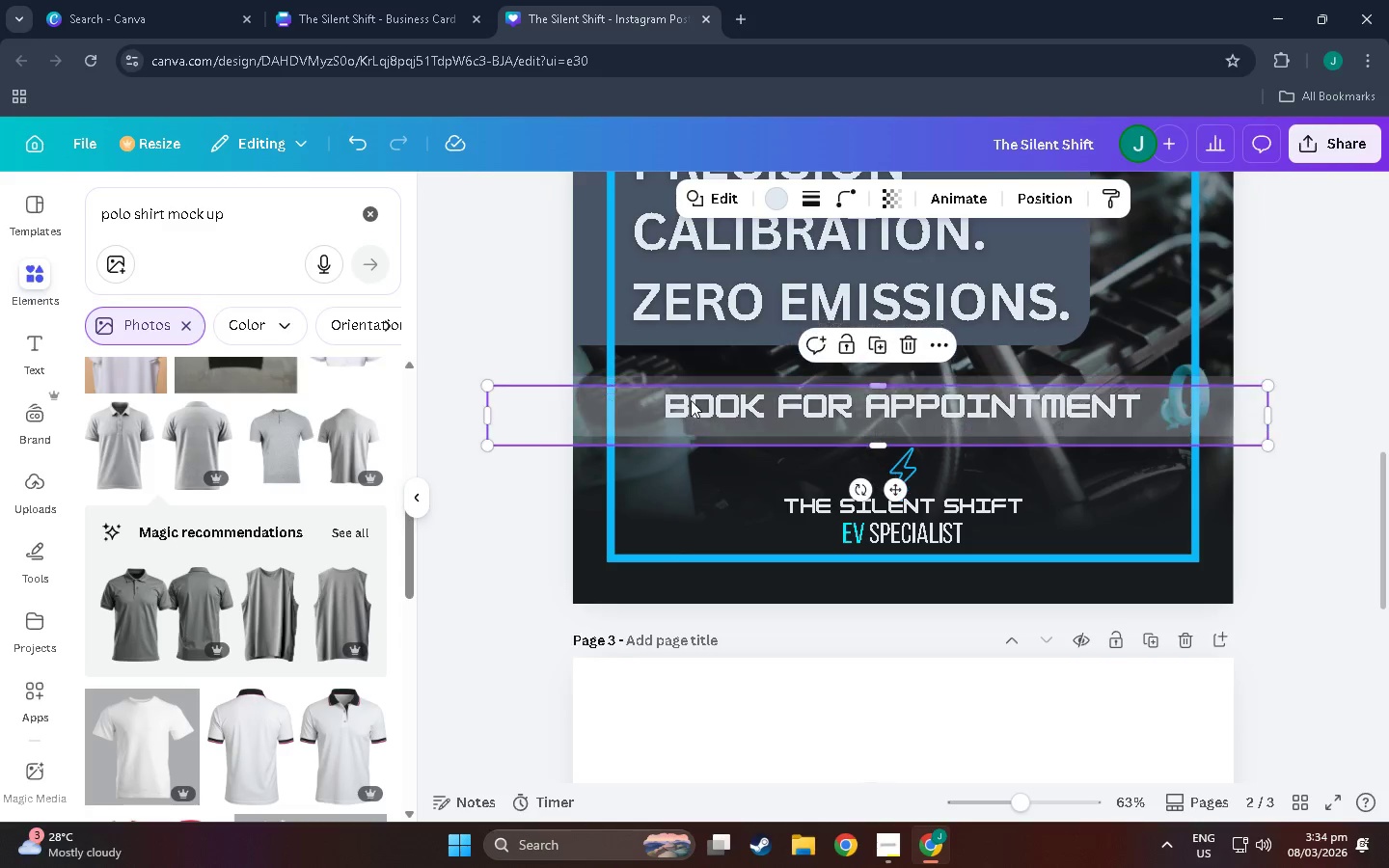 
key(Control+V)
 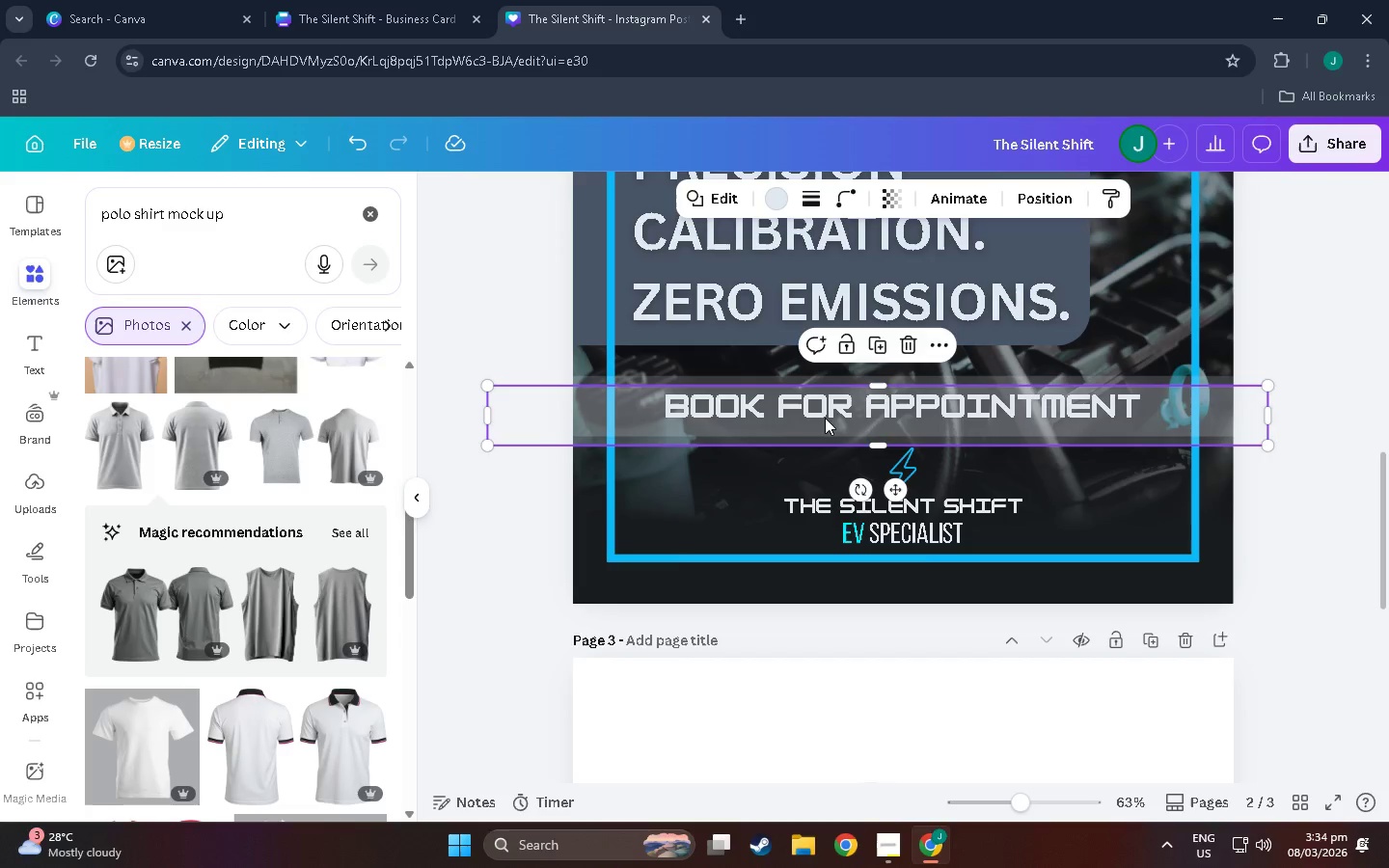 
left_click_drag(start_coordinate=[825, 418], to_coordinate=[930, 696])
 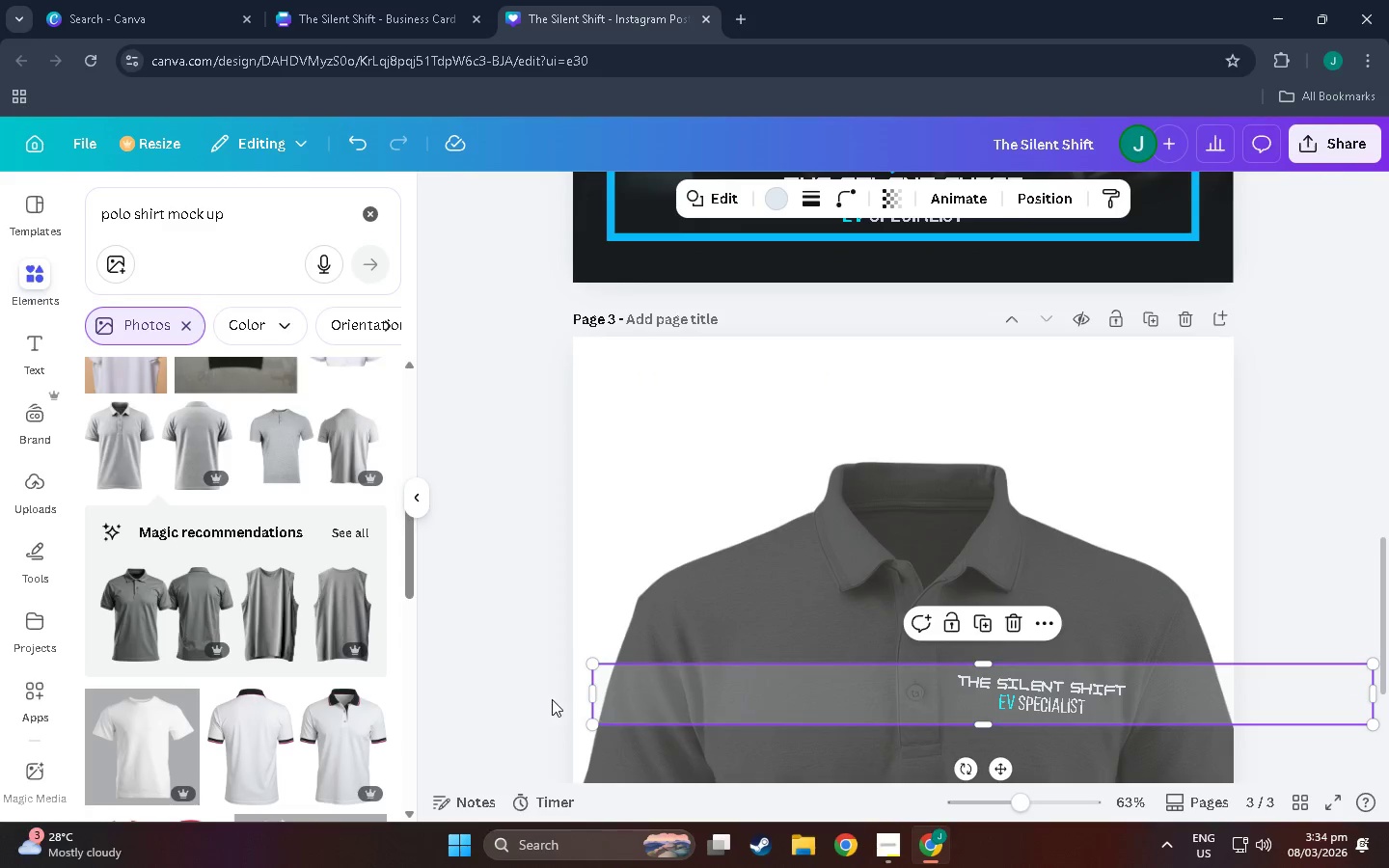 
scroll: coordinate [930, 744], scroll_direction: down, amount: 10.0
 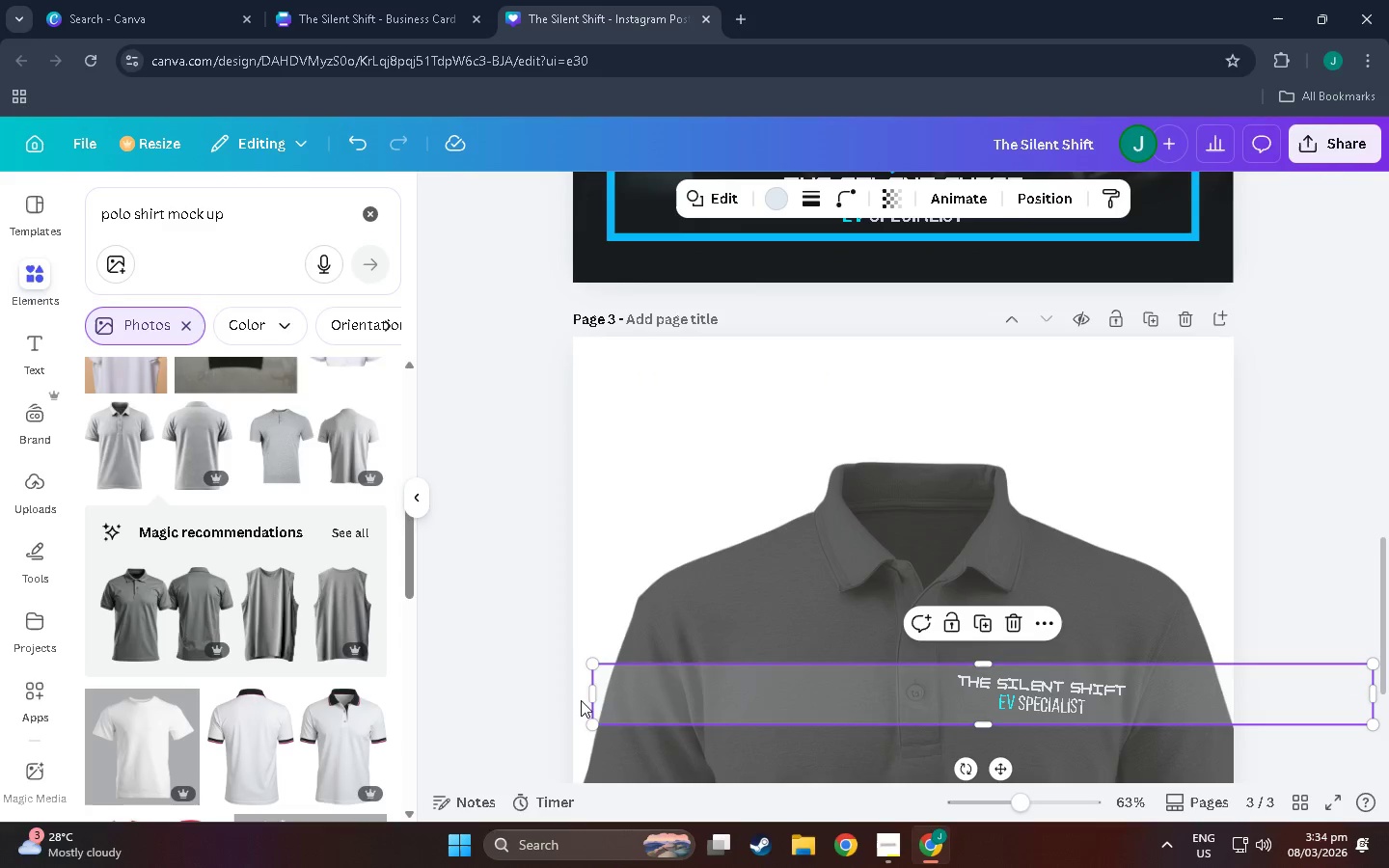 
left_click_drag(start_coordinate=[591, 694], to_coordinate=[948, 665])
 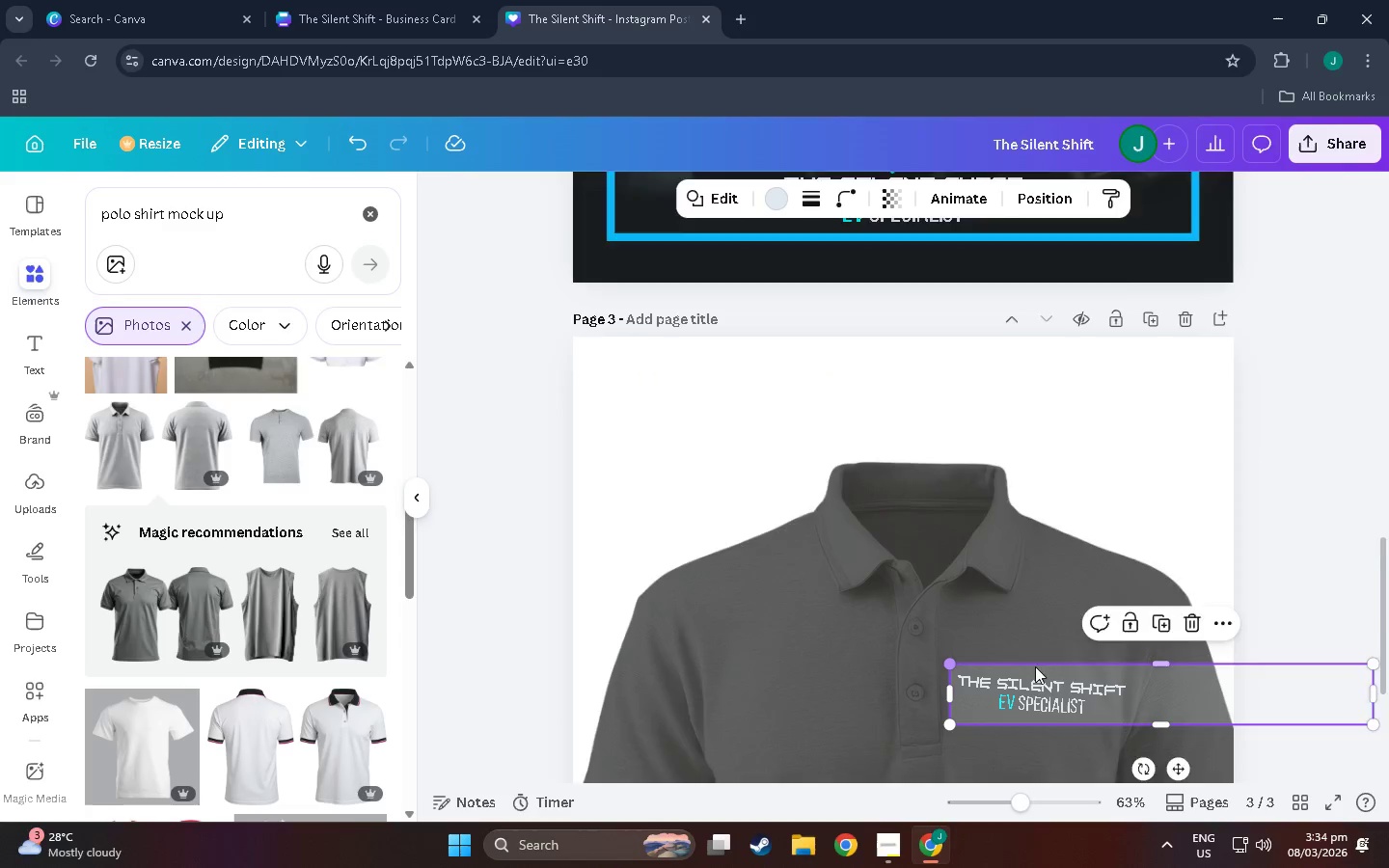 
scroll: coordinate [1049, 665], scroll_direction: down, amount: 3.0
 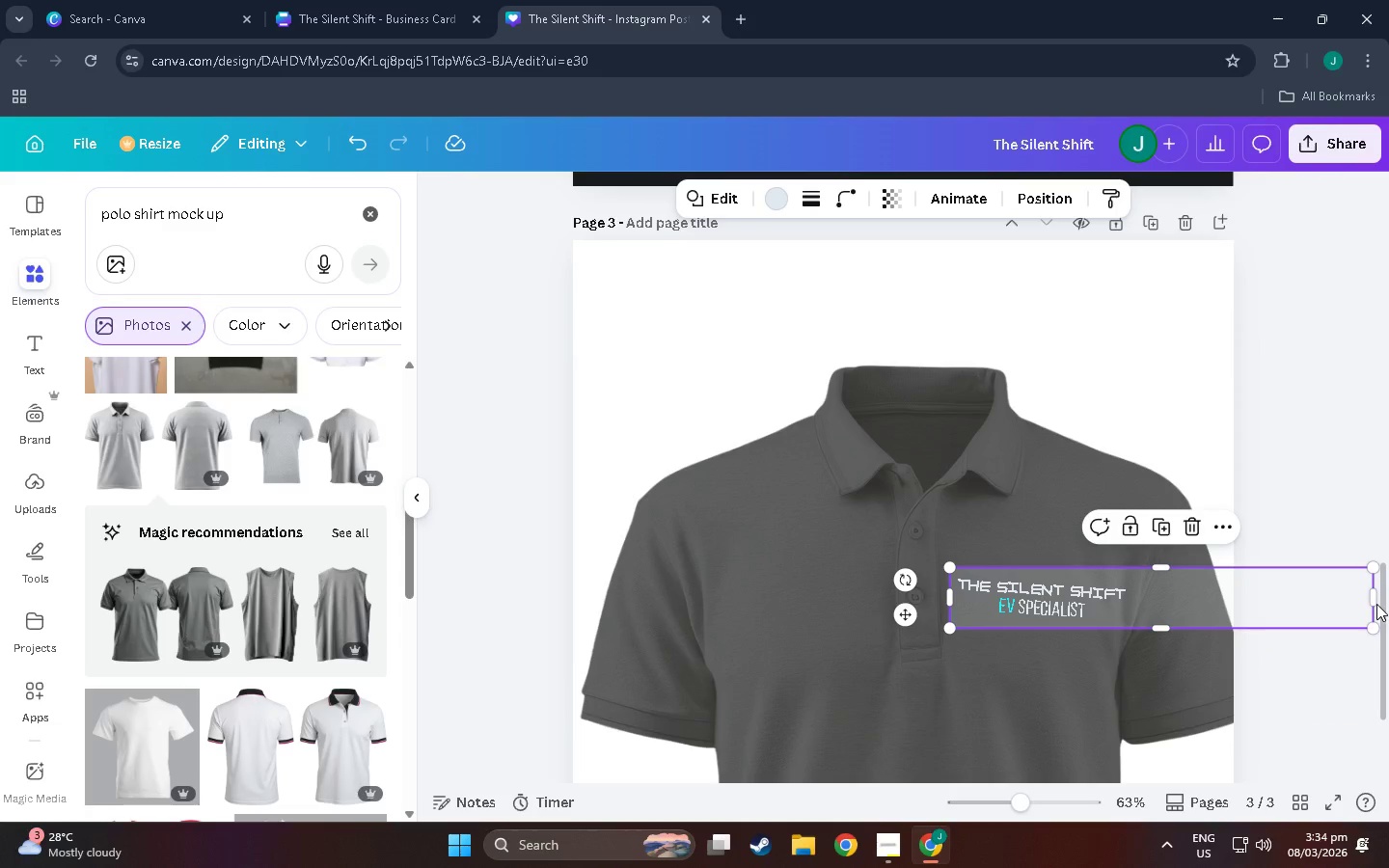 
left_click_drag(start_coordinate=[1375, 602], to_coordinate=[1130, 598])
 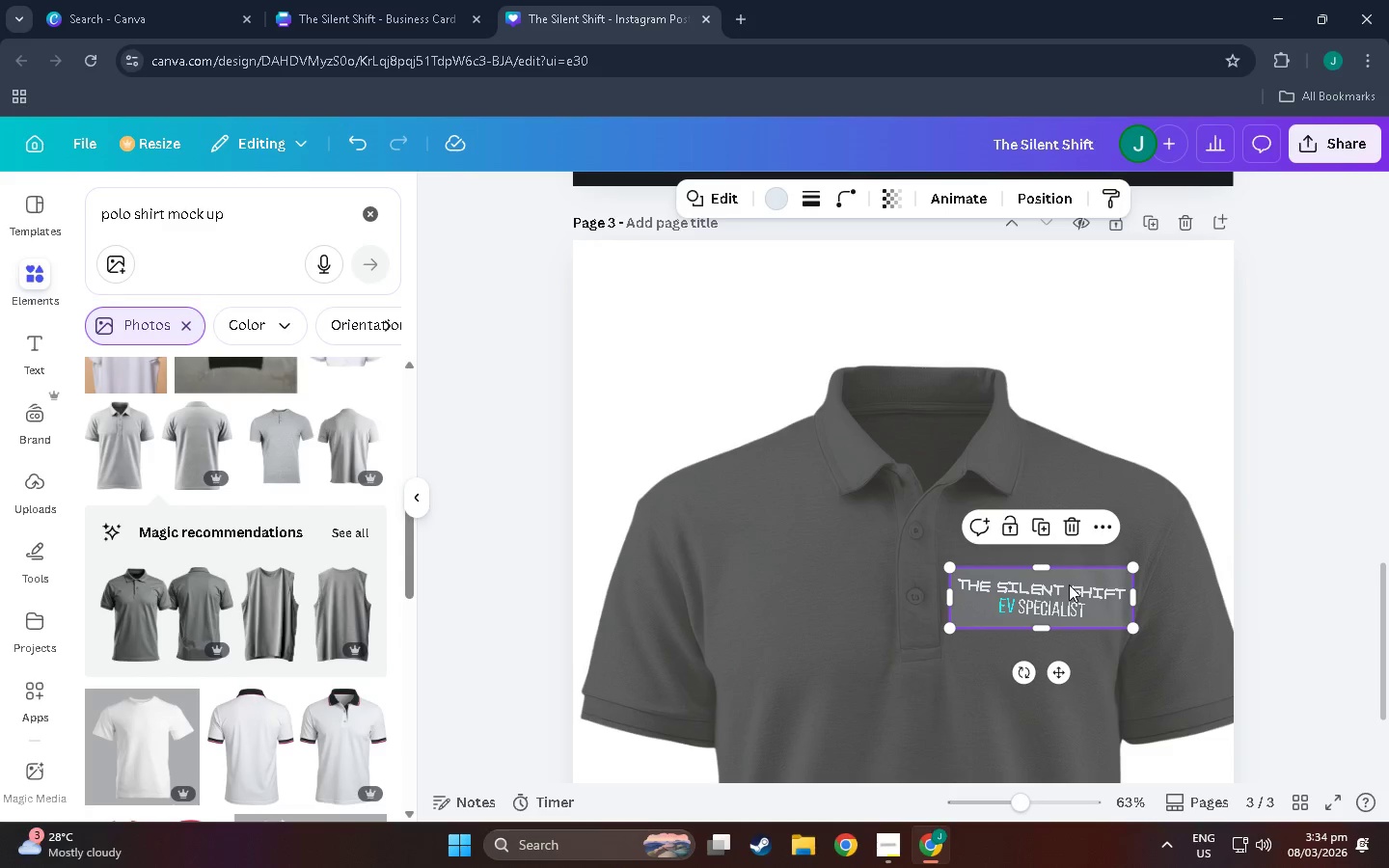 
left_click([1069, 584])
 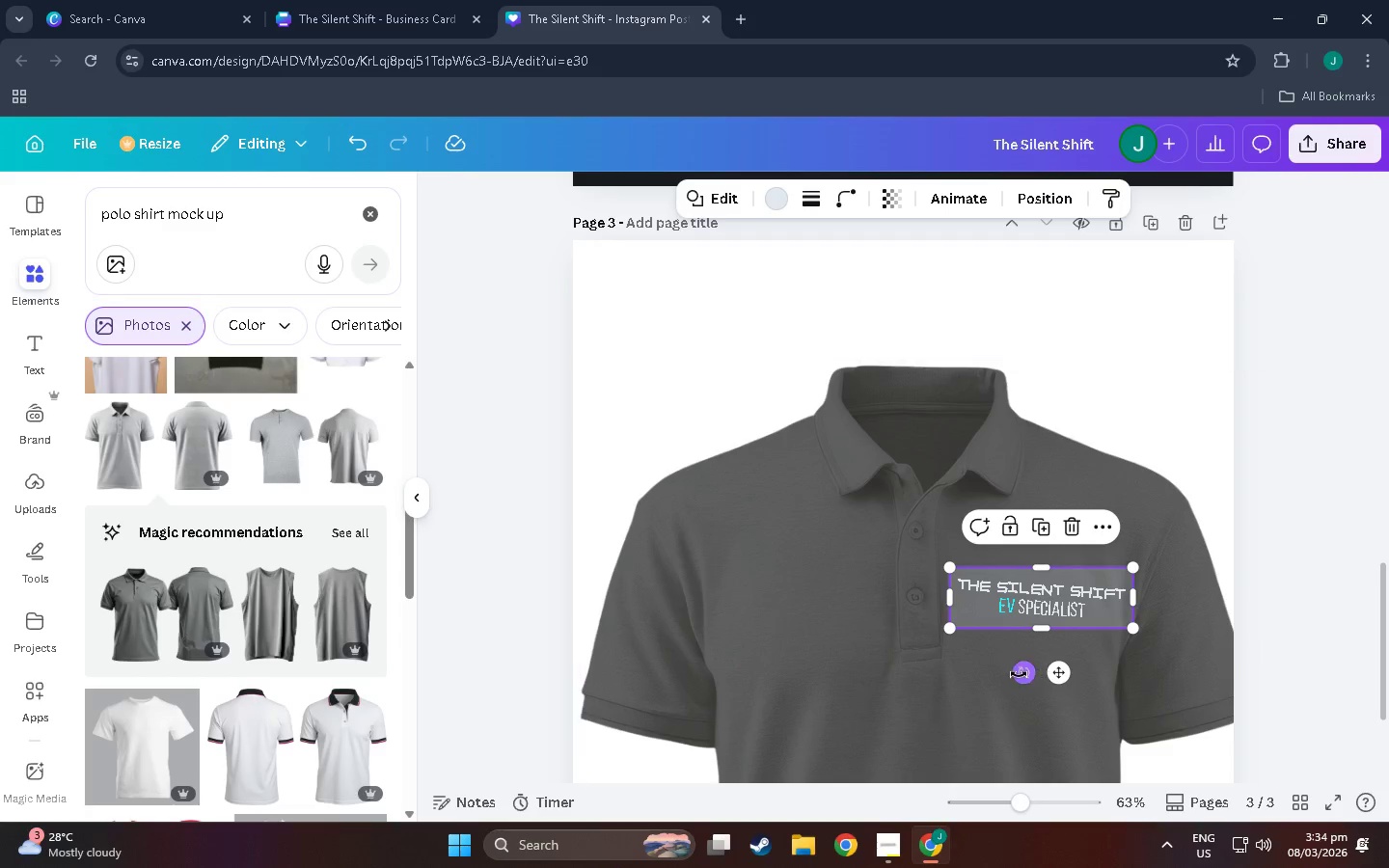 
left_click_drag(start_coordinate=[1019, 674], to_coordinate=[1013, 671])
 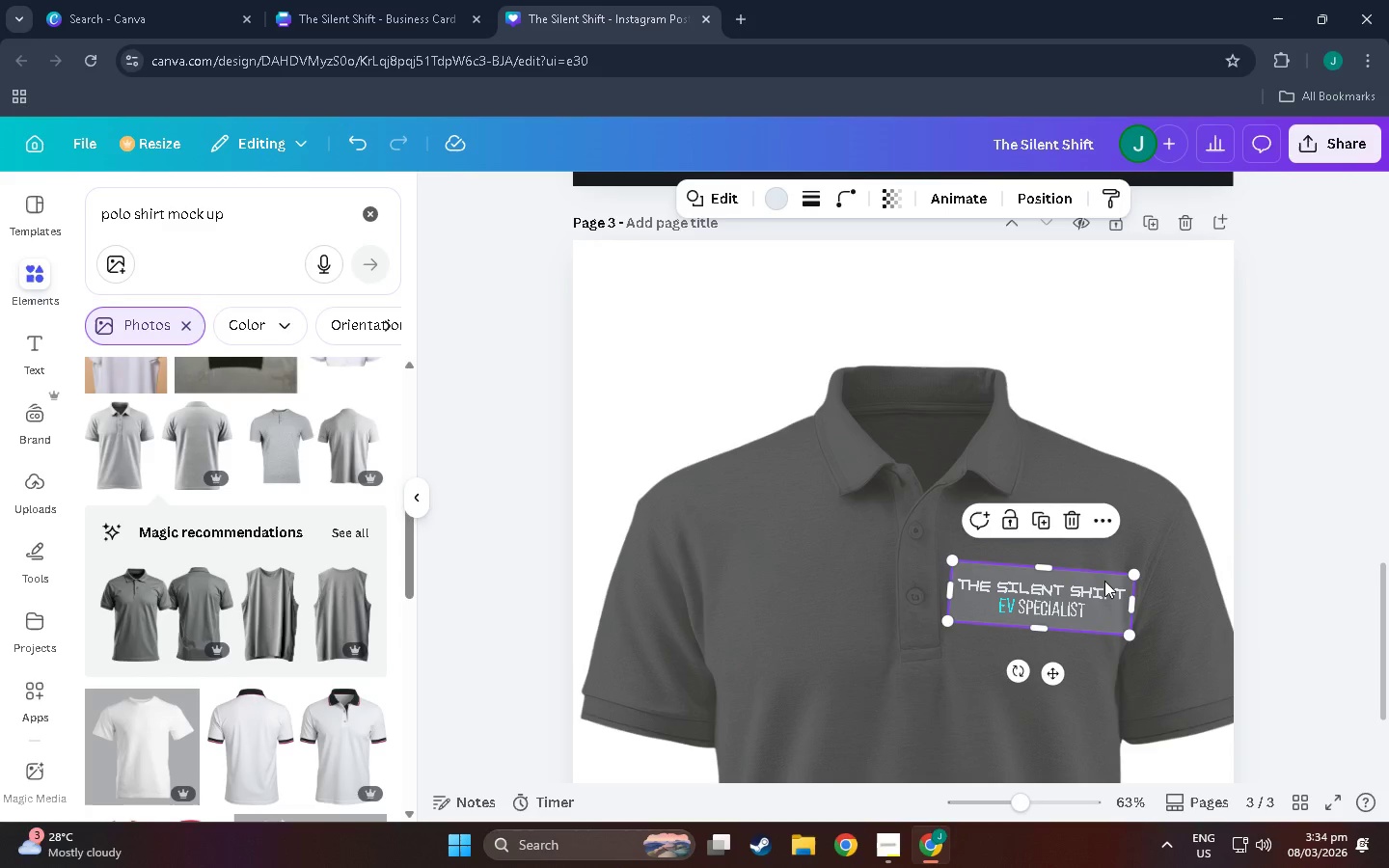 
left_click_drag(start_coordinate=[1104, 581], to_coordinate=[1116, 522])
 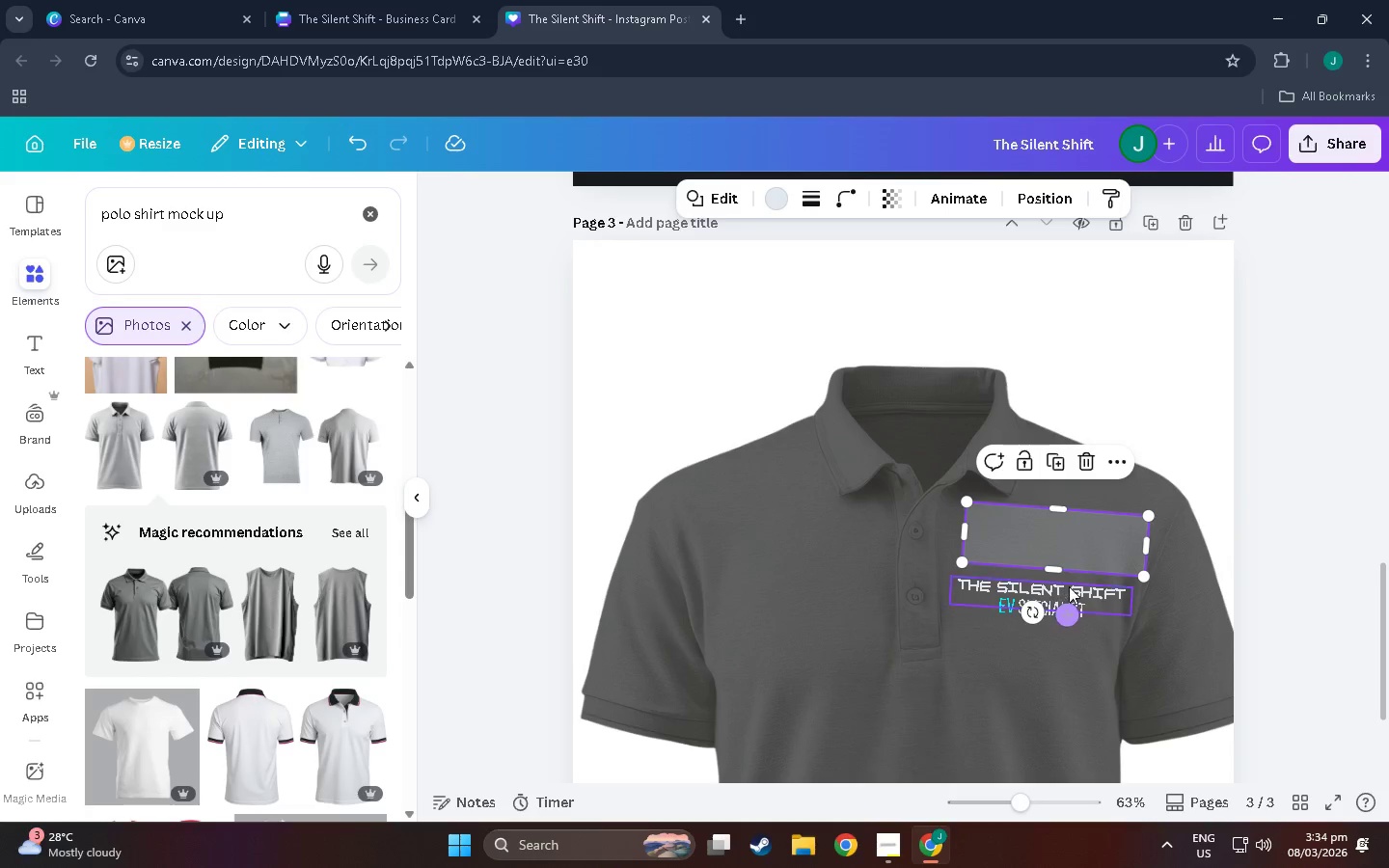 
left_click([1069, 585])
 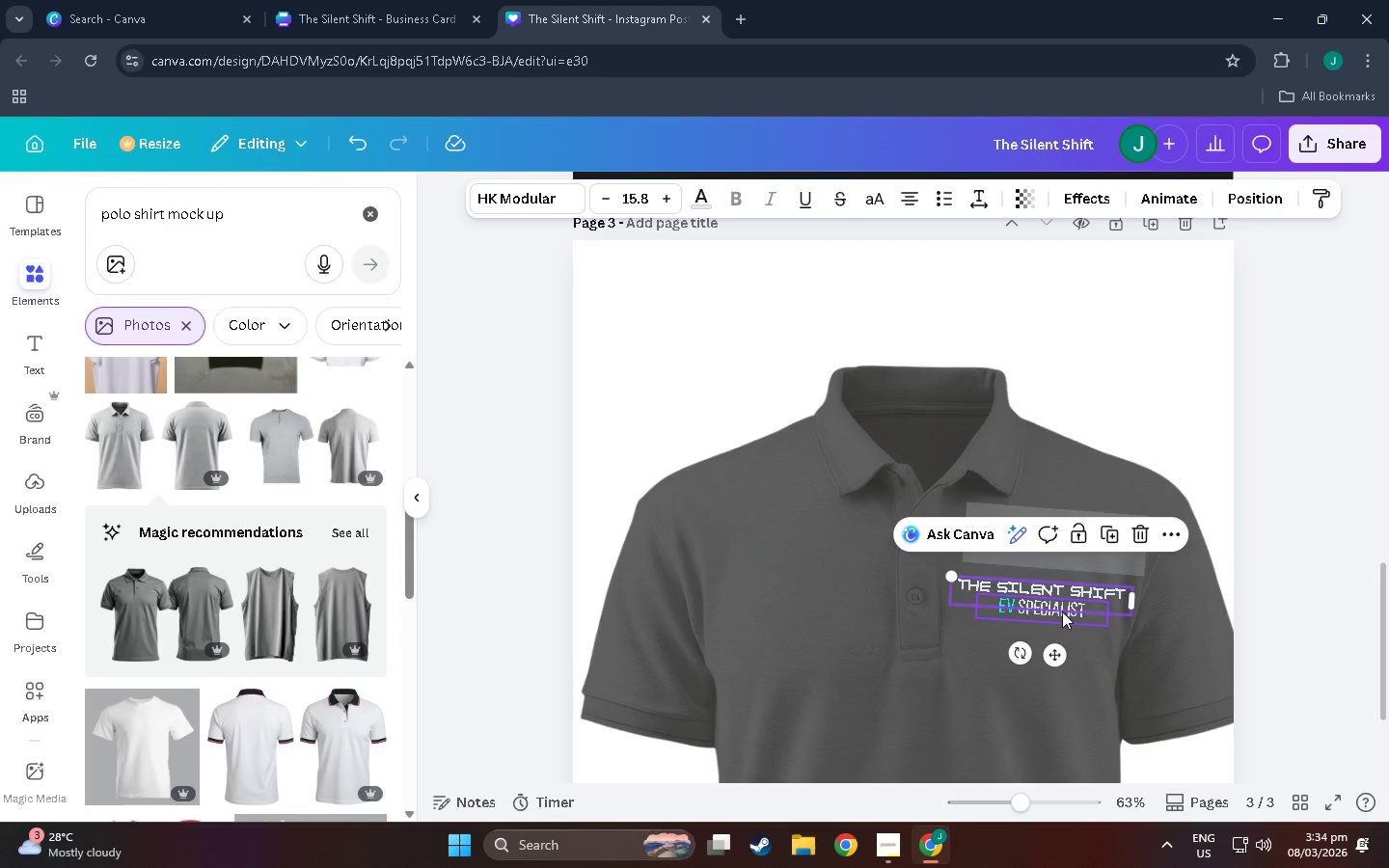 
left_click([1060, 610])
 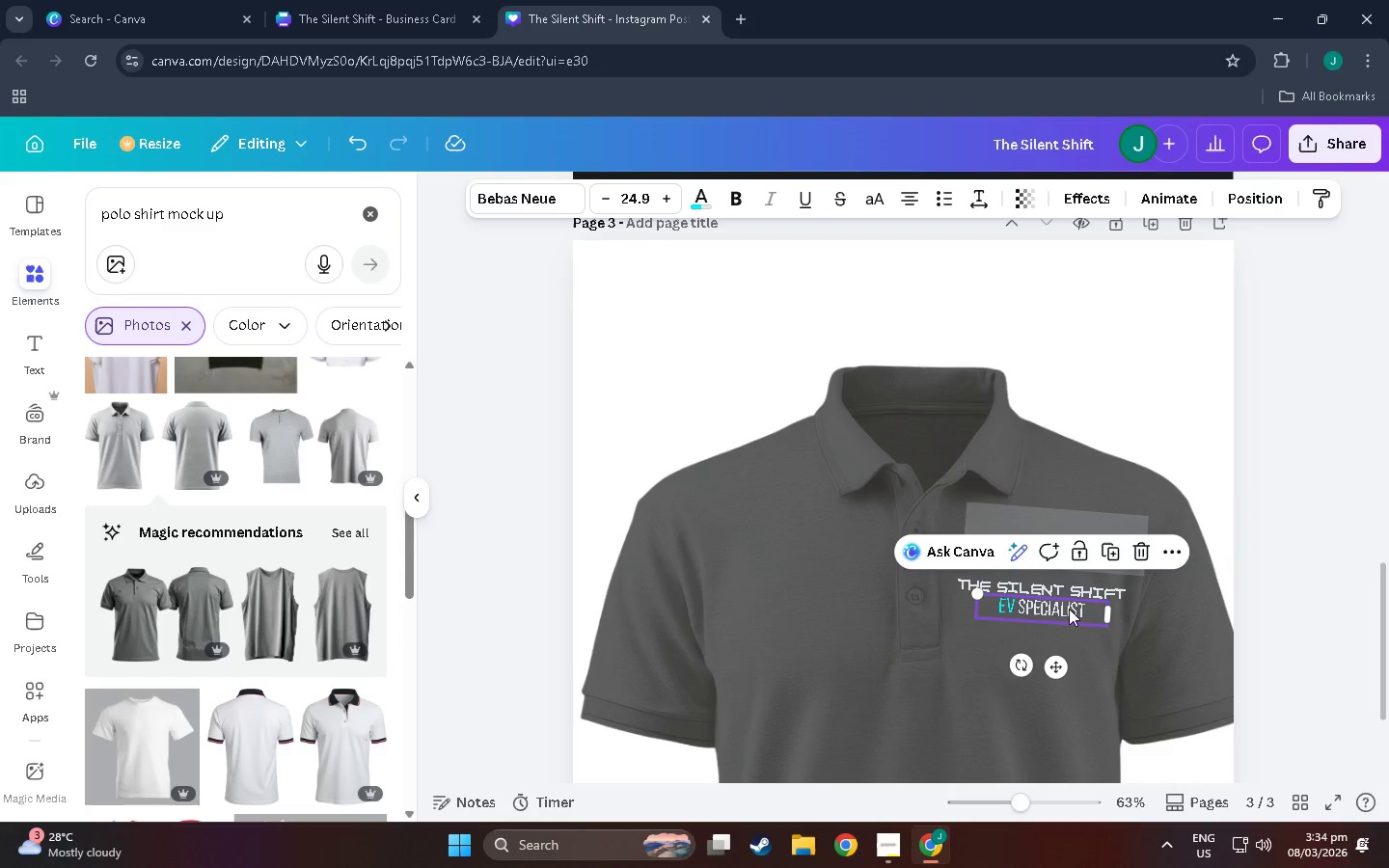 
hold_key(key=ShiftLeft, duration=0.84)
left_click([1069, 593])
 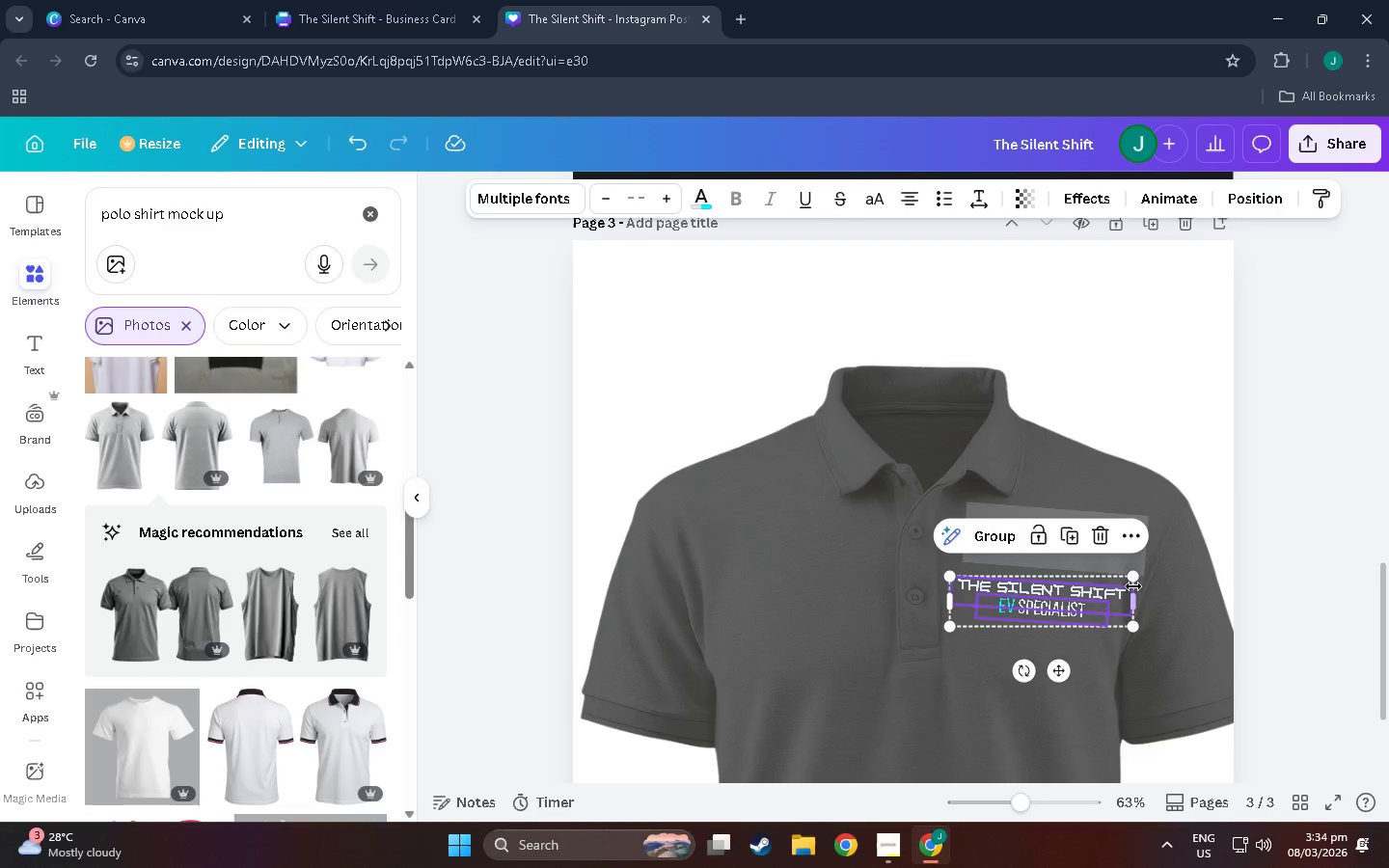 
double_click([1035, 556])
 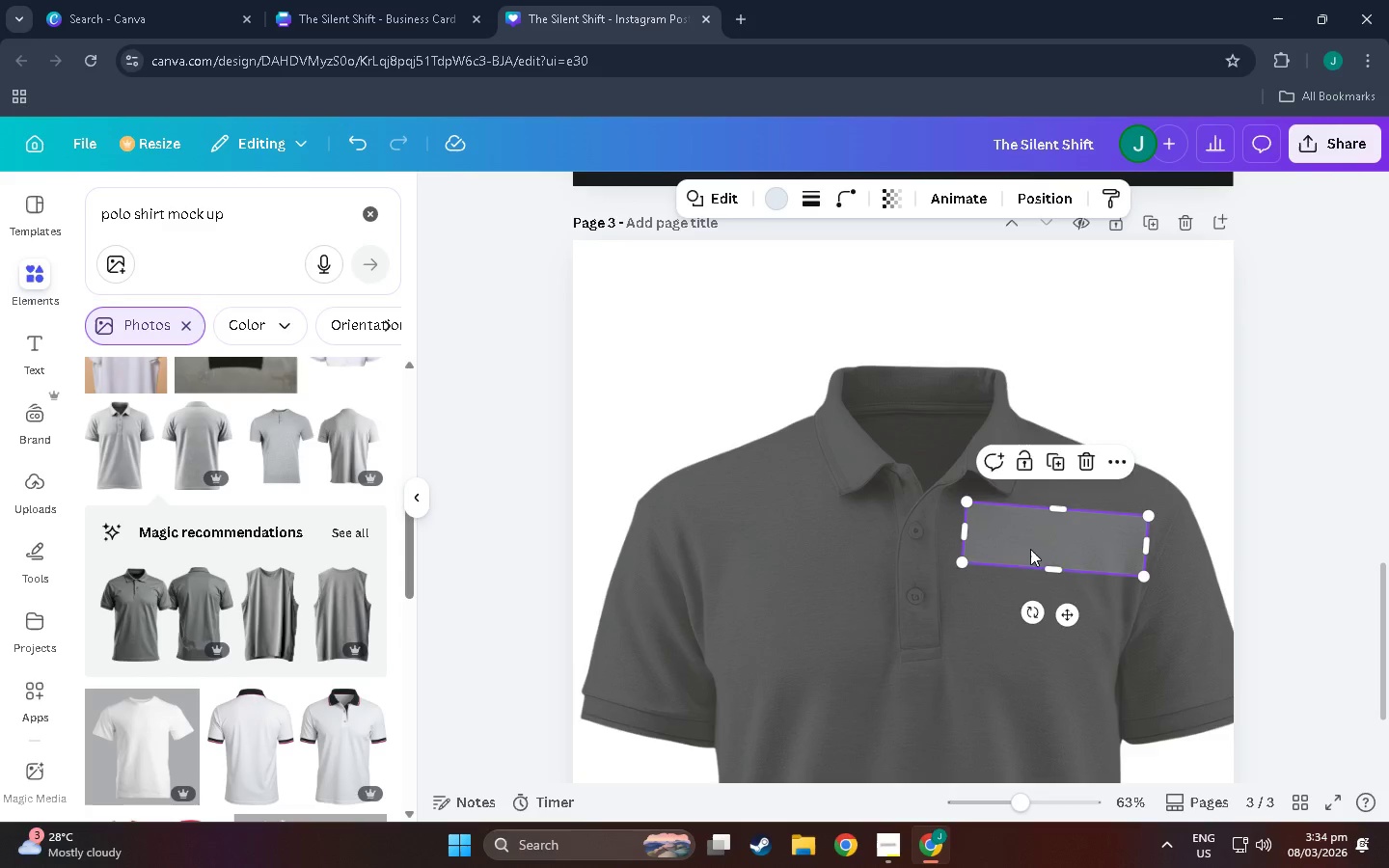 
left_click_drag(start_coordinate=[1030, 549], to_coordinate=[1010, 614])
 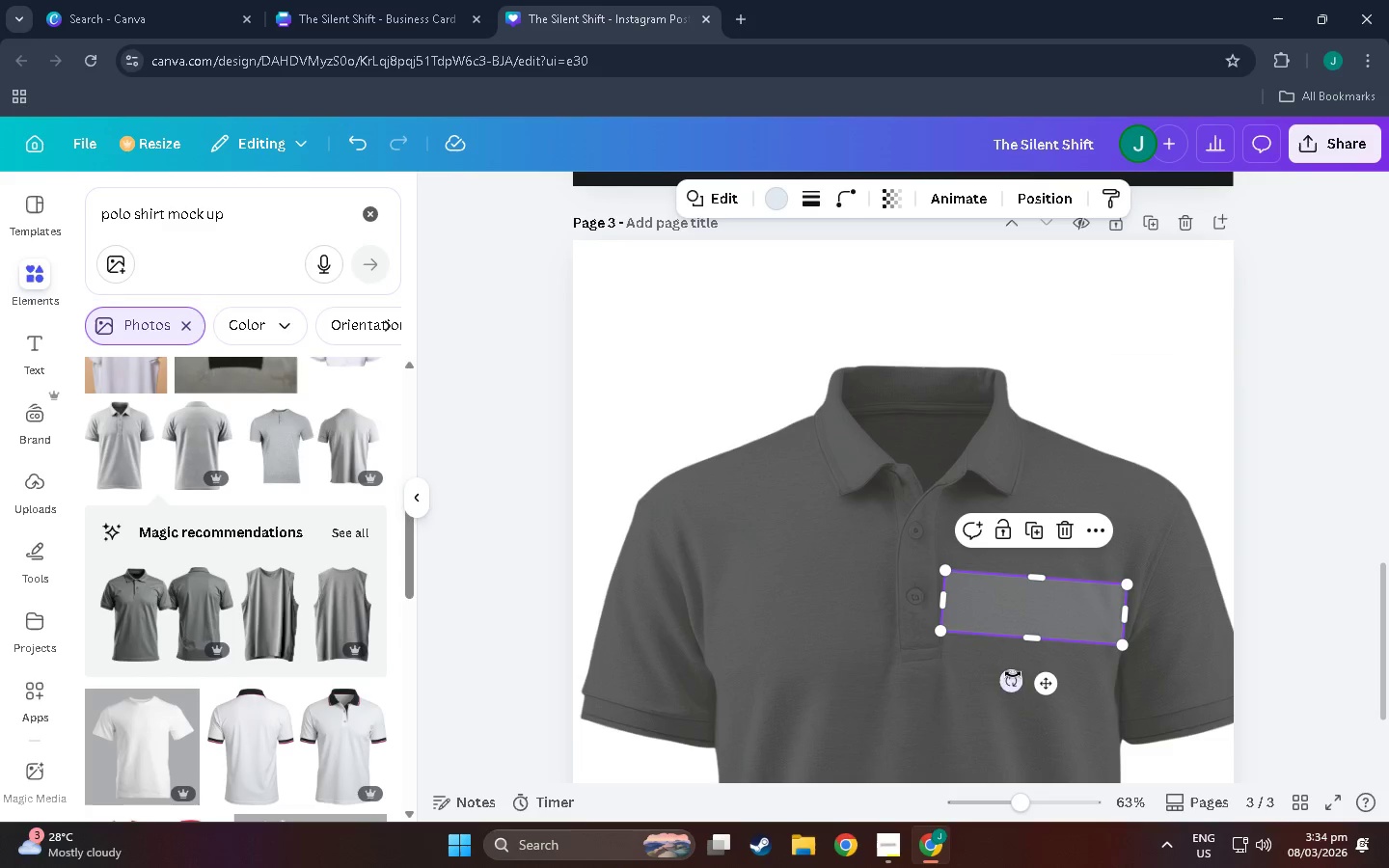 
left_click_drag(start_coordinate=[1012, 676], to_coordinate=[1018, 684])
 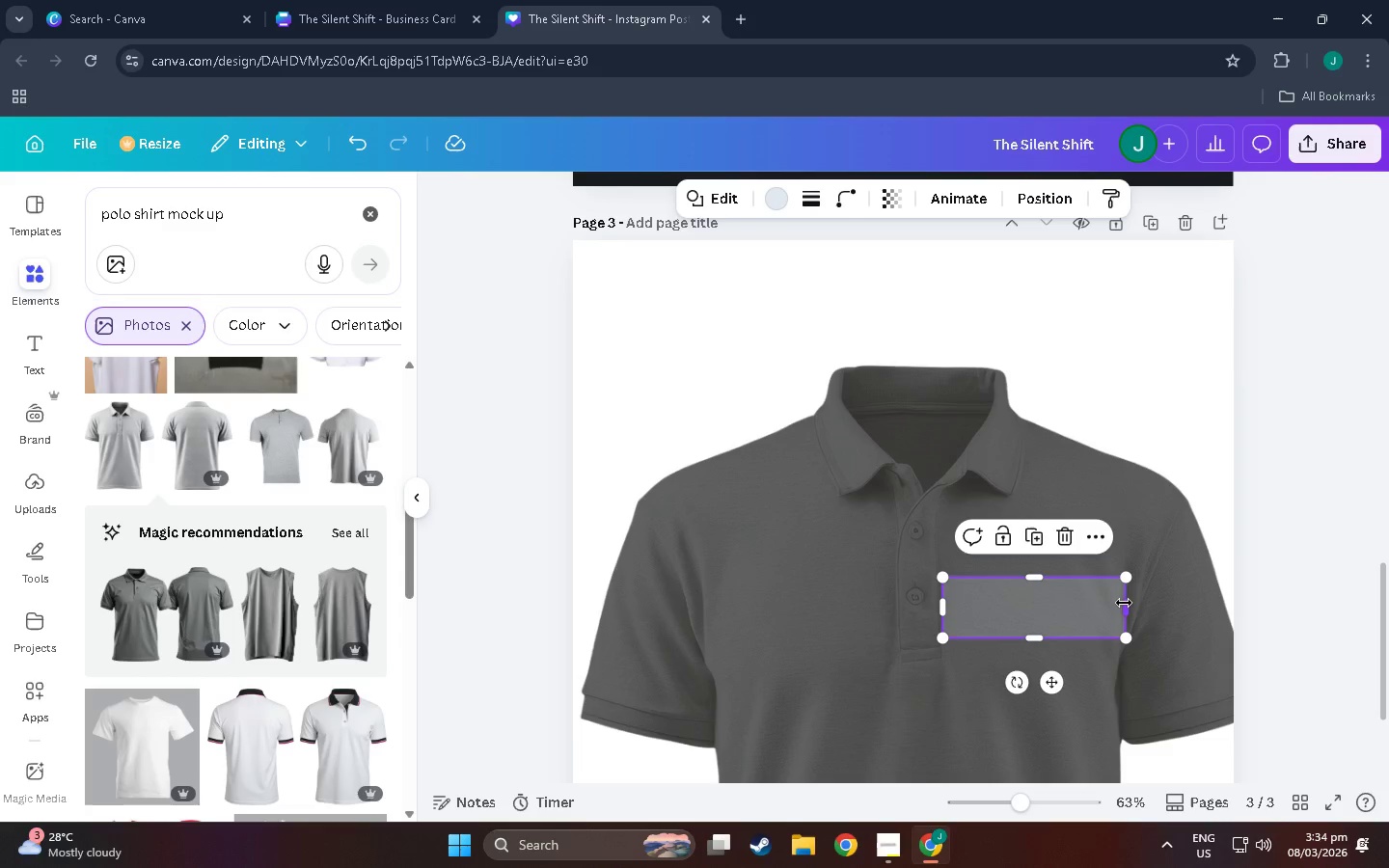 
left_click_drag(start_coordinate=[1124, 604], to_coordinate=[1104, 610])
 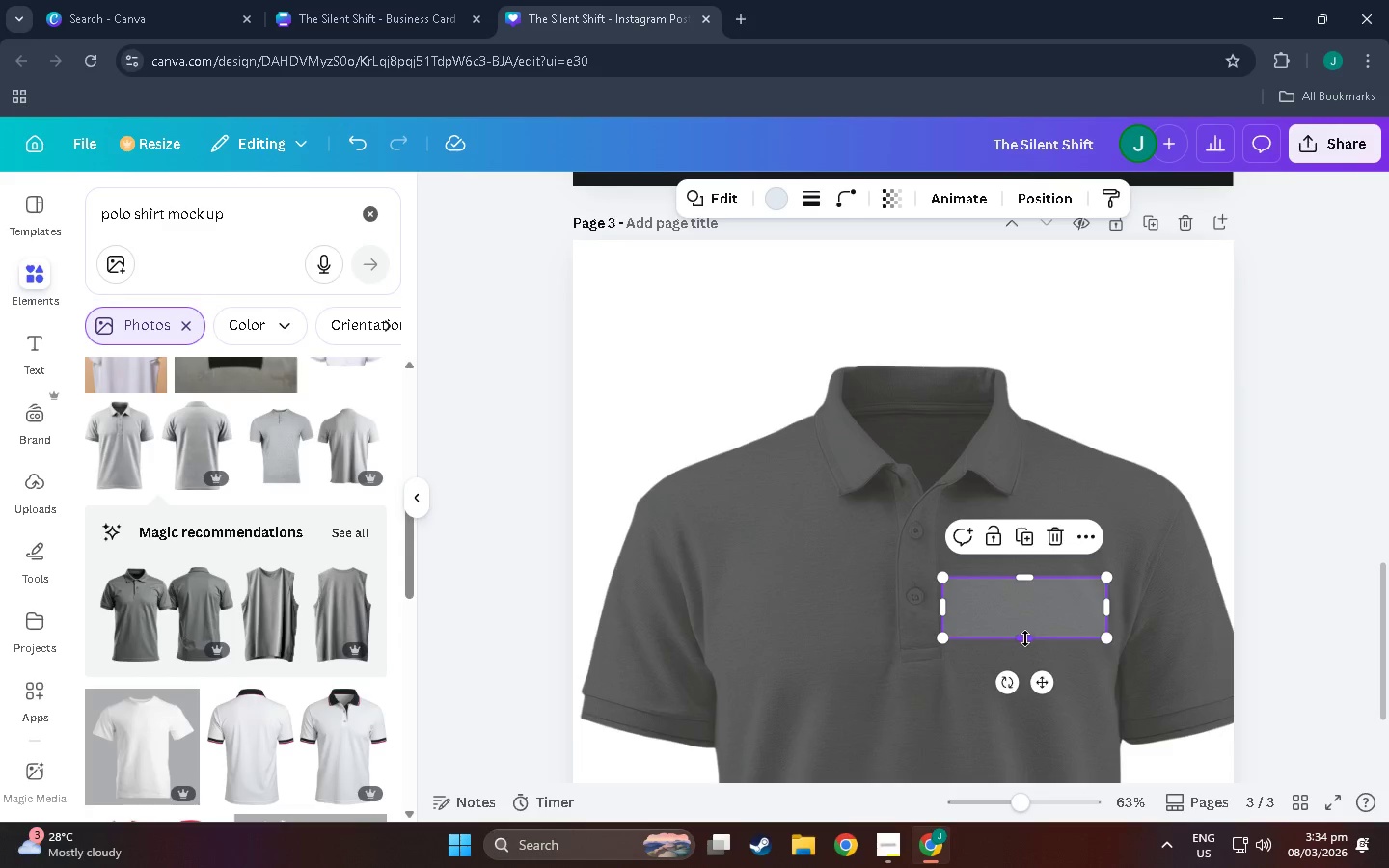 
left_click_drag(start_coordinate=[1025, 638], to_coordinate=[1025, 655])
 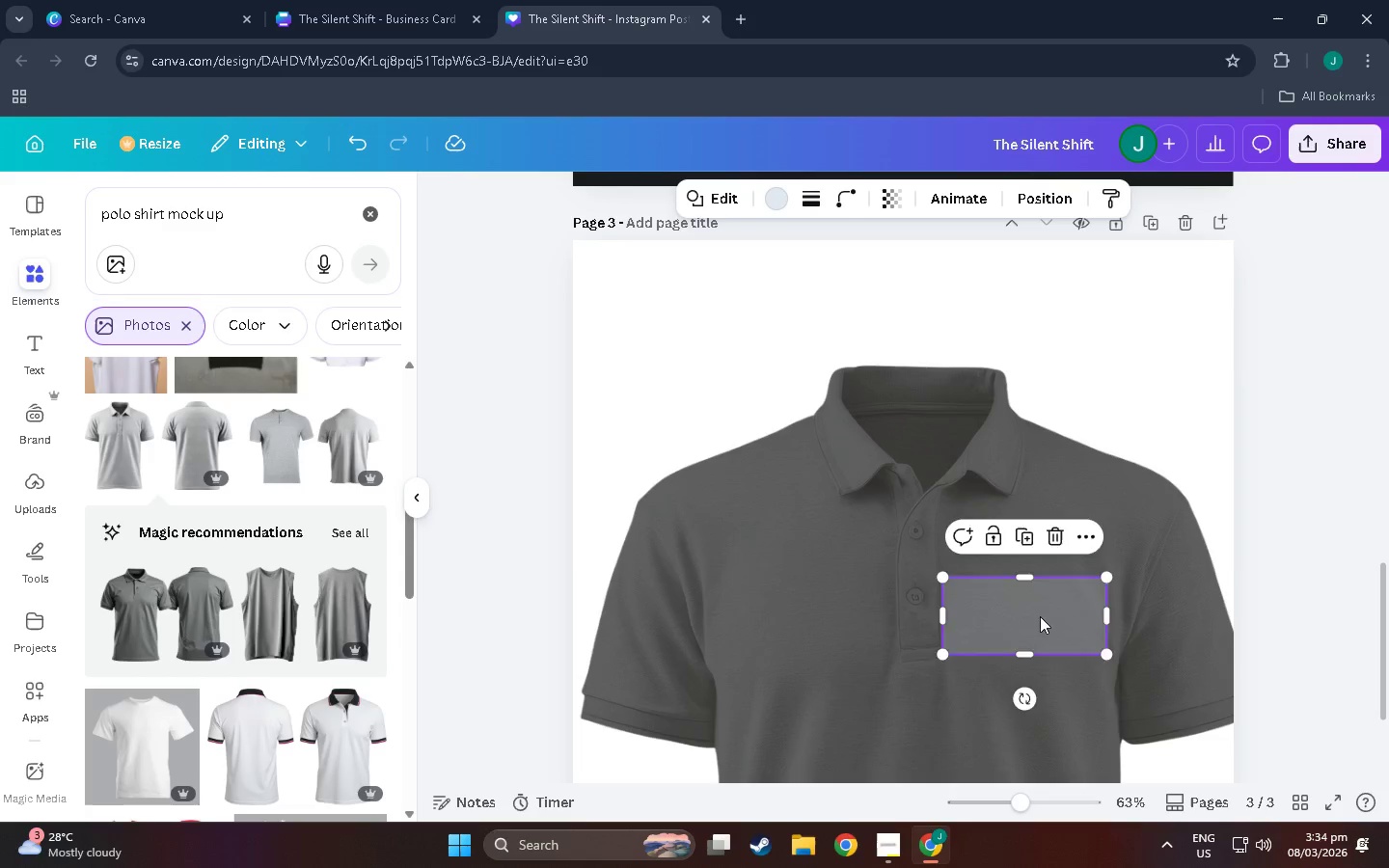 
left_click_drag(start_coordinate=[1040, 617], to_coordinate=[1040, 604])
 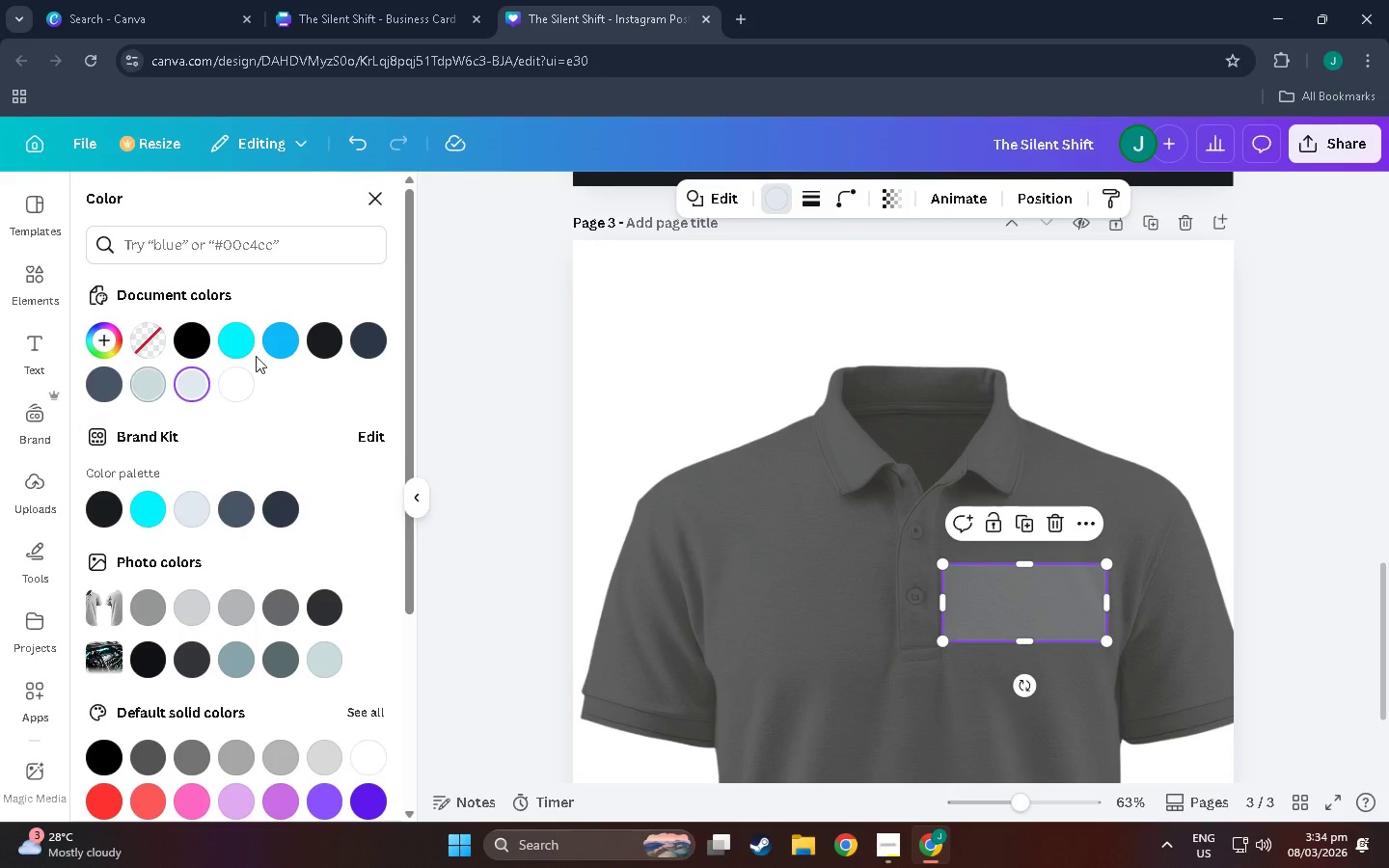 
left_click([252, 501])
 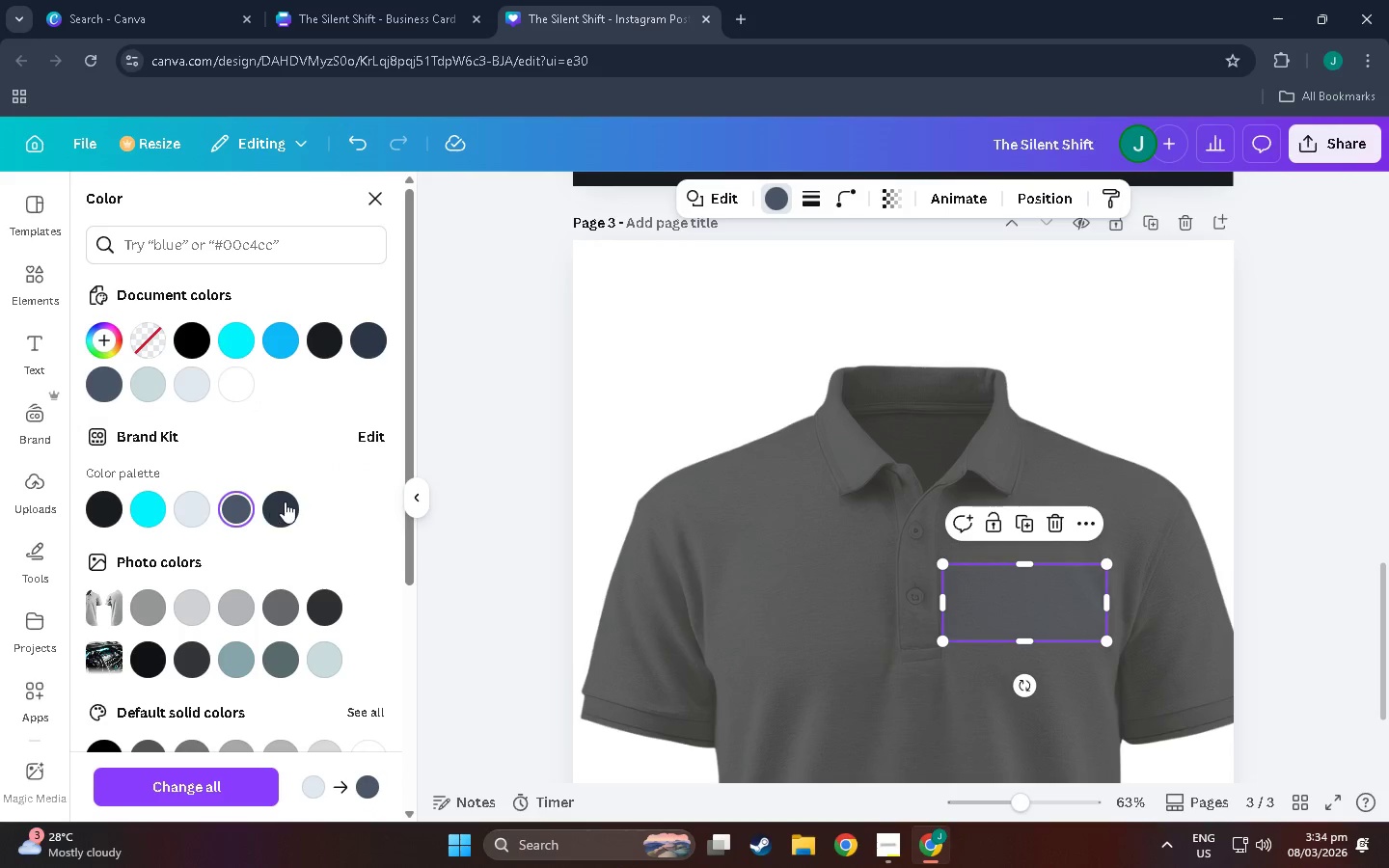 
left_click([278, 501])
 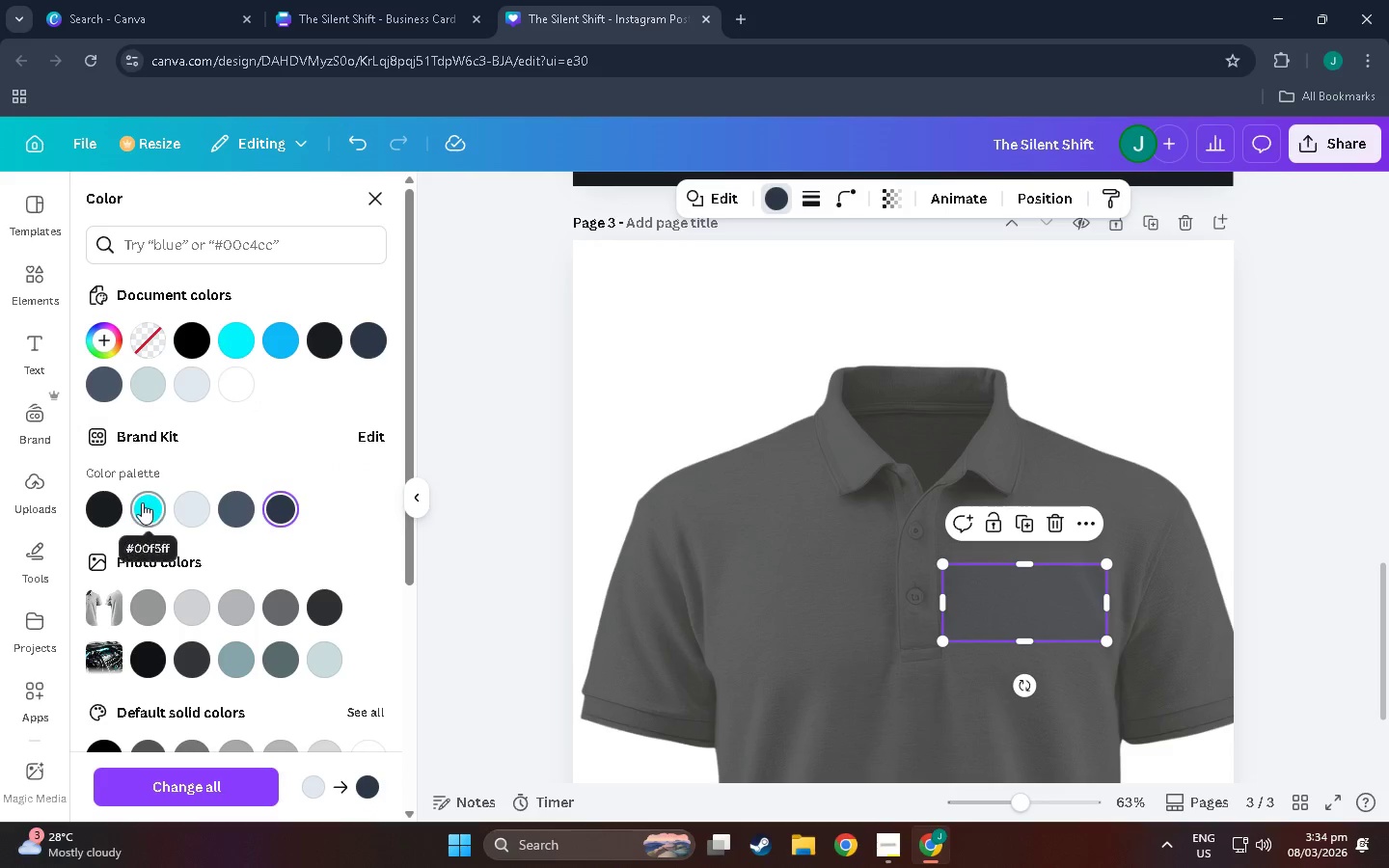 
double_click([100, 506])
 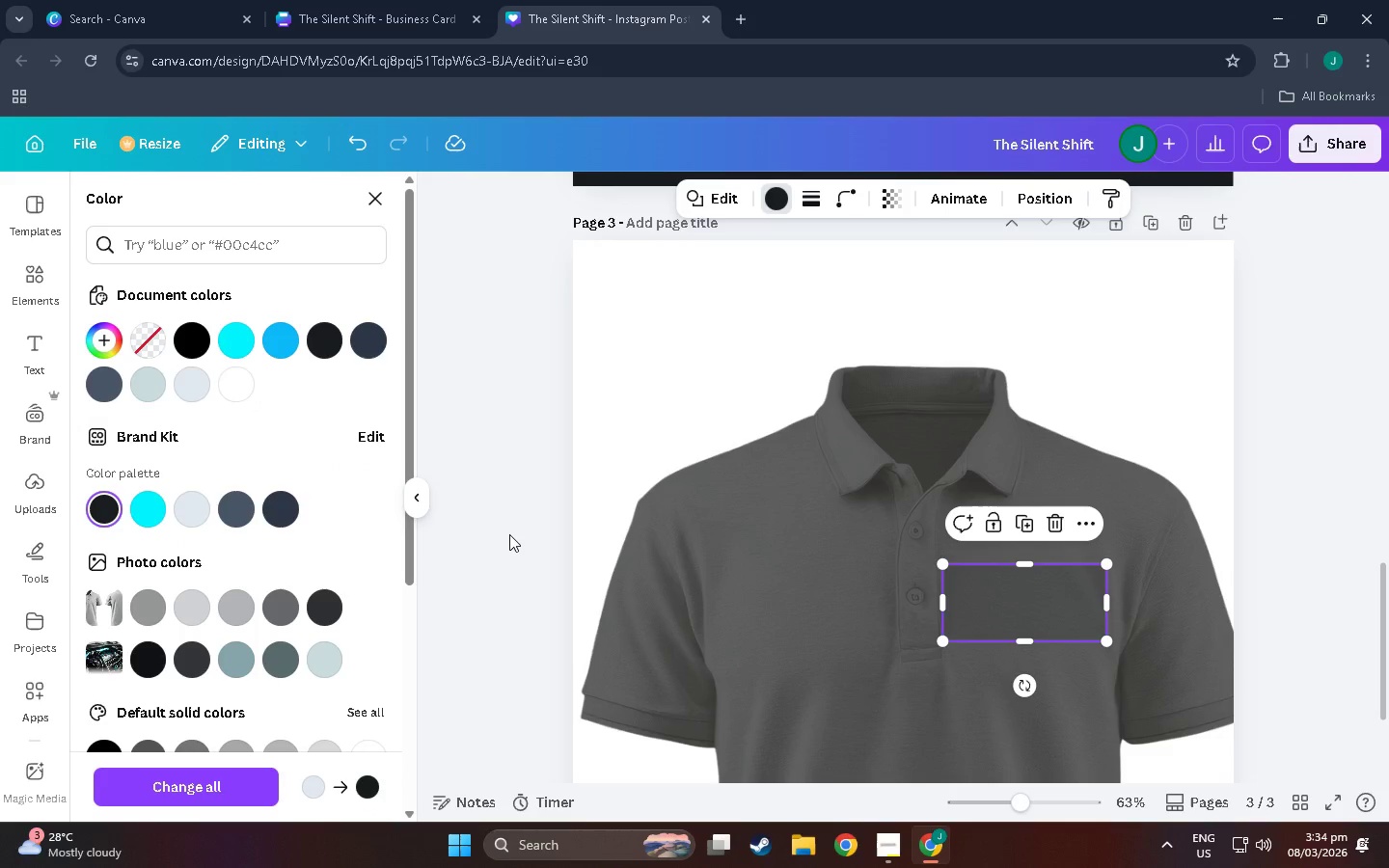 
left_click([509, 529])
 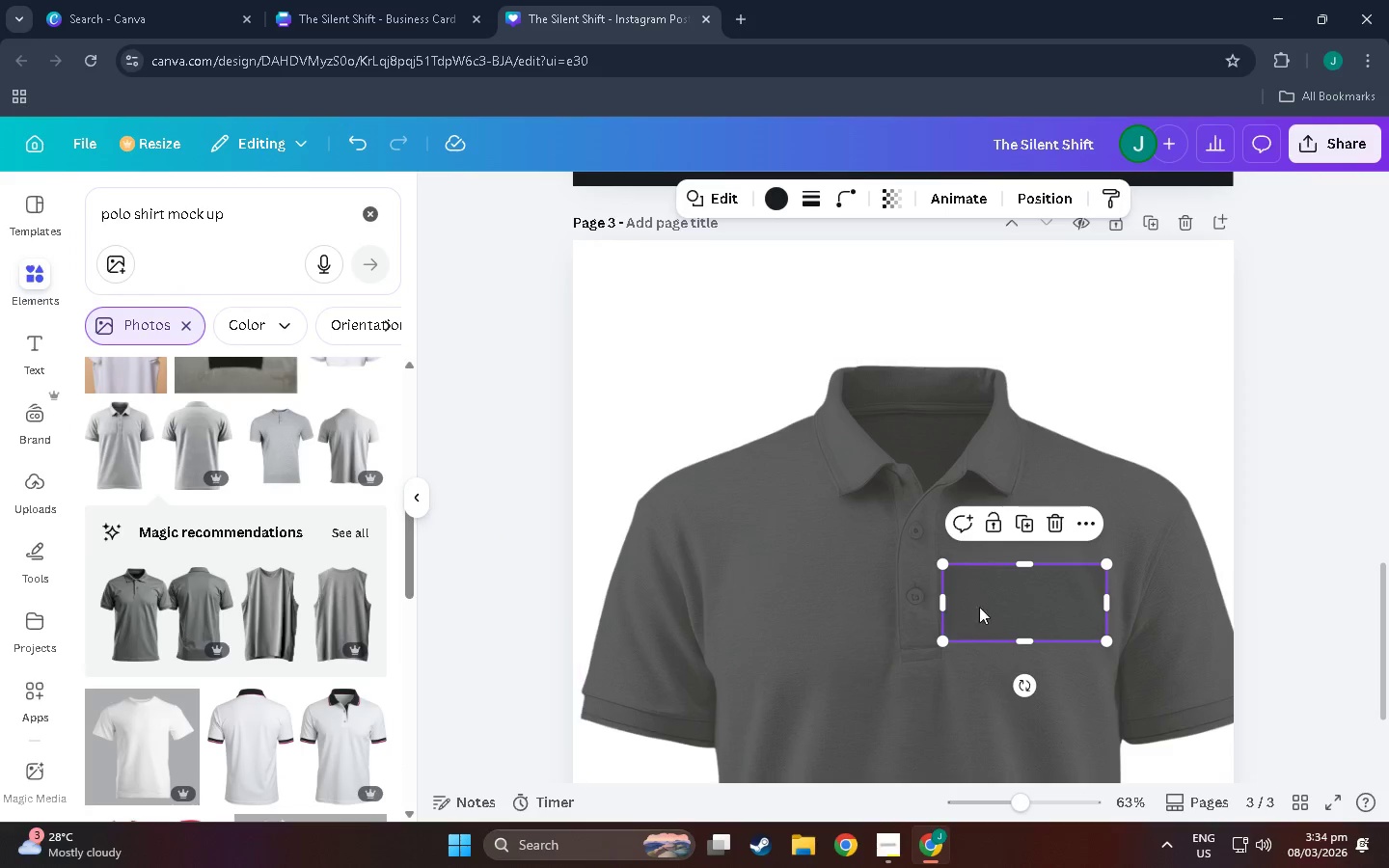 
left_click([989, 609])
 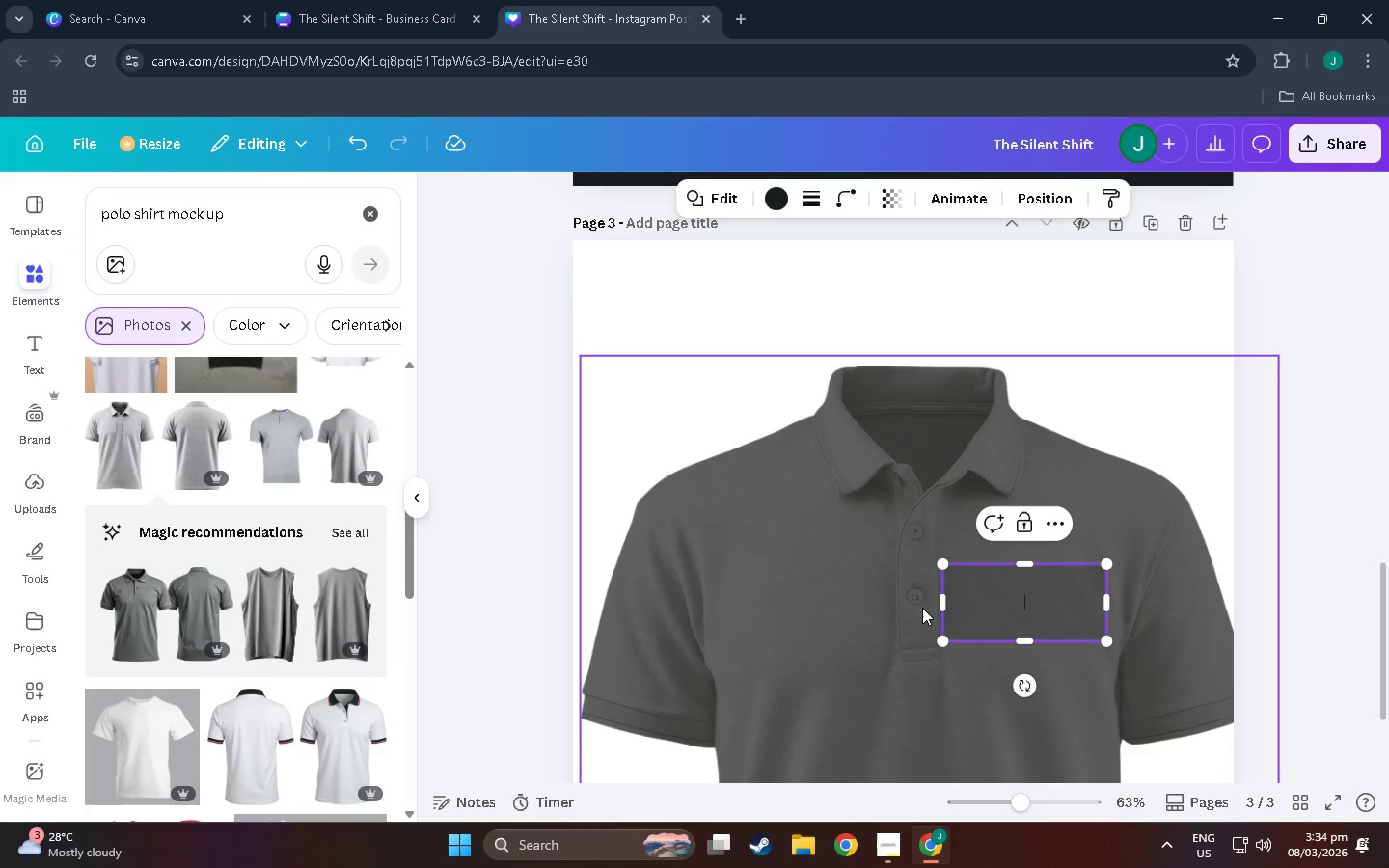 
left_click([922, 608])
 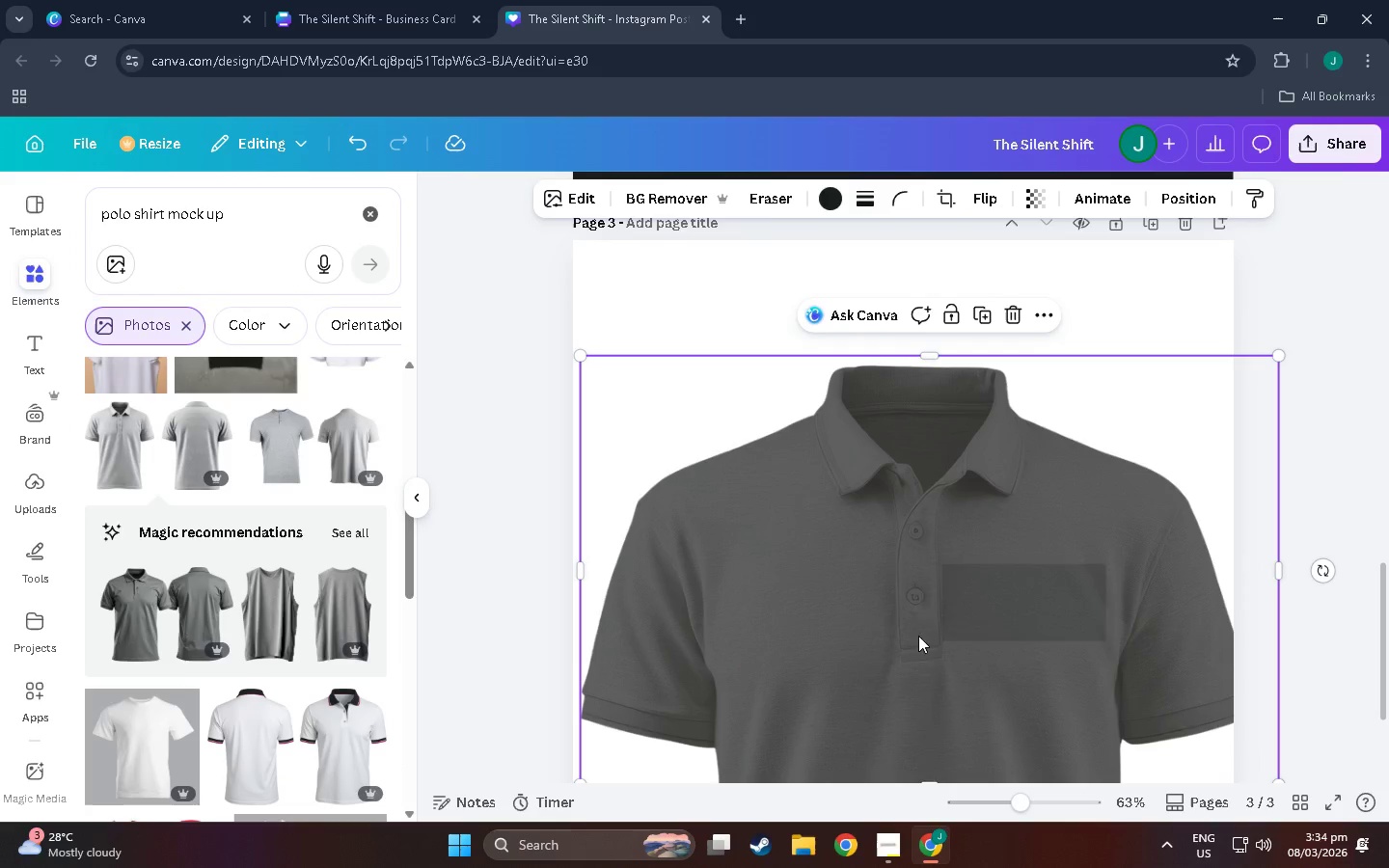 
left_click([1008, 608])
 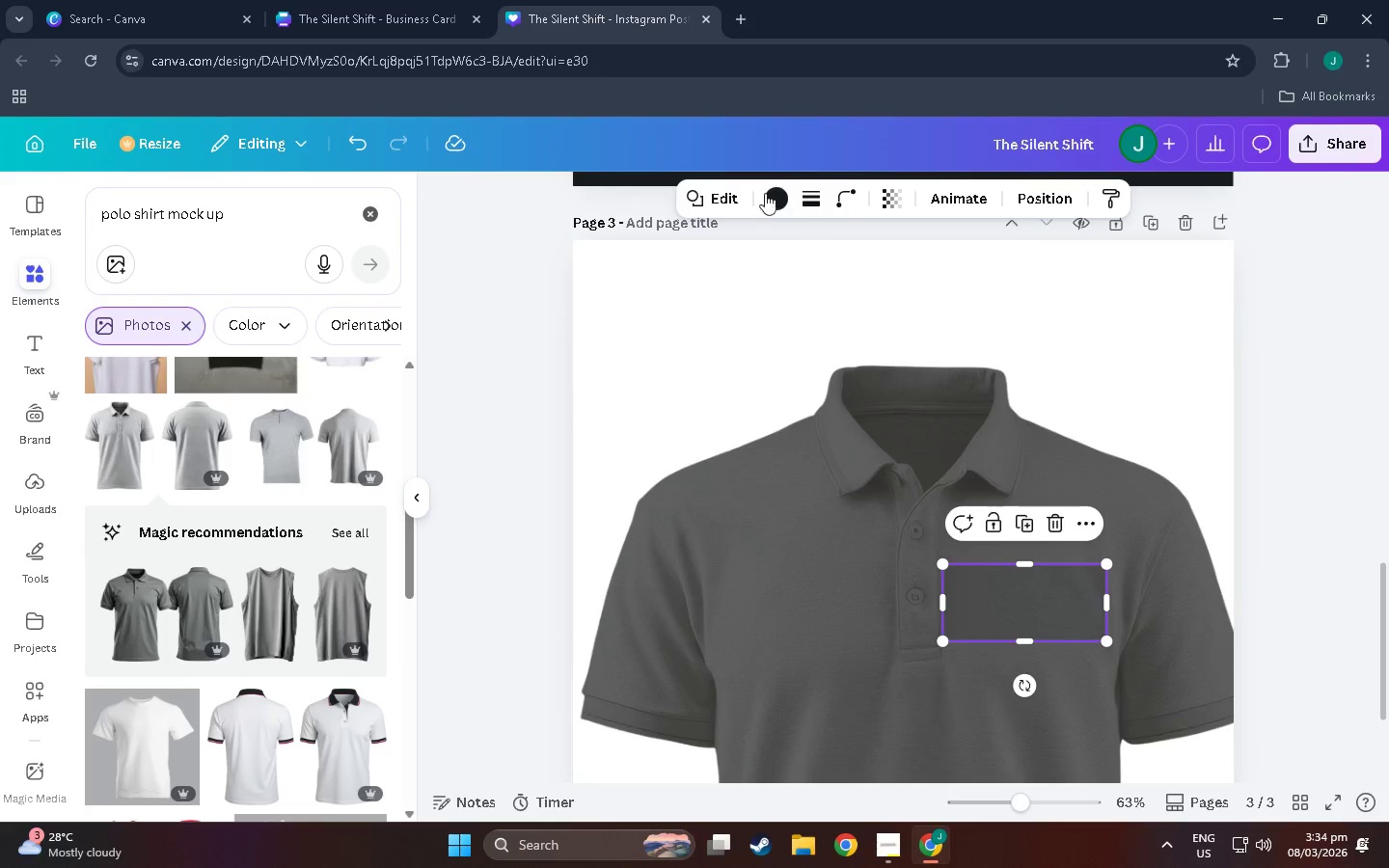 
left_click([773, 192])
 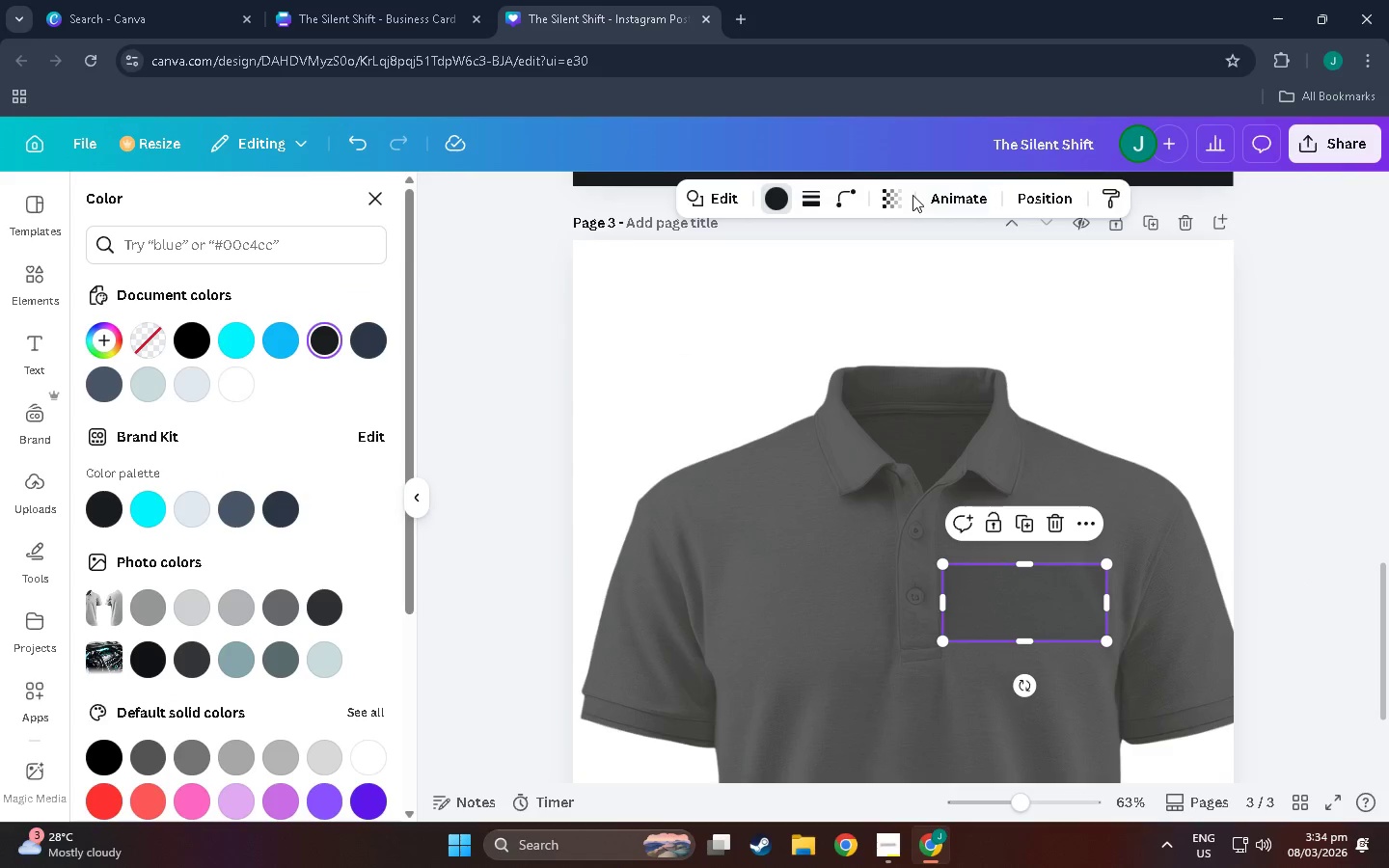 
double_click([885, 206])
 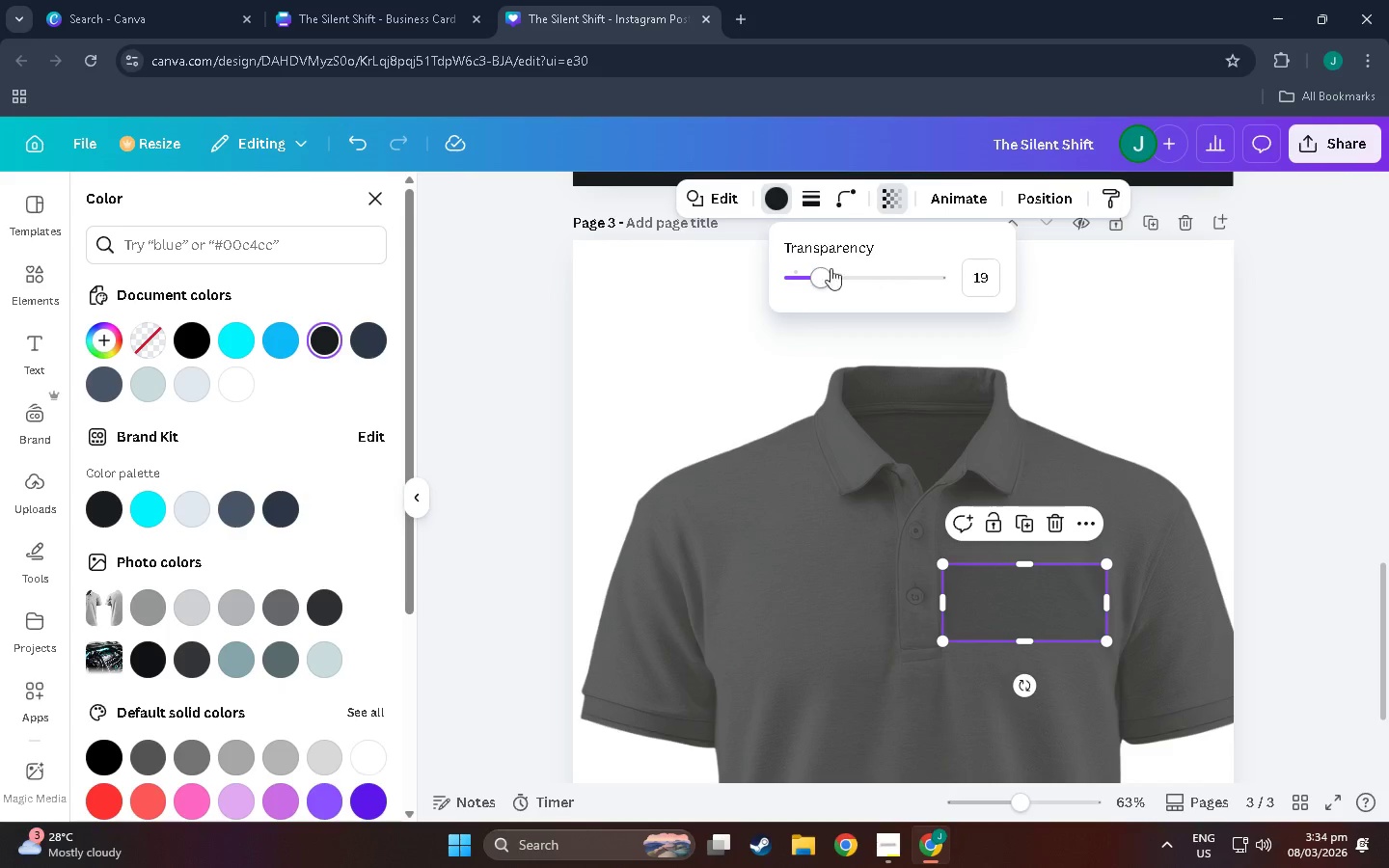 
left_click_drag(start_coordinate=[810, 268], to_coordinate=[1063, 272])
 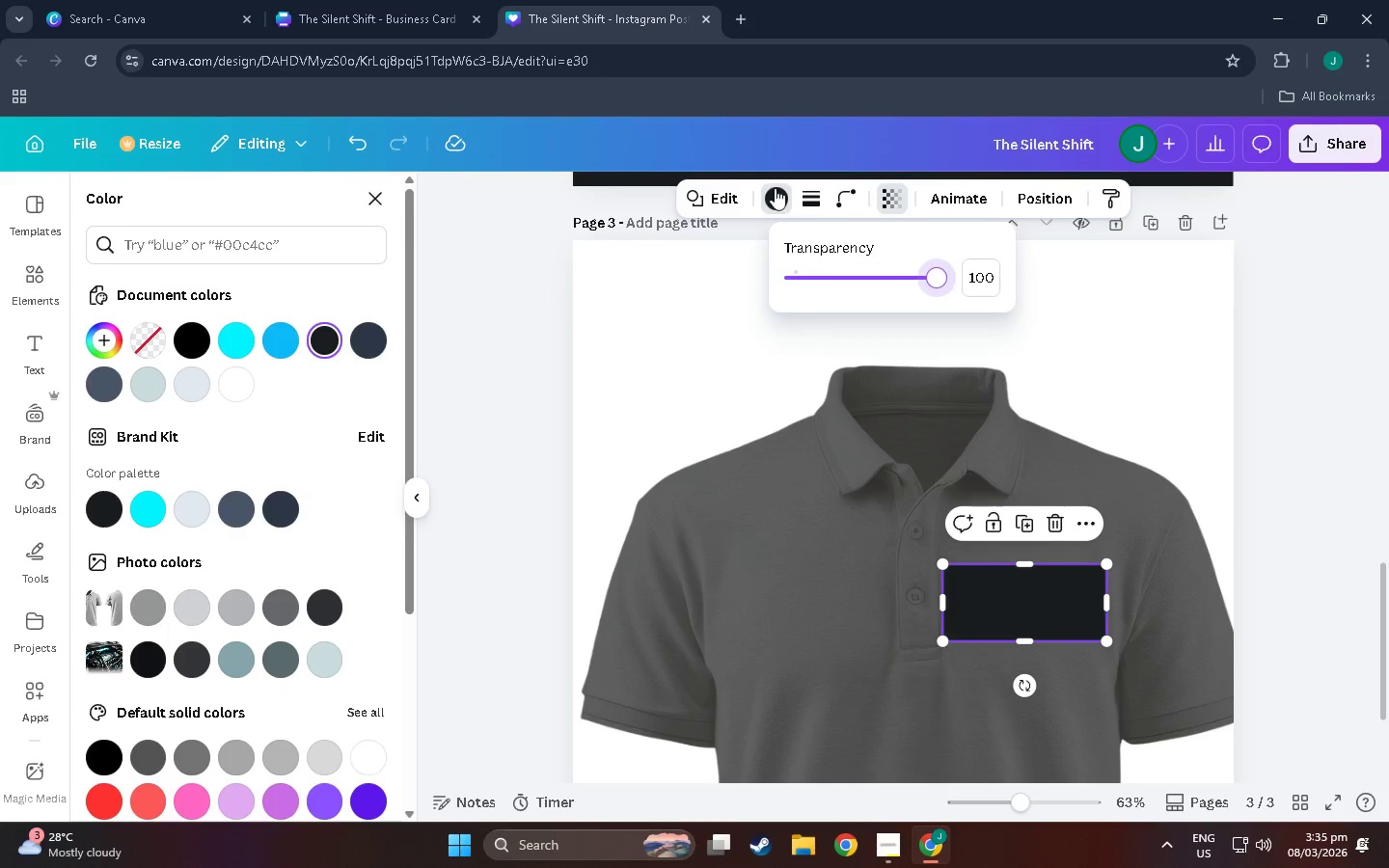 
left_click([775, 193])
 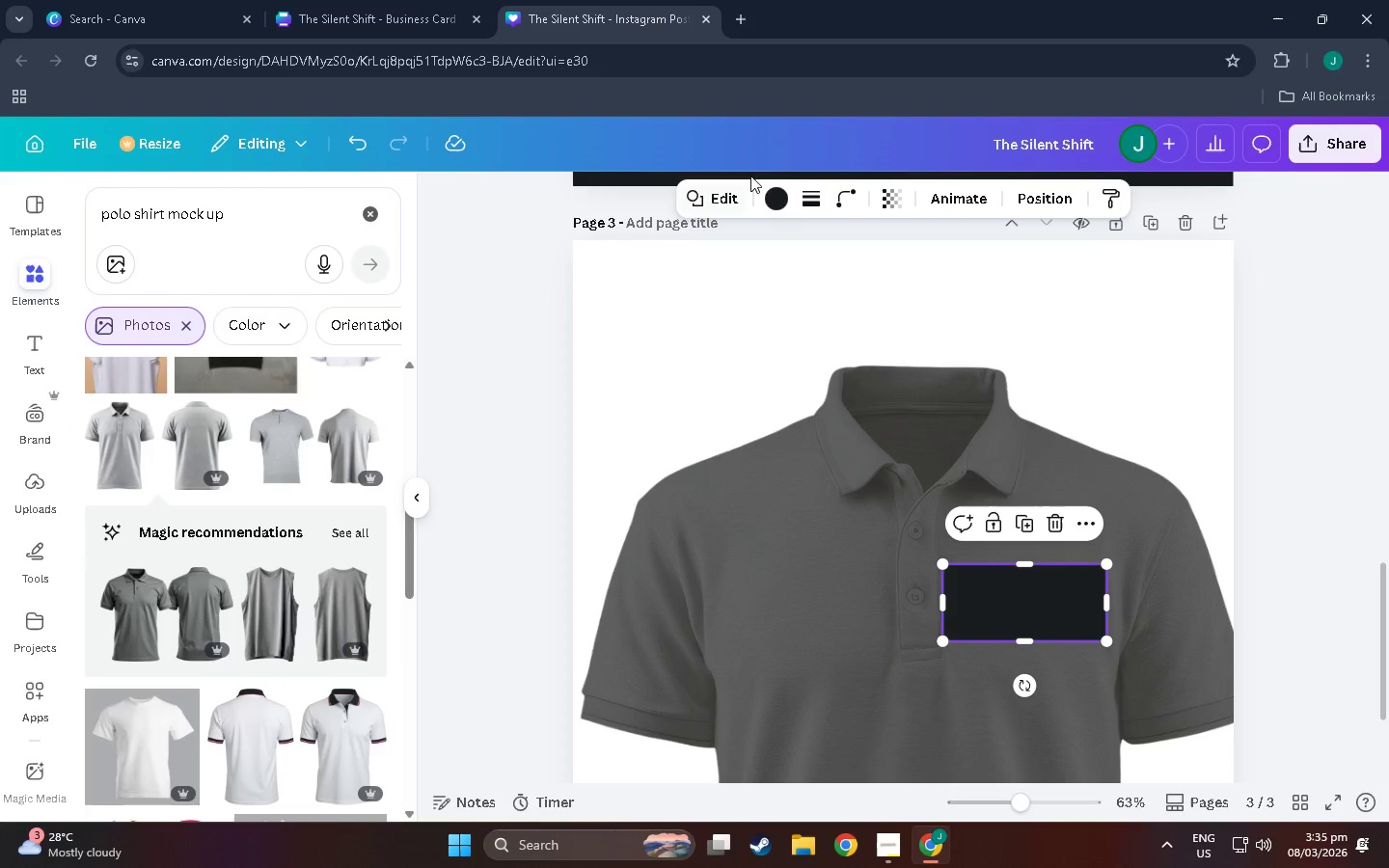 
left_click([781, 196])
 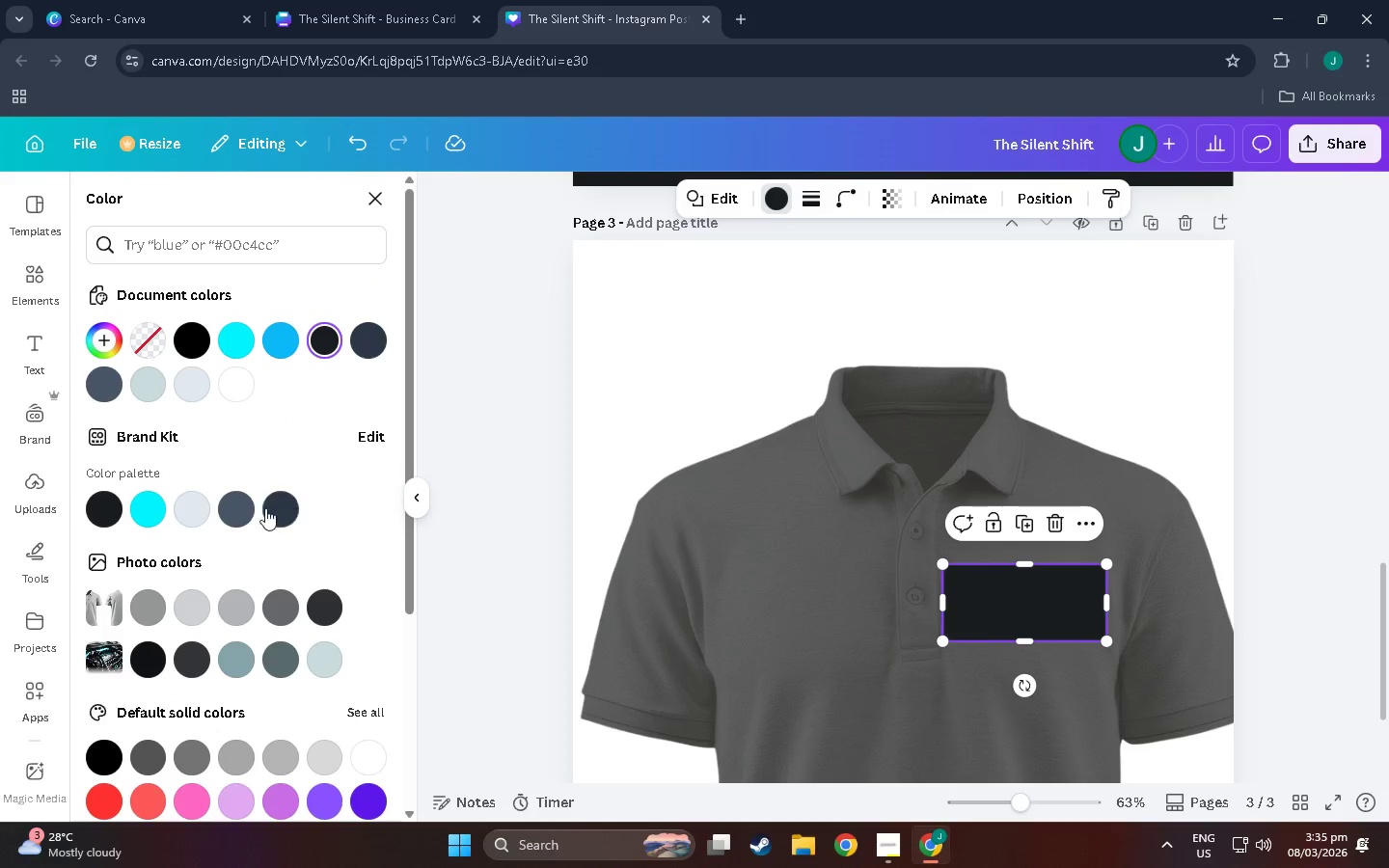 
left_click([240, 518])
 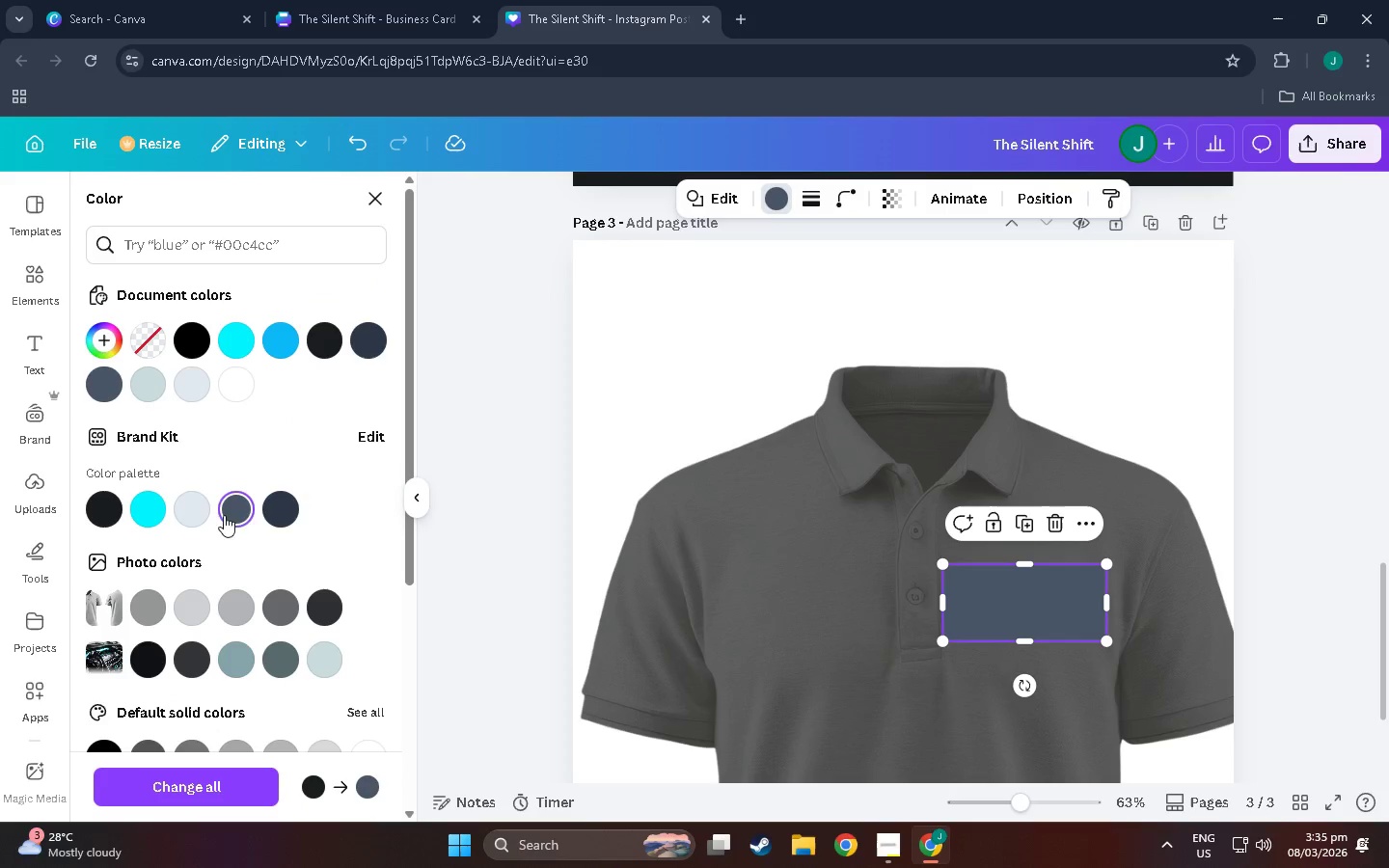 
left_click([282, 512])
 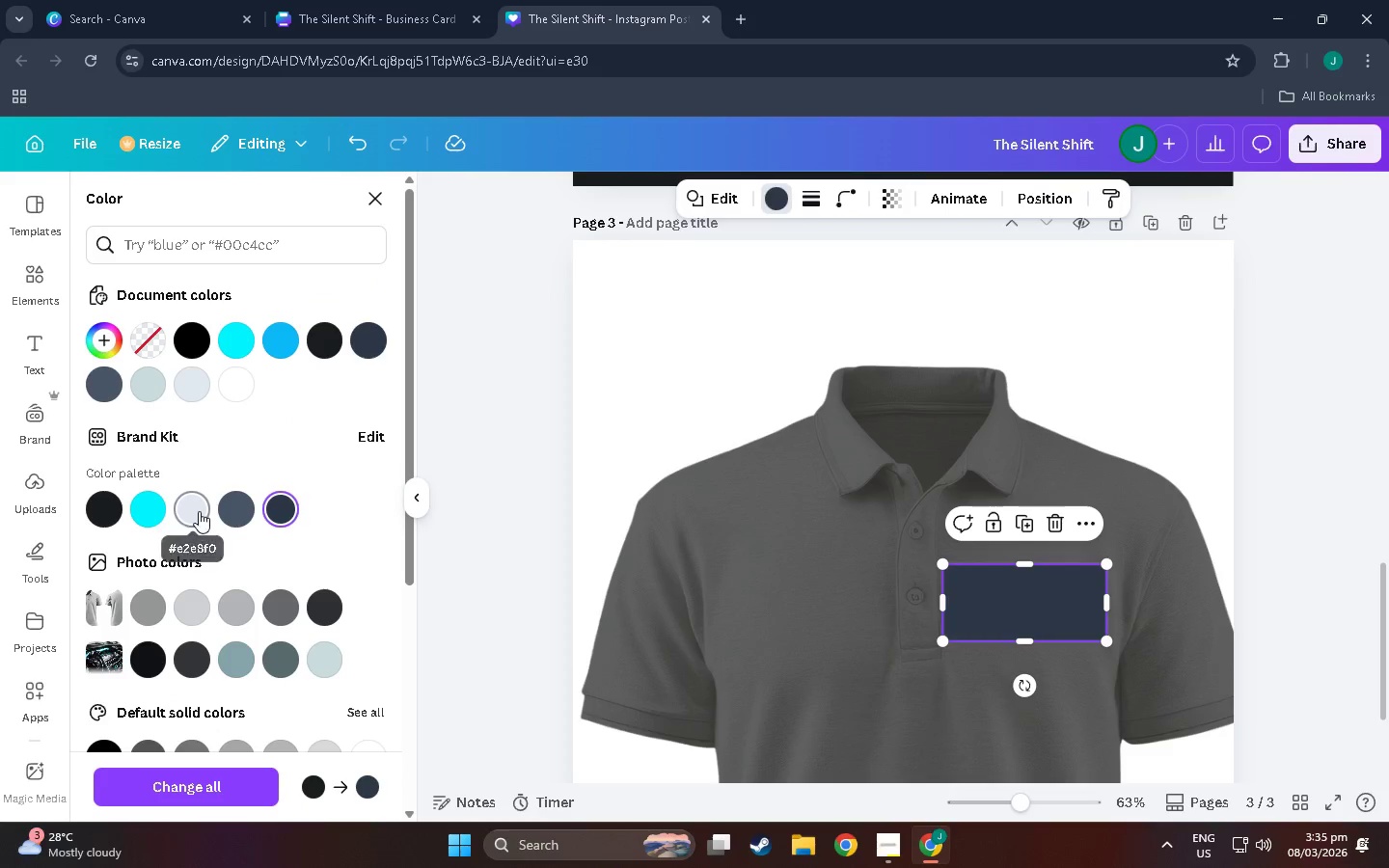 
double_click([142, 513])
 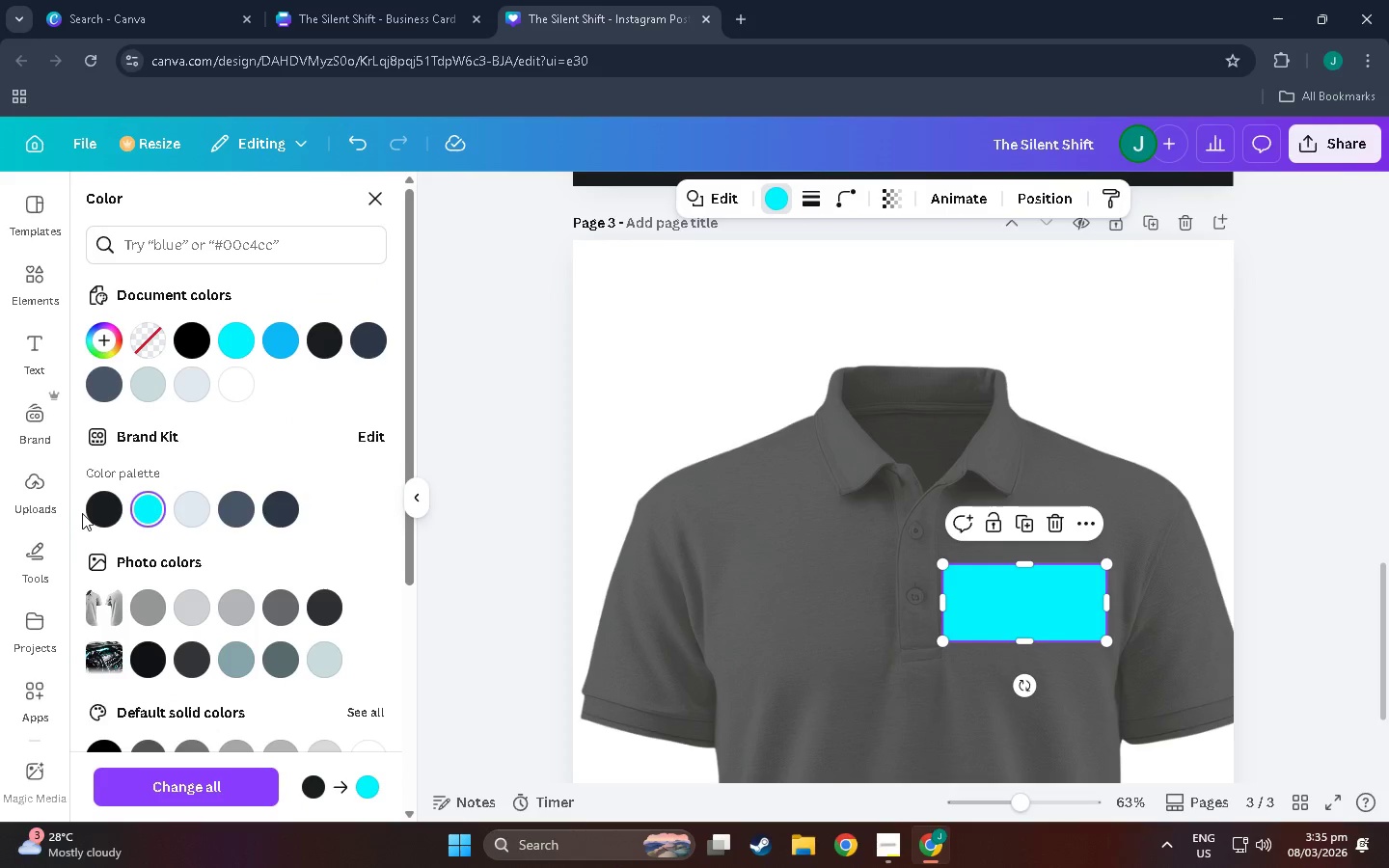 
left_click([95, 513])
 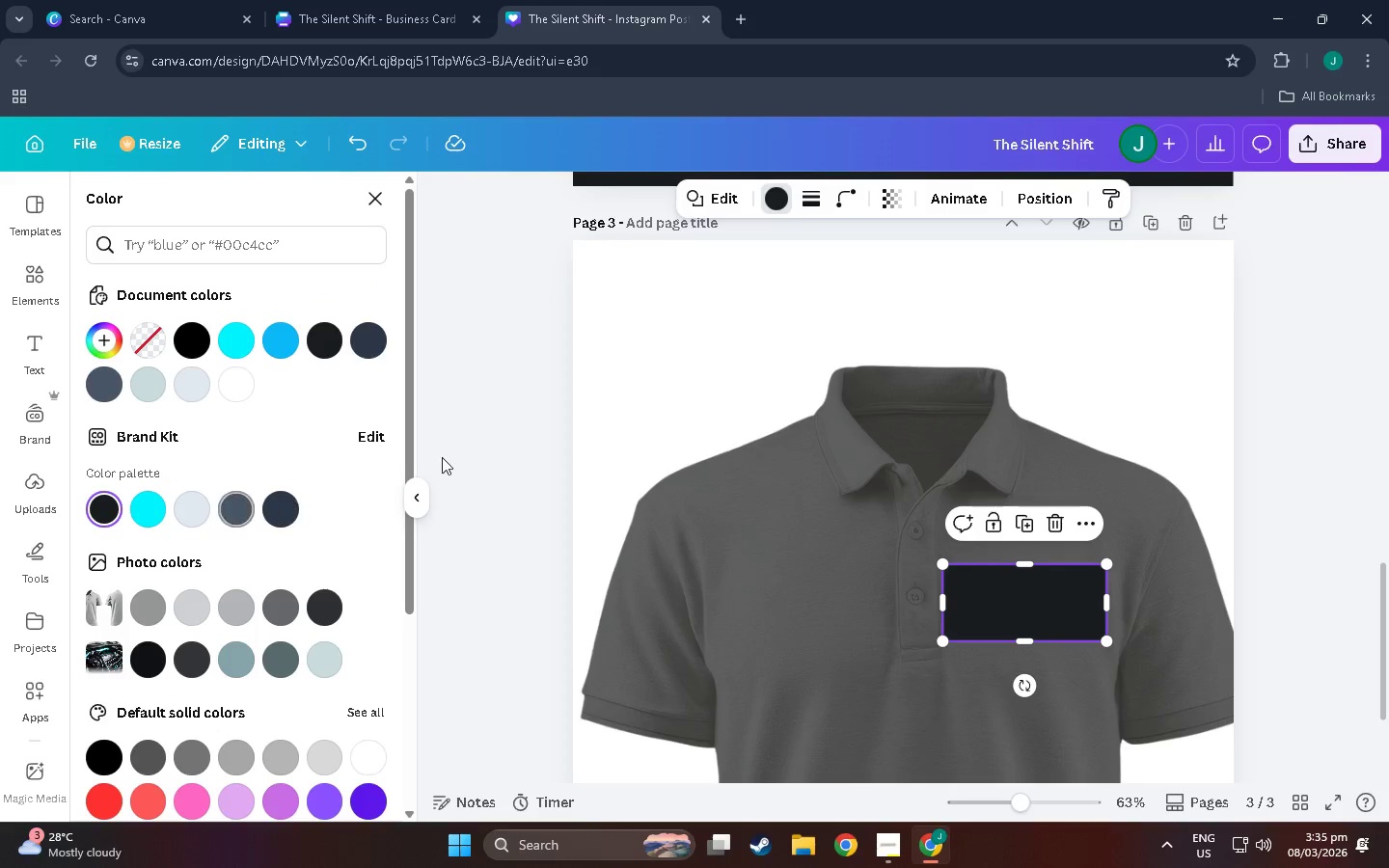 
double_click([445, 456])
 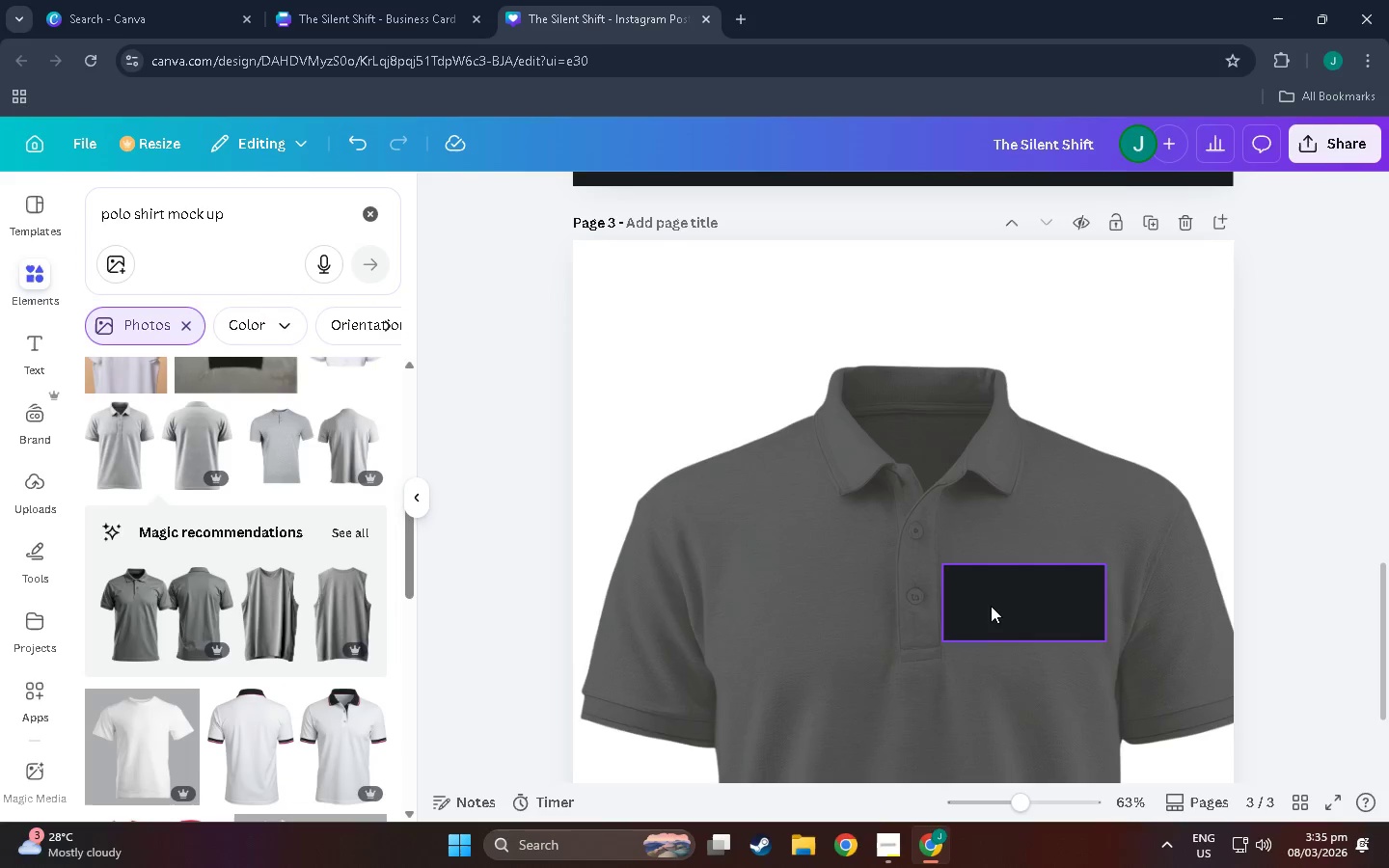 
left_click_drag(start_coordinate=[993, 606], to_coordinate=[997, 606])
 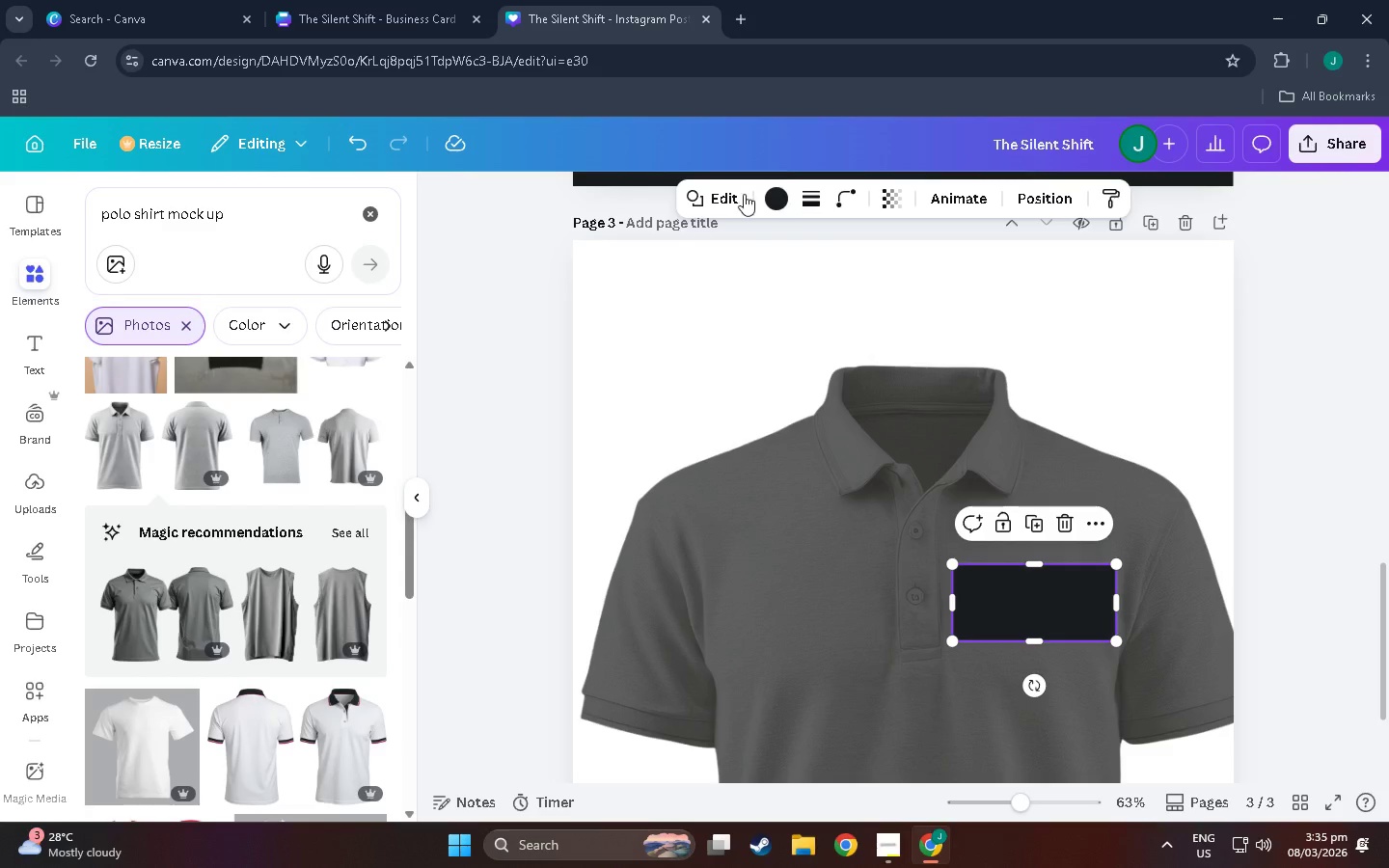 
left_click([726, 193])
 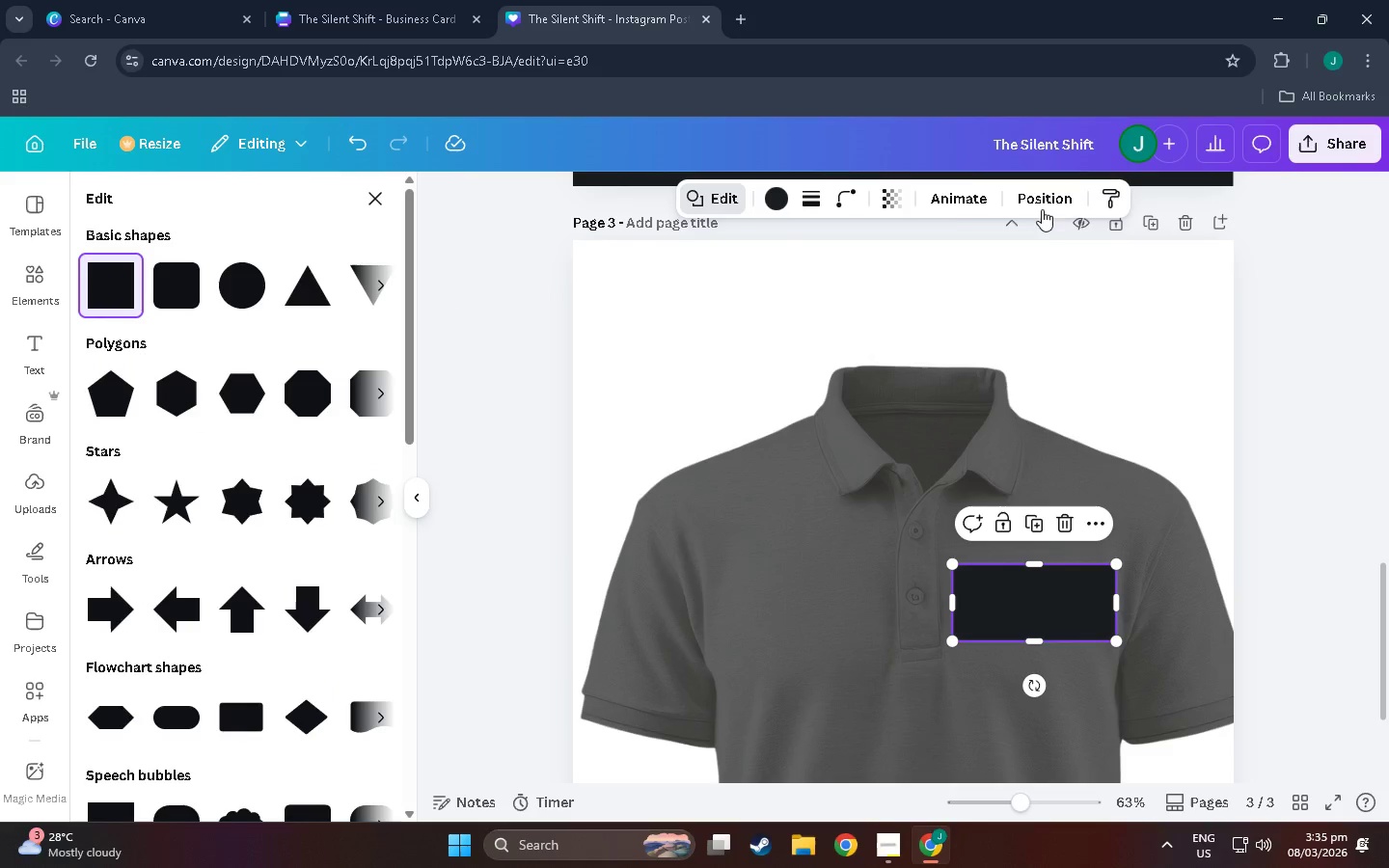 
left_click([904, 200])
 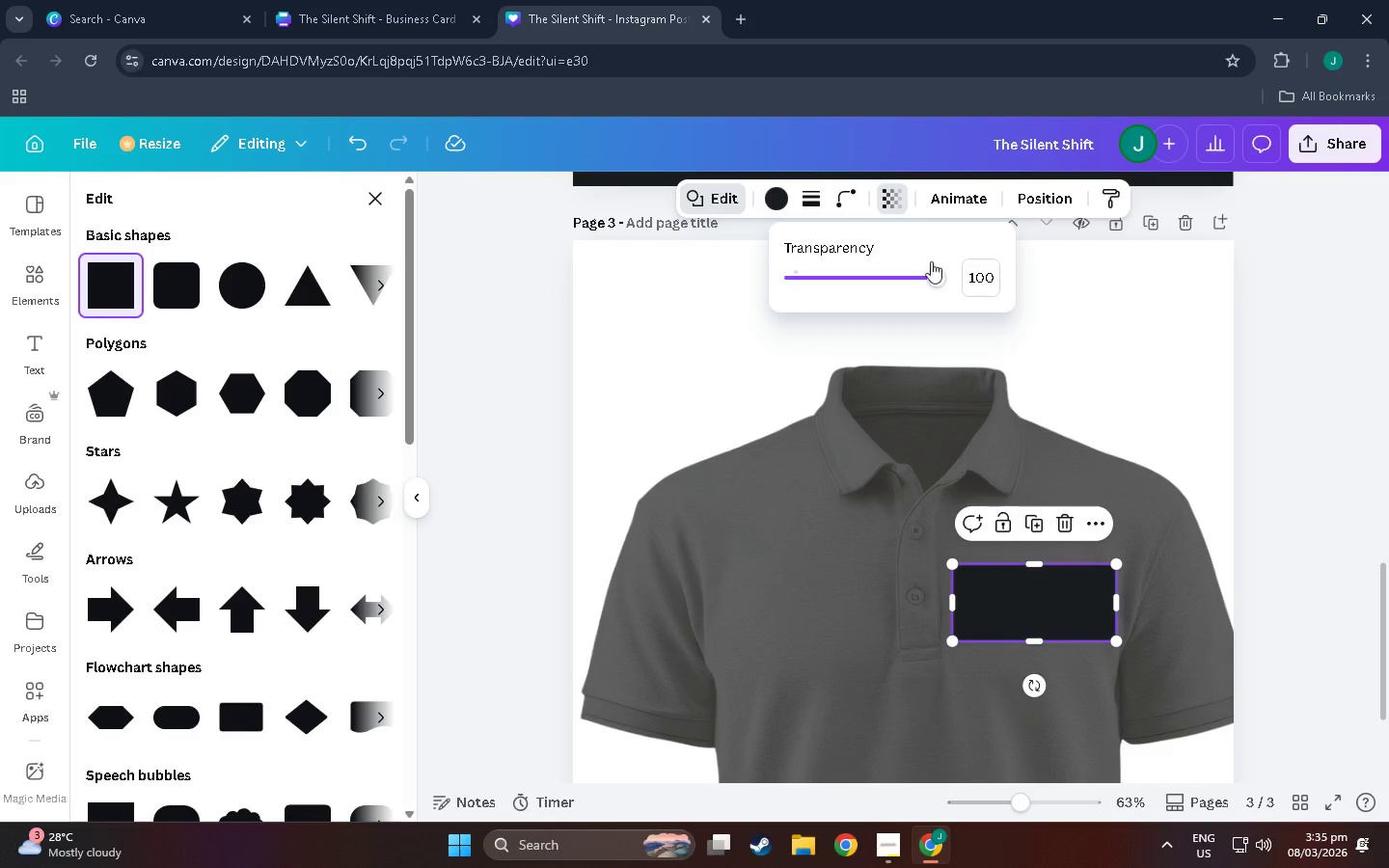 
left_click_drag(start_coordinate=[927, 274], to_coordinate=[904, 288])
 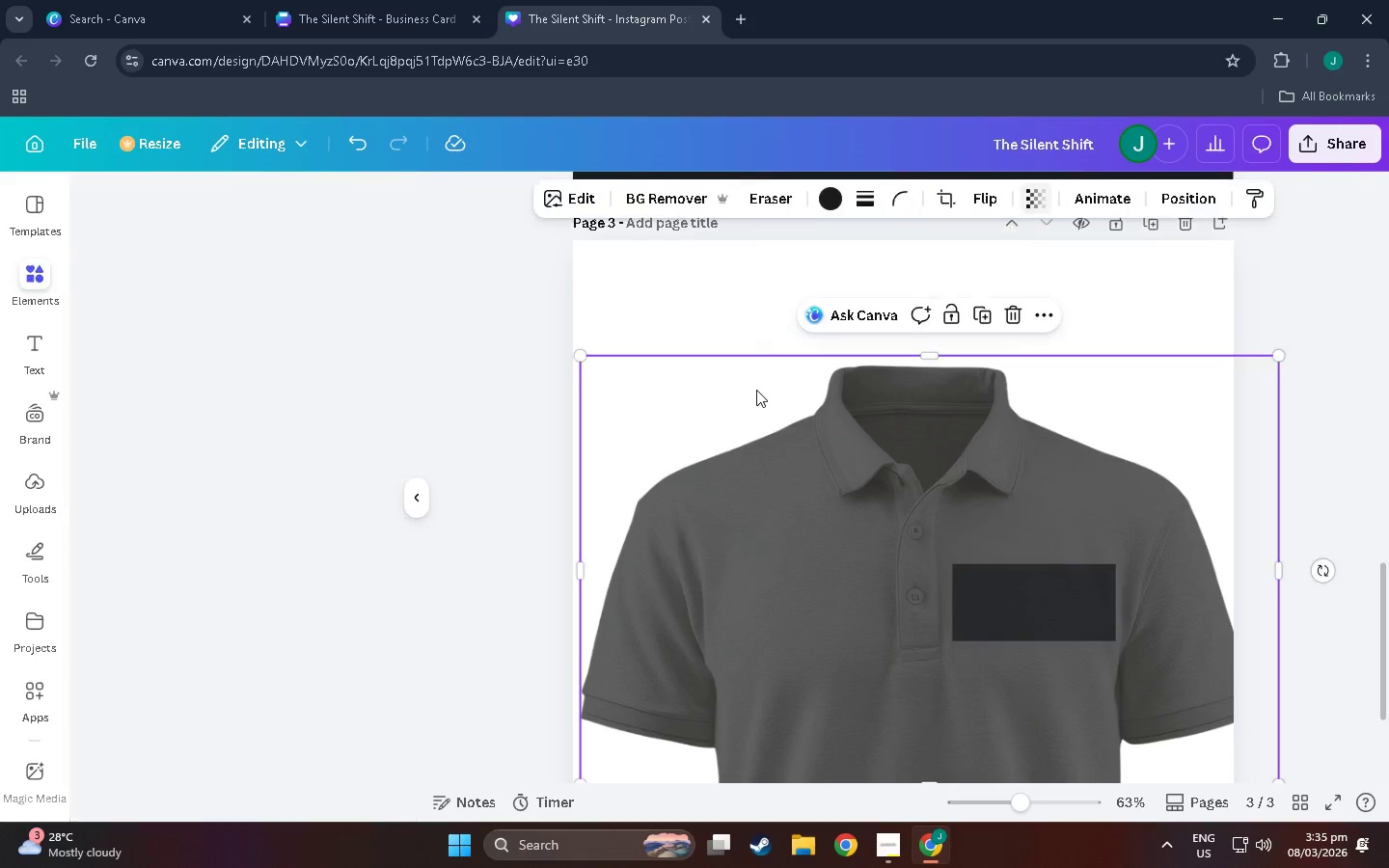 
double_click([756, 390])
 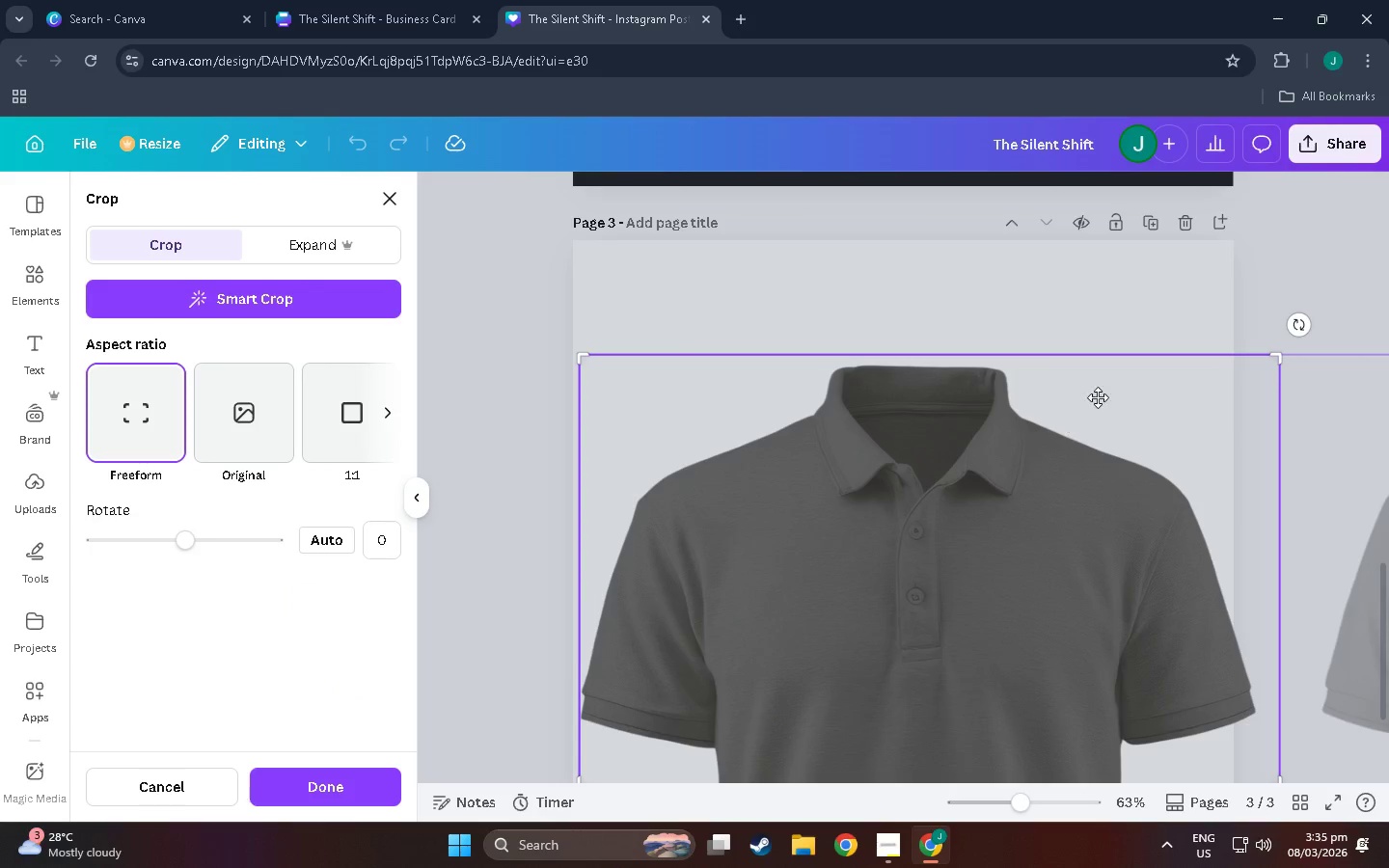 
double_click([1080, 333])
 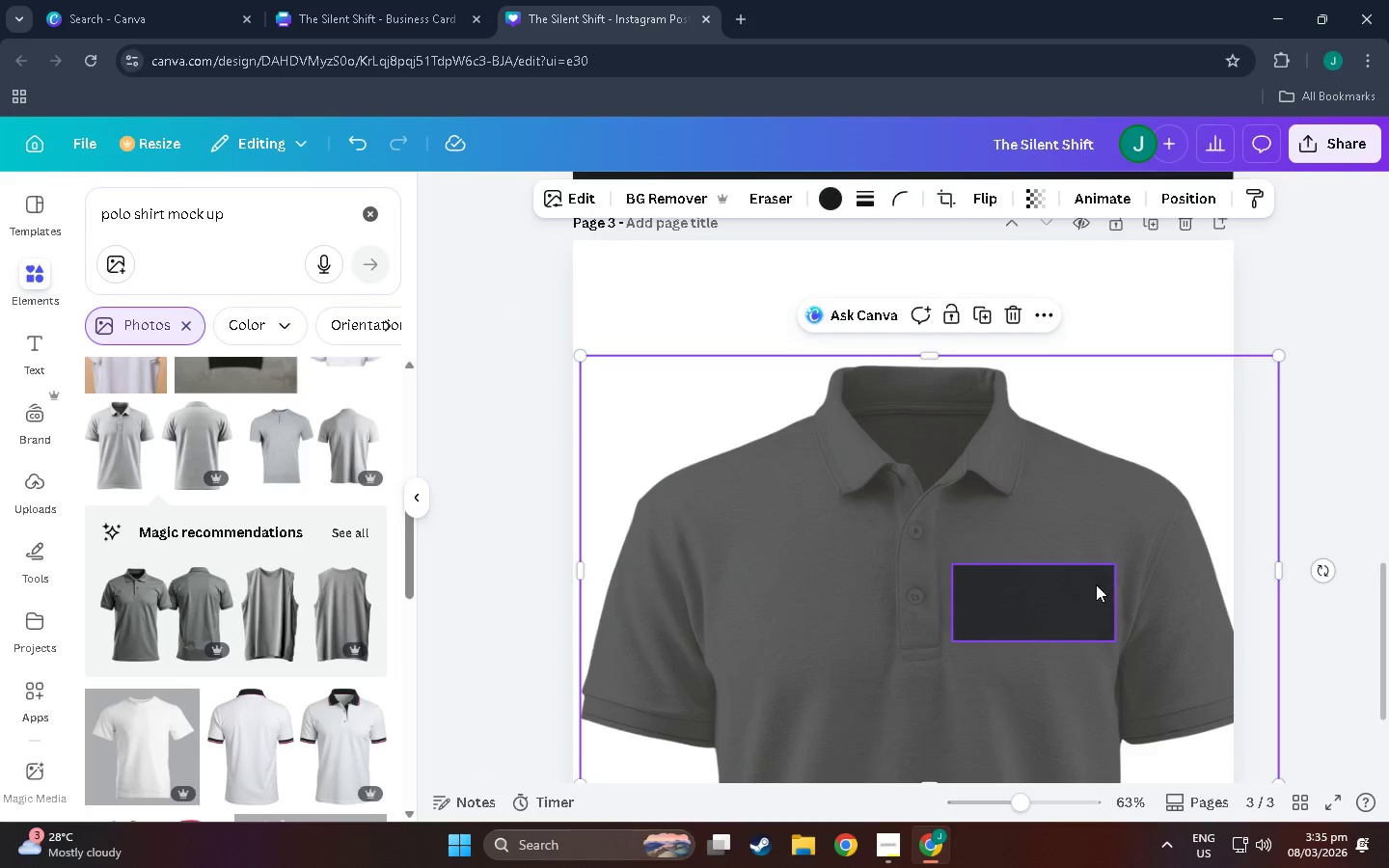 
left_click([1033, 546])
 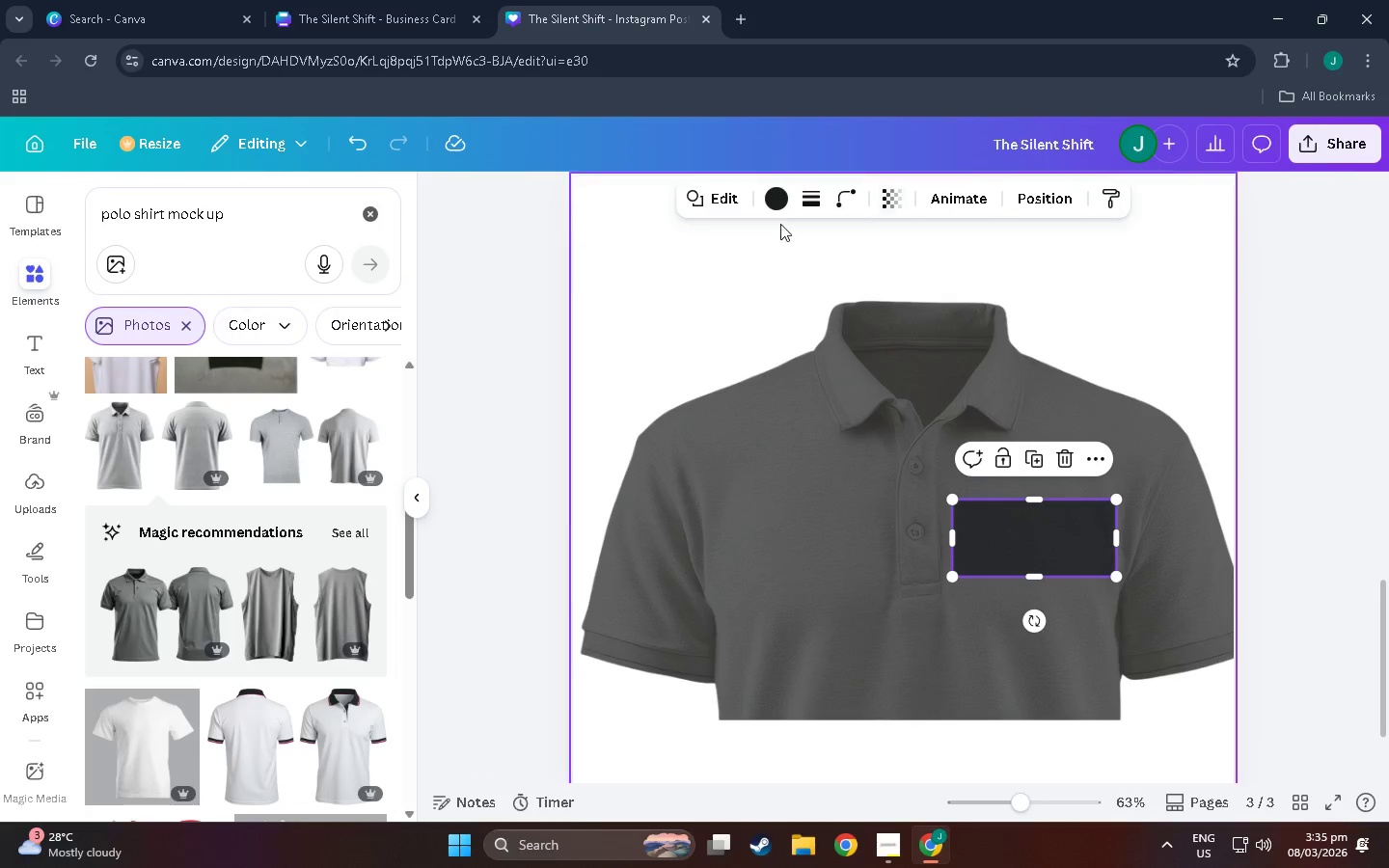 
scroll: coordinate [1039, 620], scroll_direction: down, amount: 2.0
 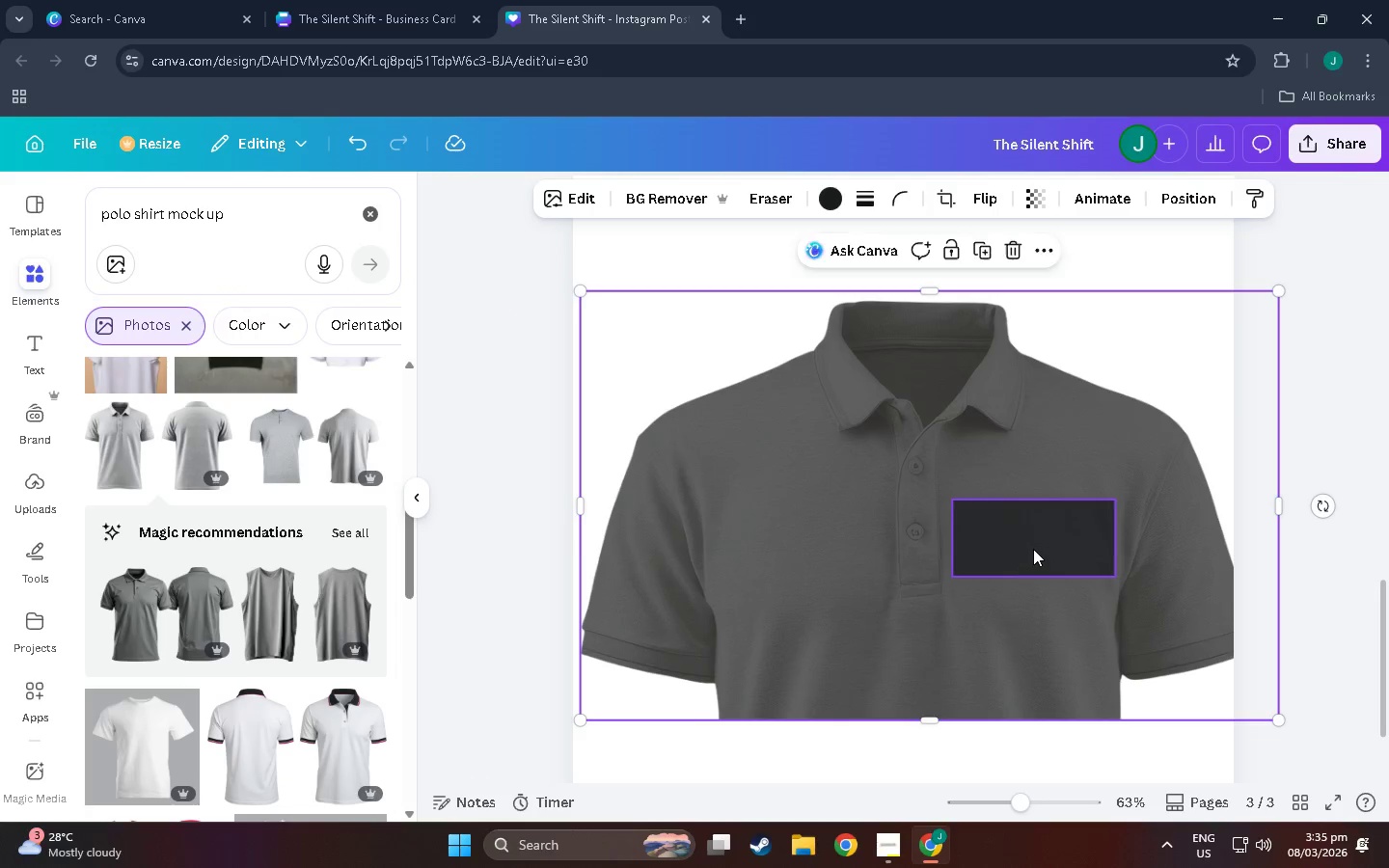 
left_click([834, 202])
 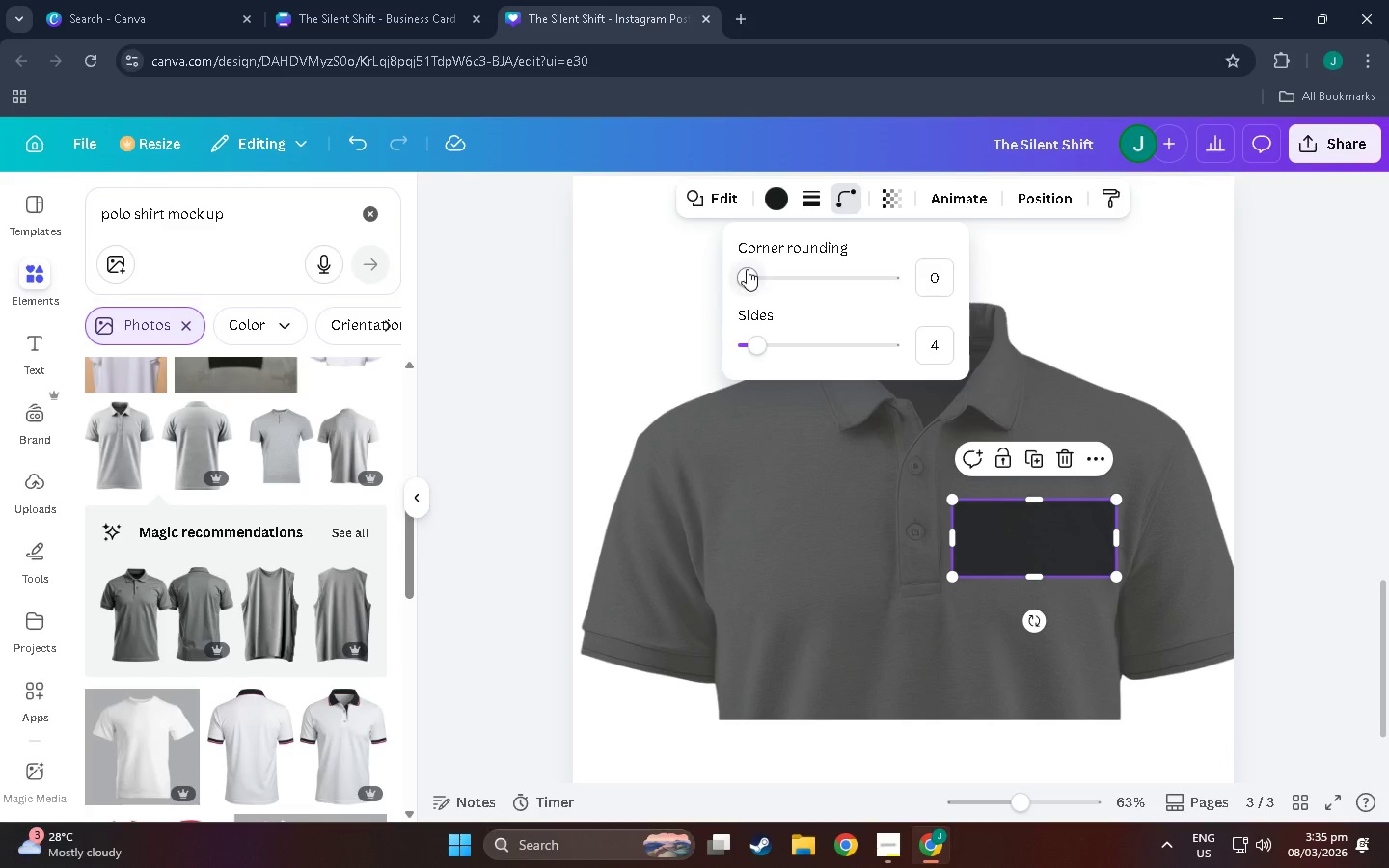 
left_click_drag(start_coordinate=[750, 271], to_coordinate=[776, 277])
 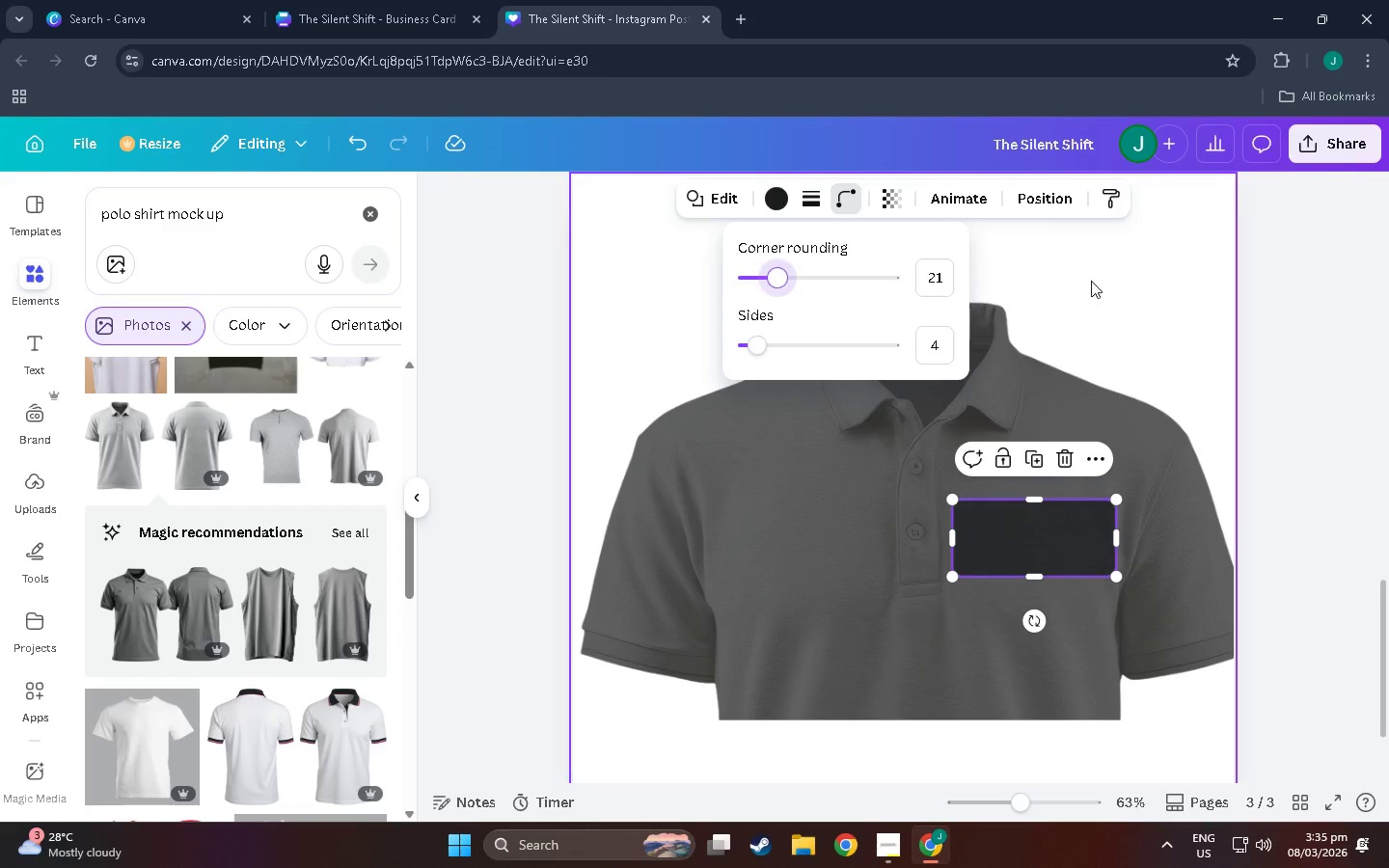 
left_click([1091, 281])
 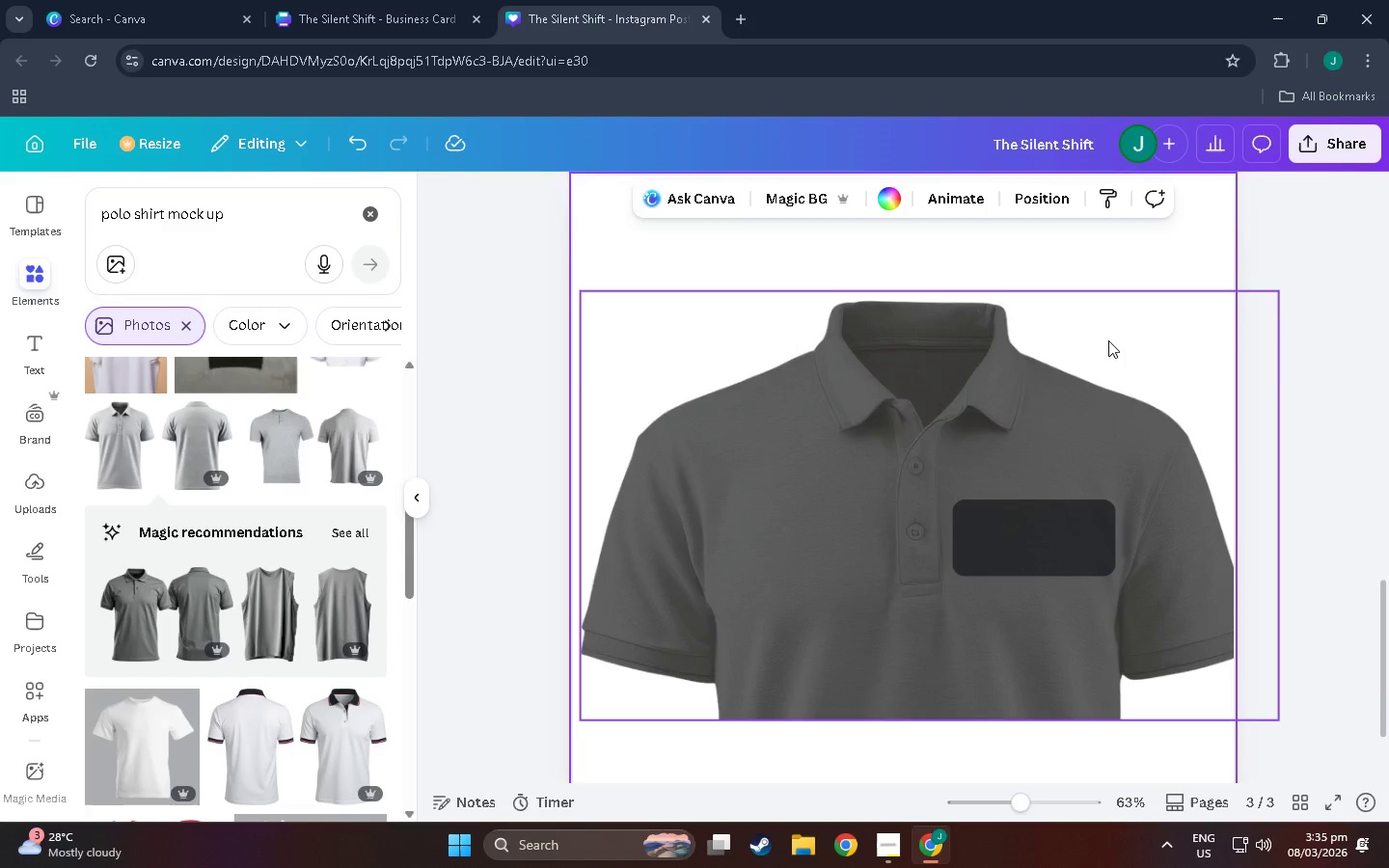 
scroll: coordinate [831, 535], scroll_direction: up, amount: 42.0
 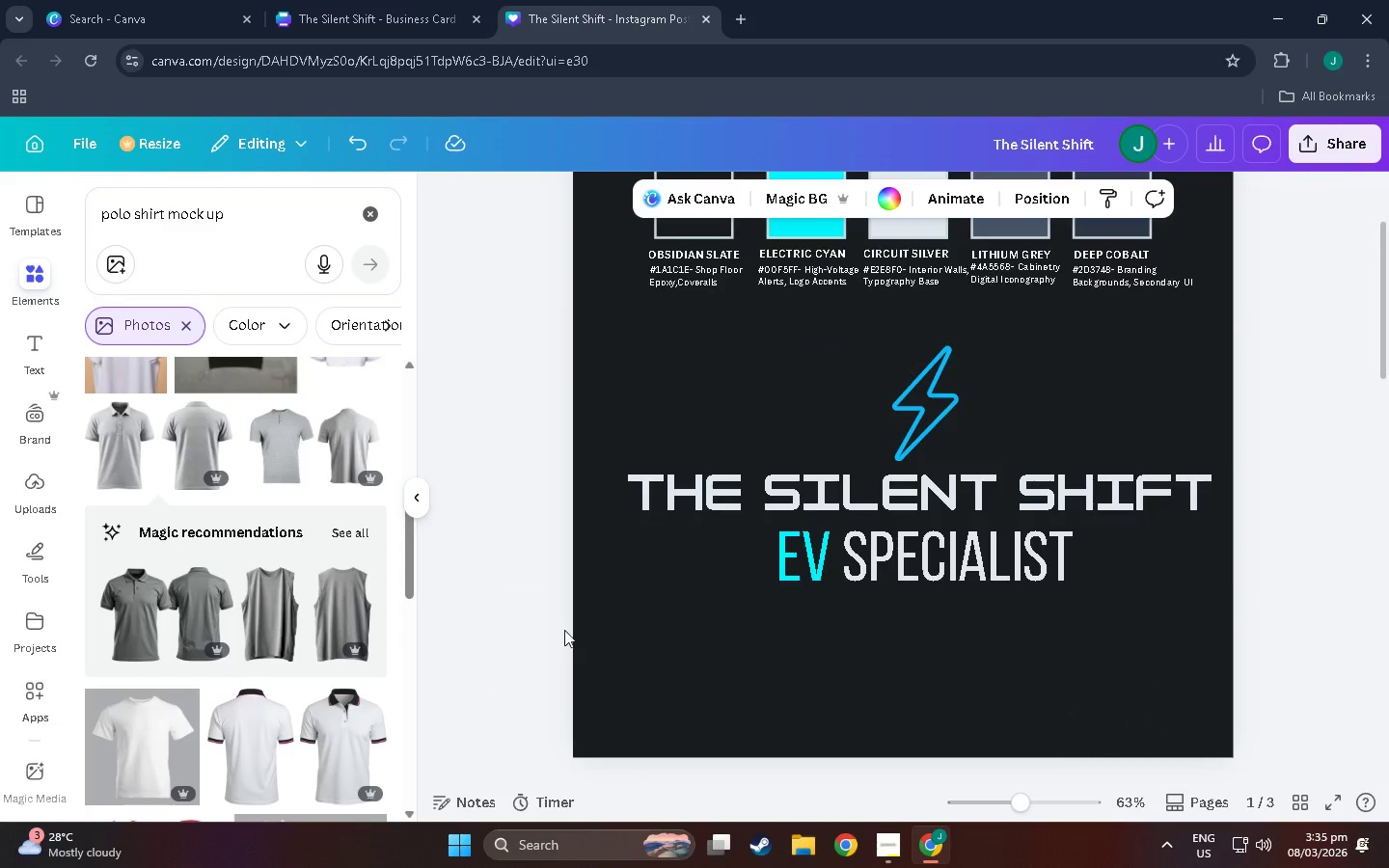 
left_click_drag(start_coordinate=[624, 610], to_coordinate=[1052, 364])
 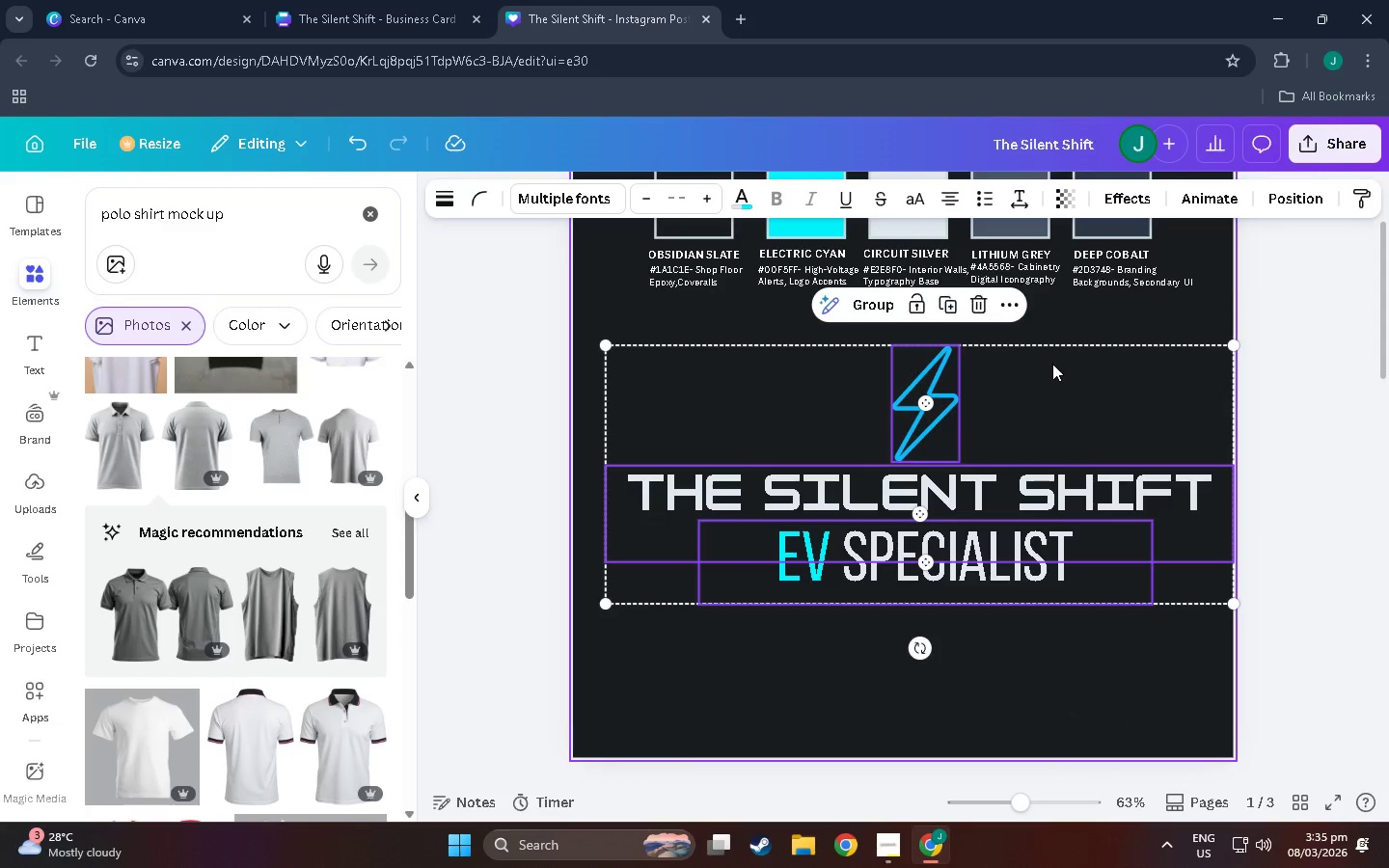 
key(Control+C)
 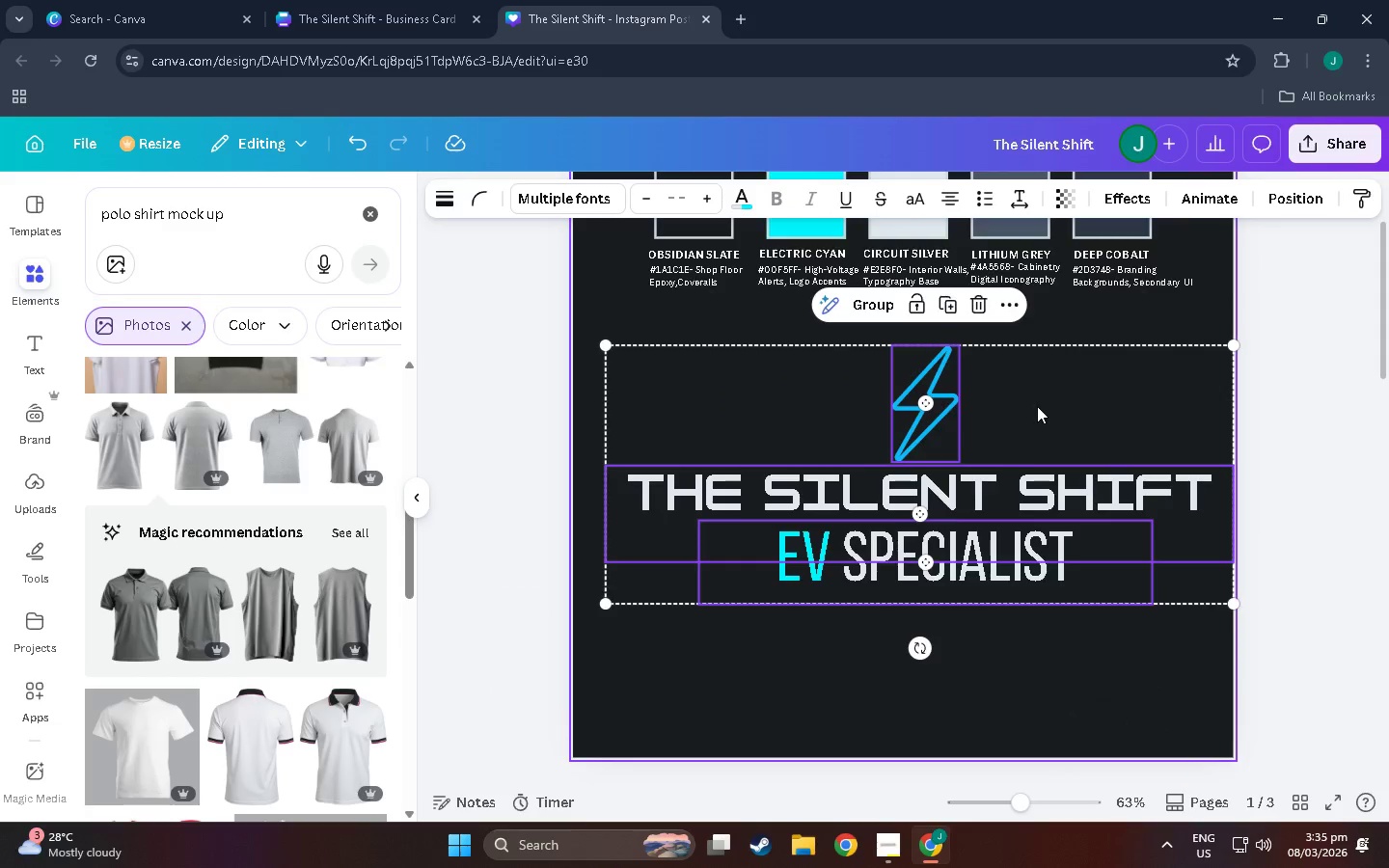 
key(Control+V)
 